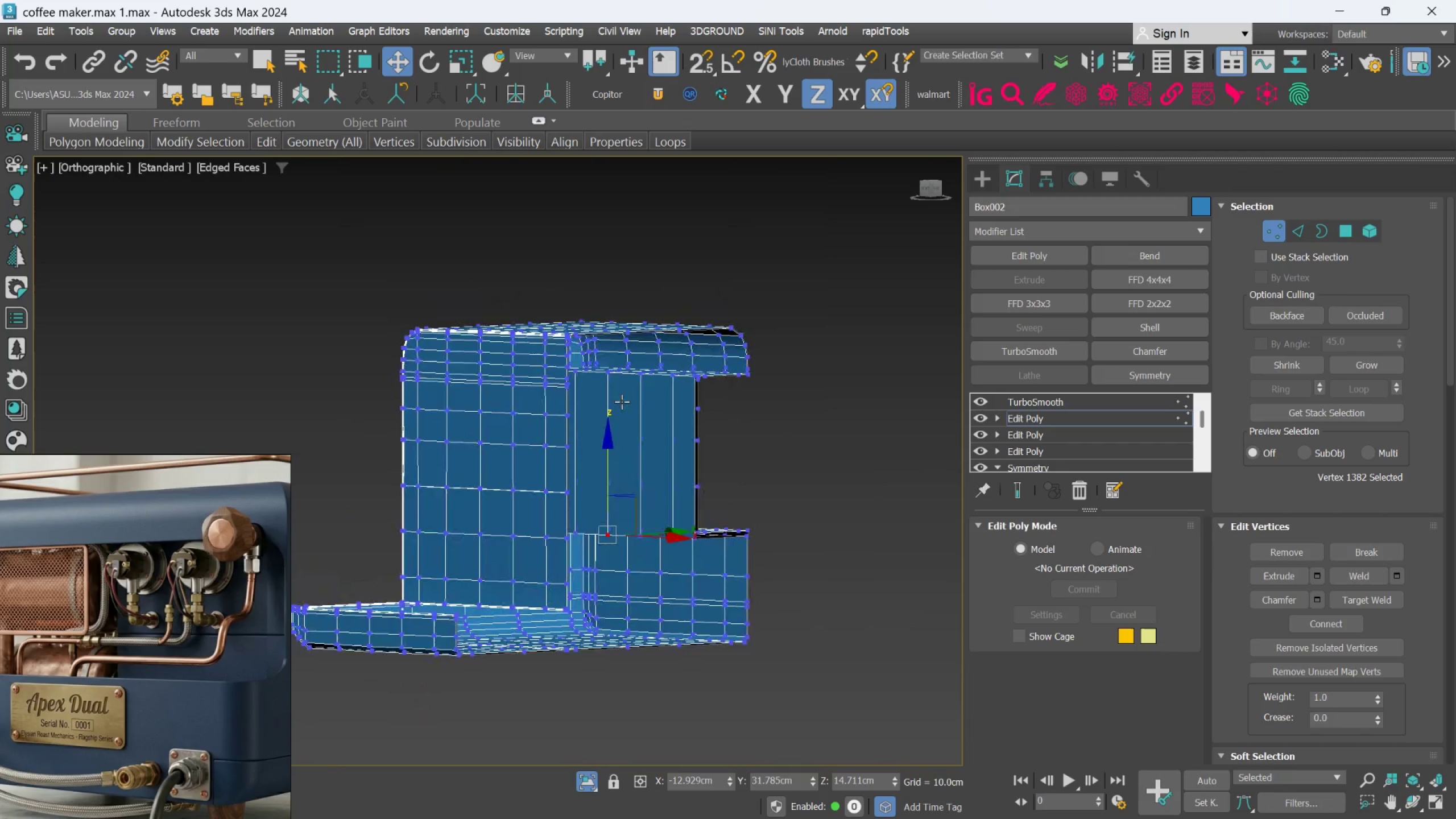 
hold_key(key=AltLeft, duration=1.02)
 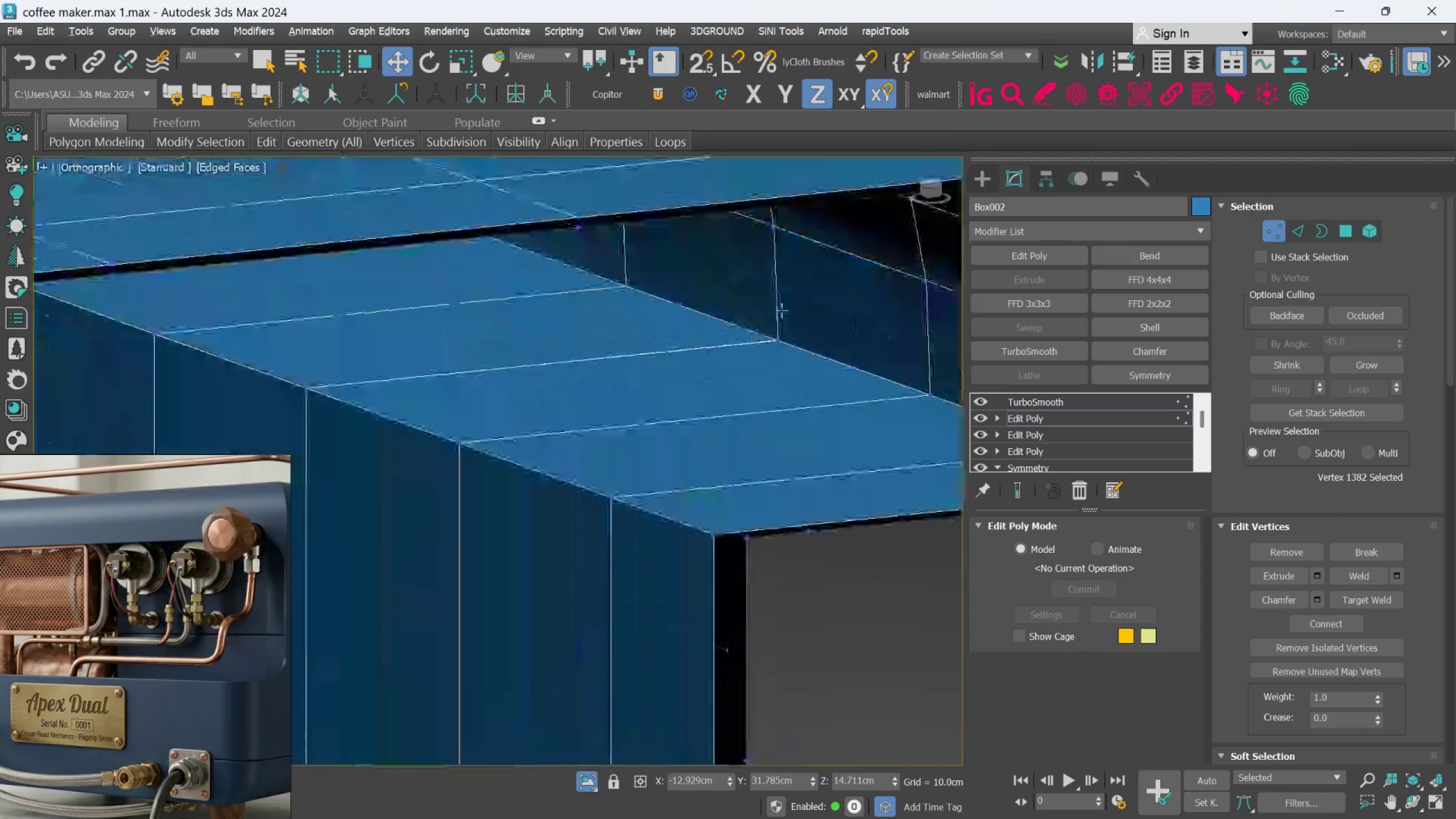 
scroll: coordinate [622, 395], scroll_direction: up, amount: 3.0
 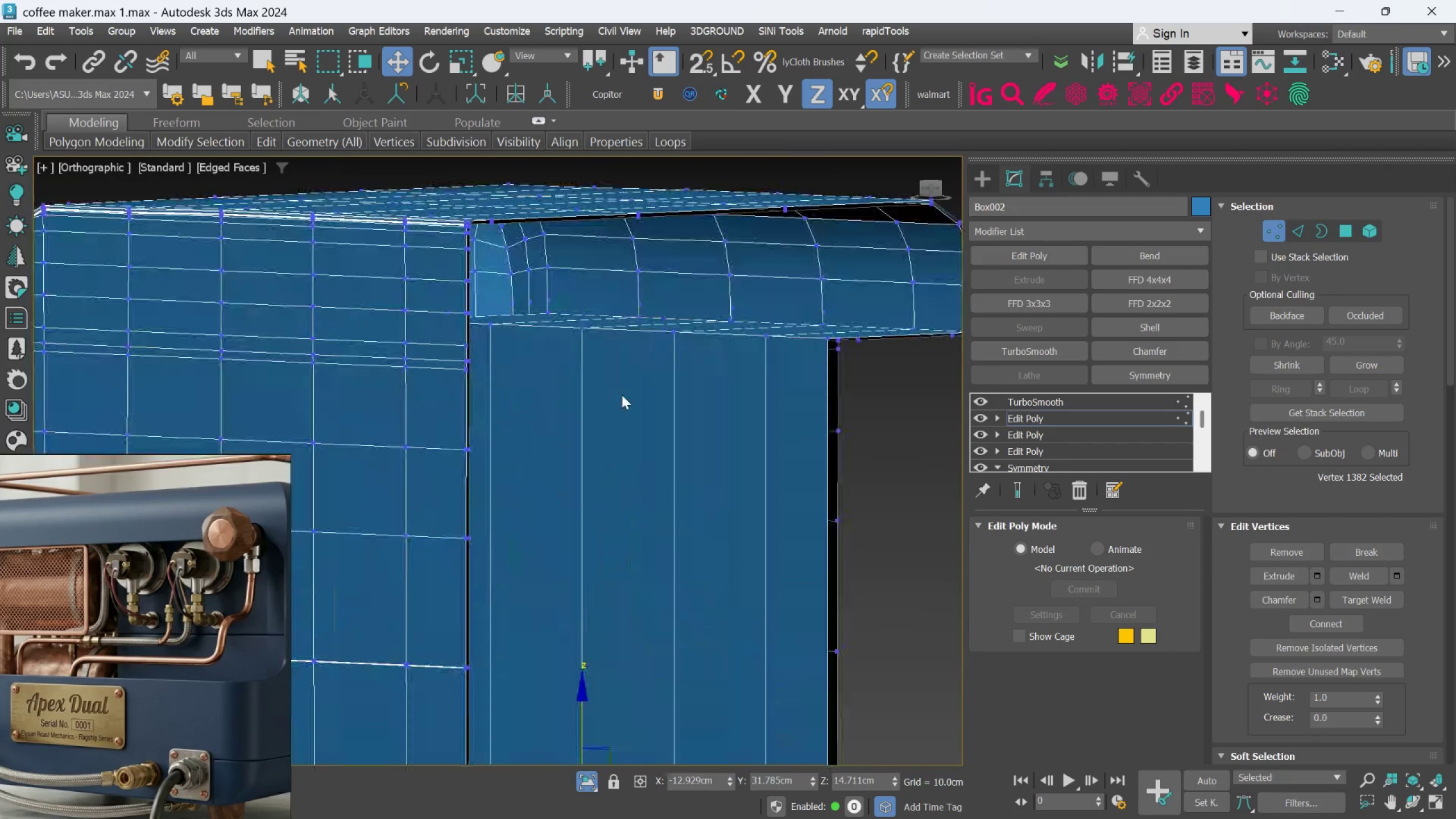 
left_click_drag(start_coordinate=[772, 371], to_coordinate=[698, 323])
 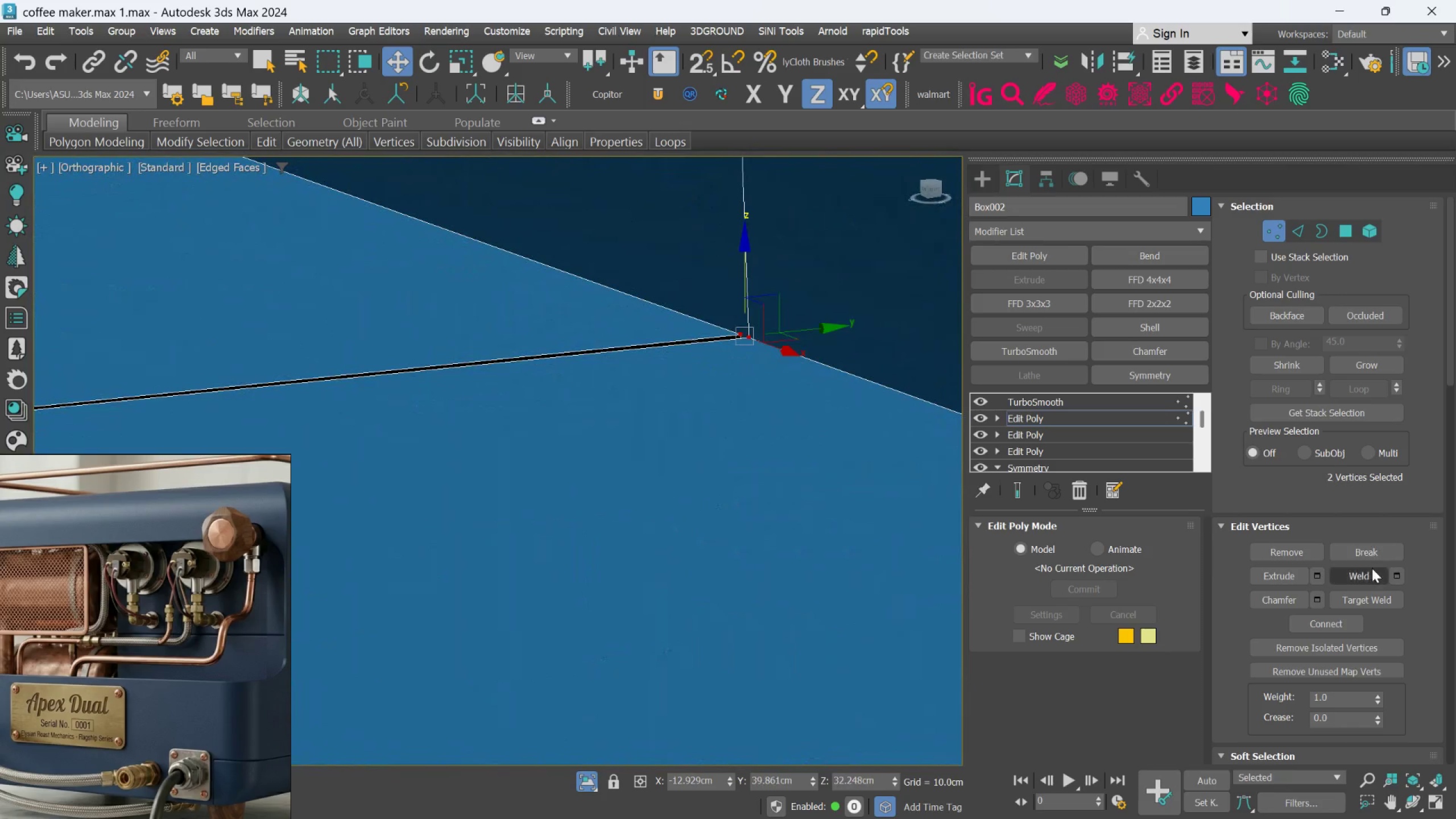 
scroll: coordinate [774, 387], scroll_direction: up, amount: 8.0
 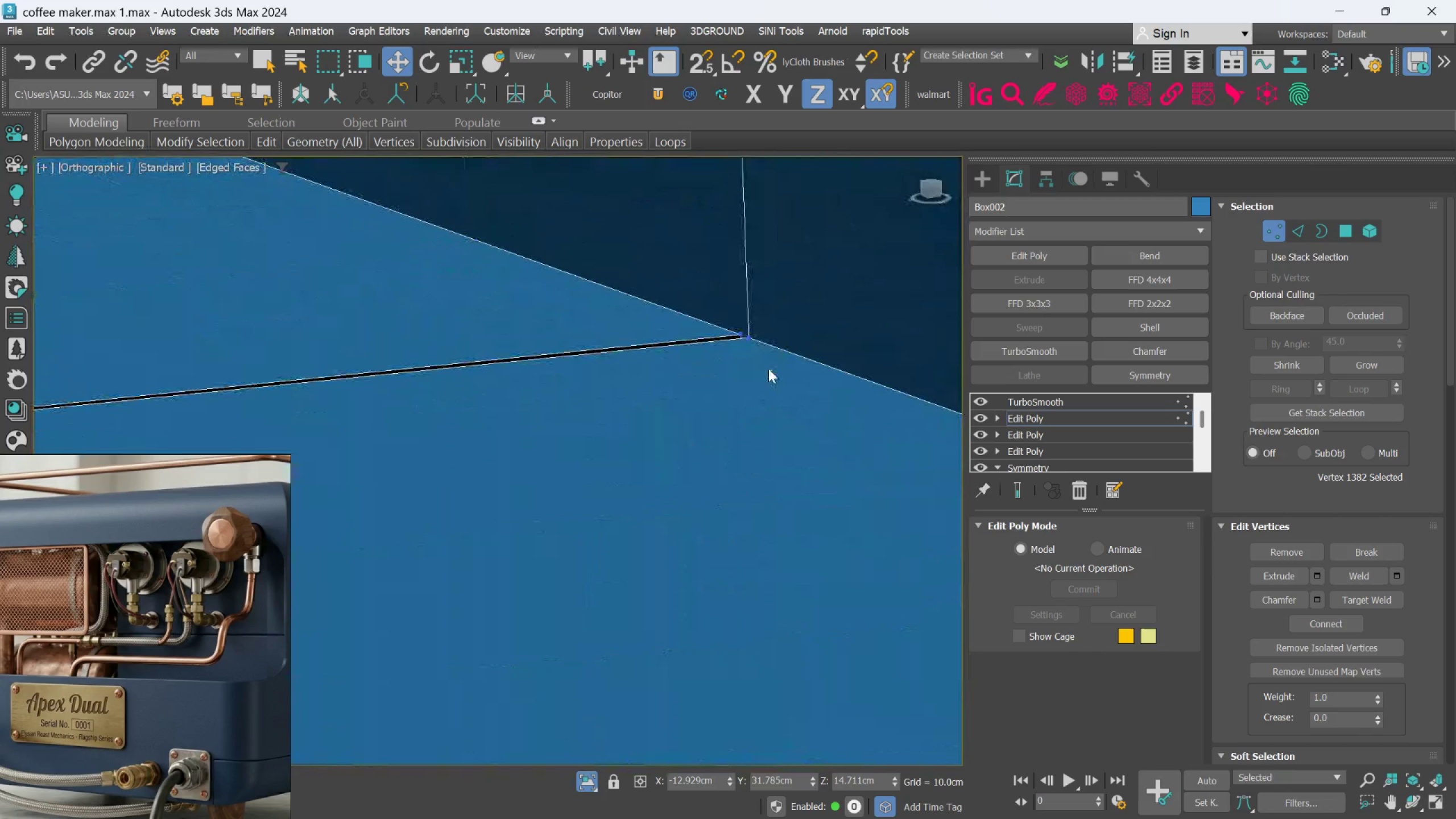 
left_click([1369, 576])
 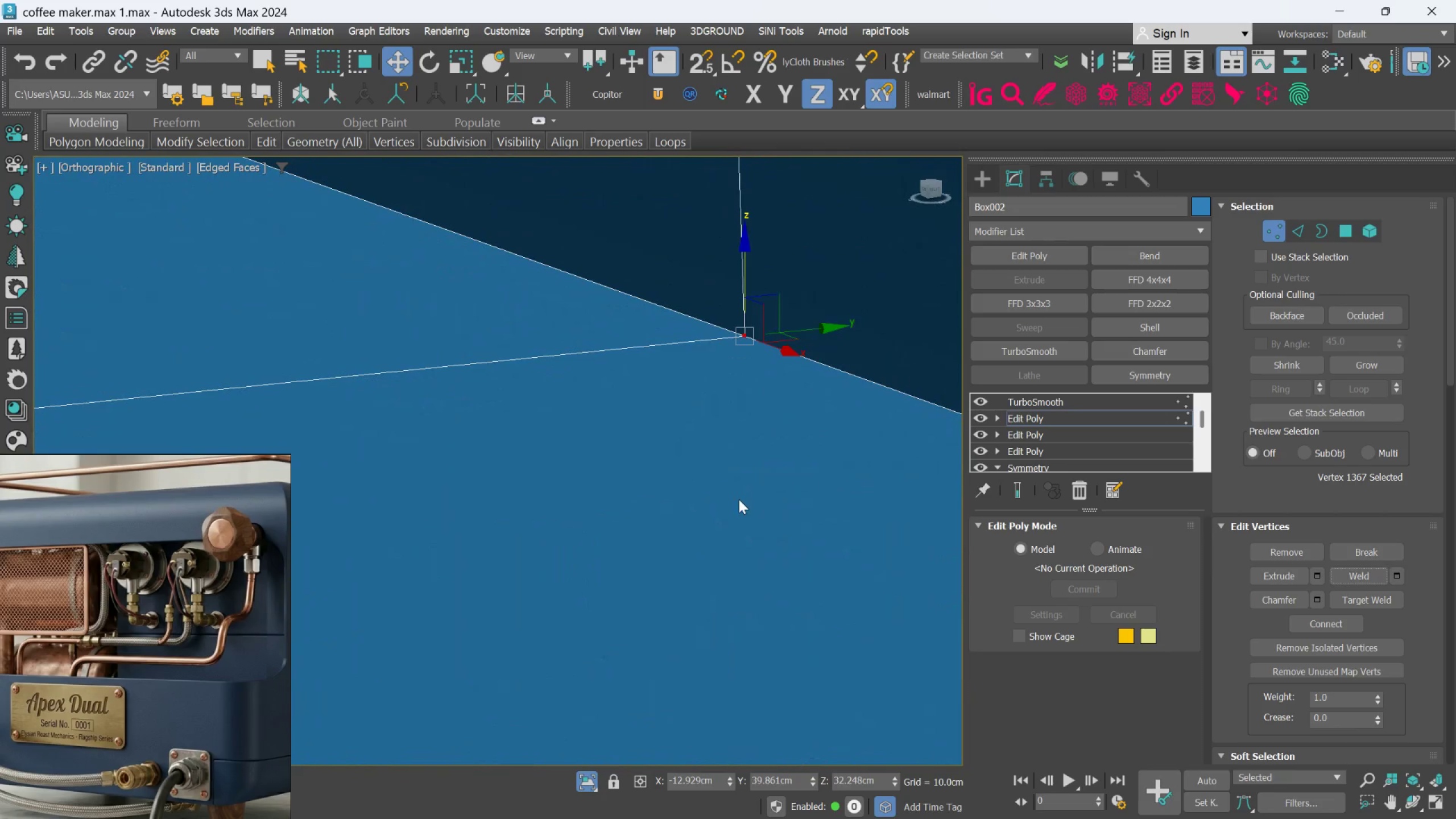 
hold_key(key=AltLeft, duration=1.33)
 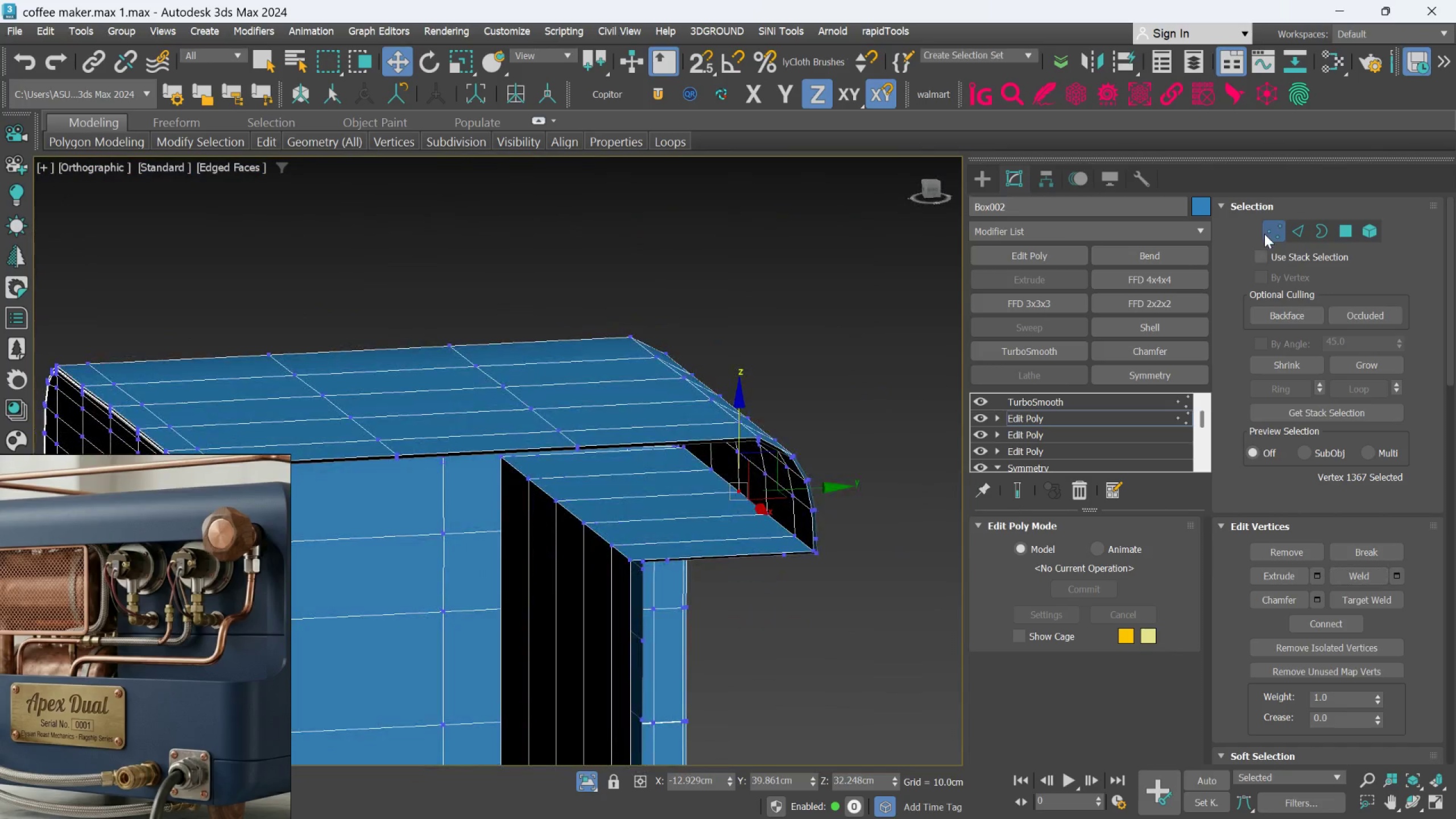 
scroll: coordinate [739, 499], scroll_direction: down, amount: 9.0
 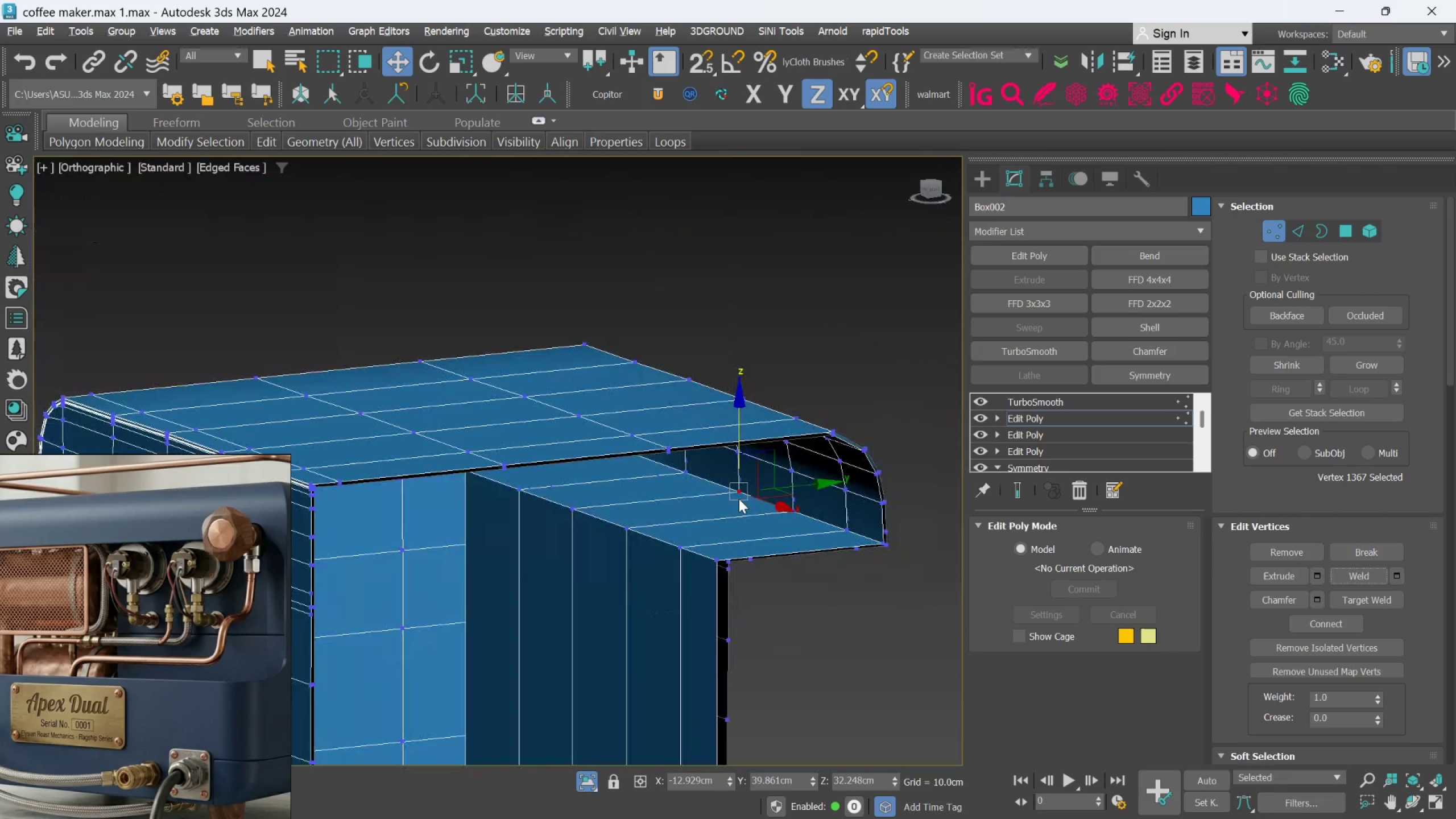 
left_click([1264, 229])
 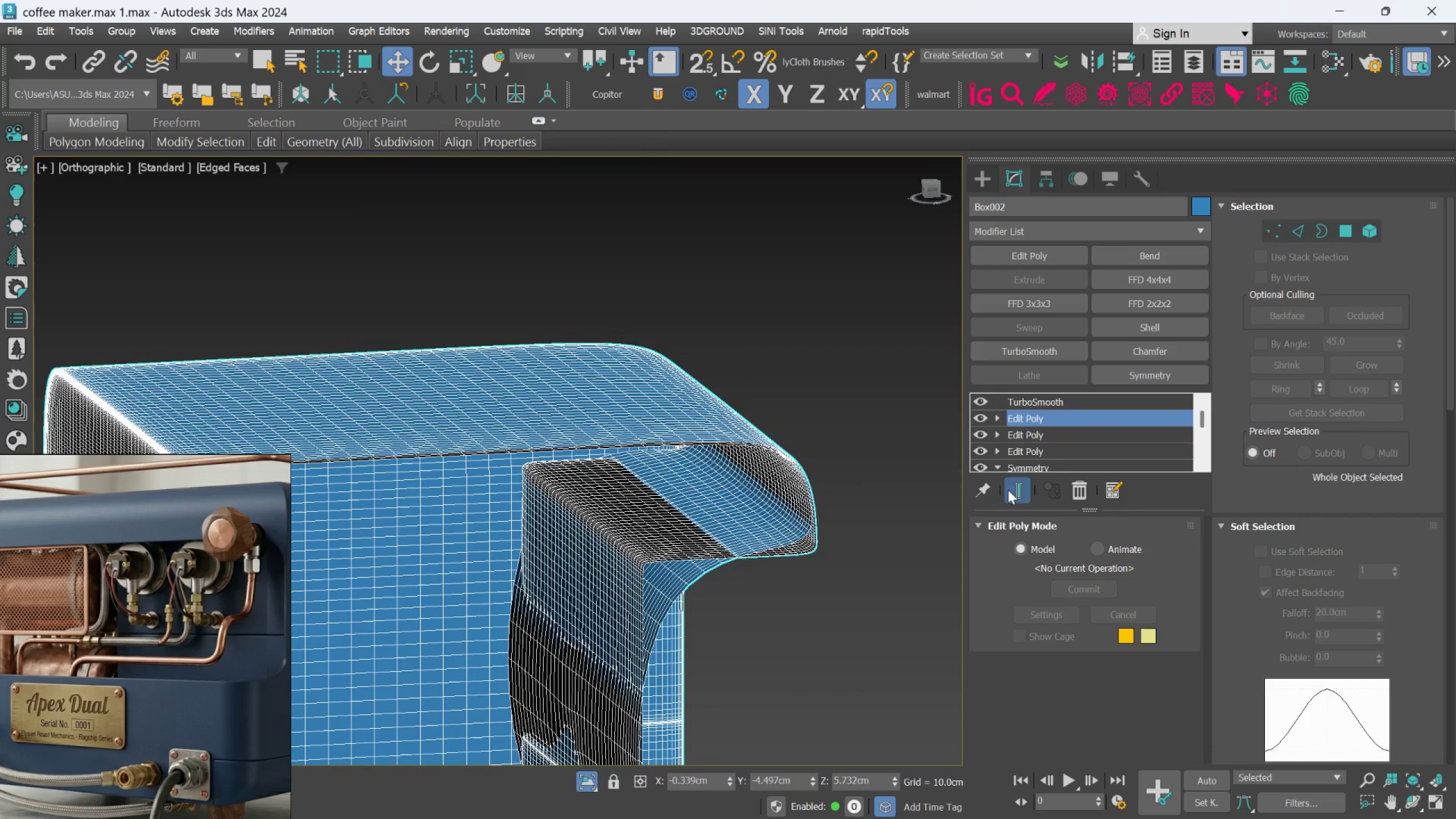 
left_click([1008, 490])
 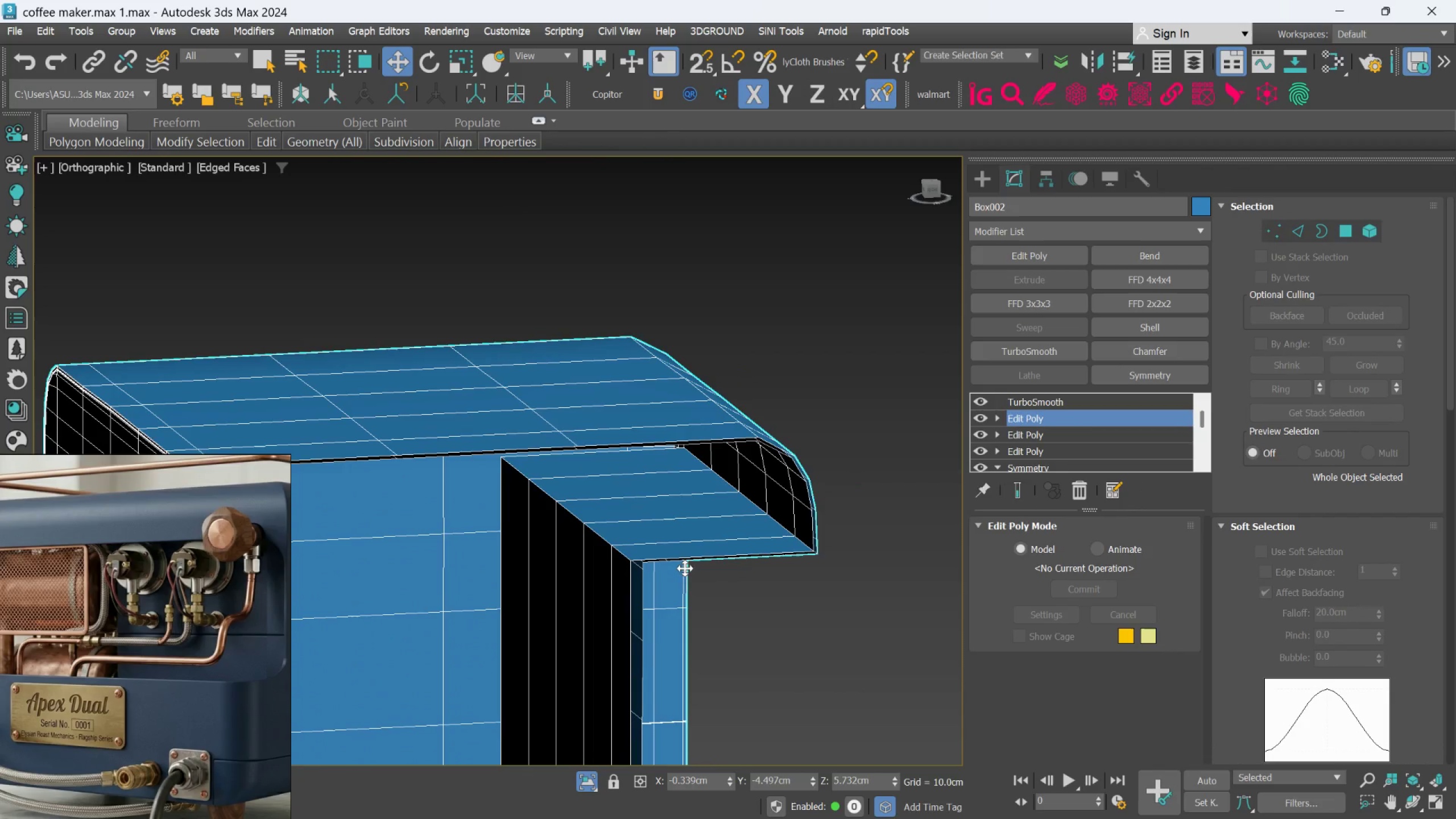 
hold_key(key=AltLeft, duration=0.38)
 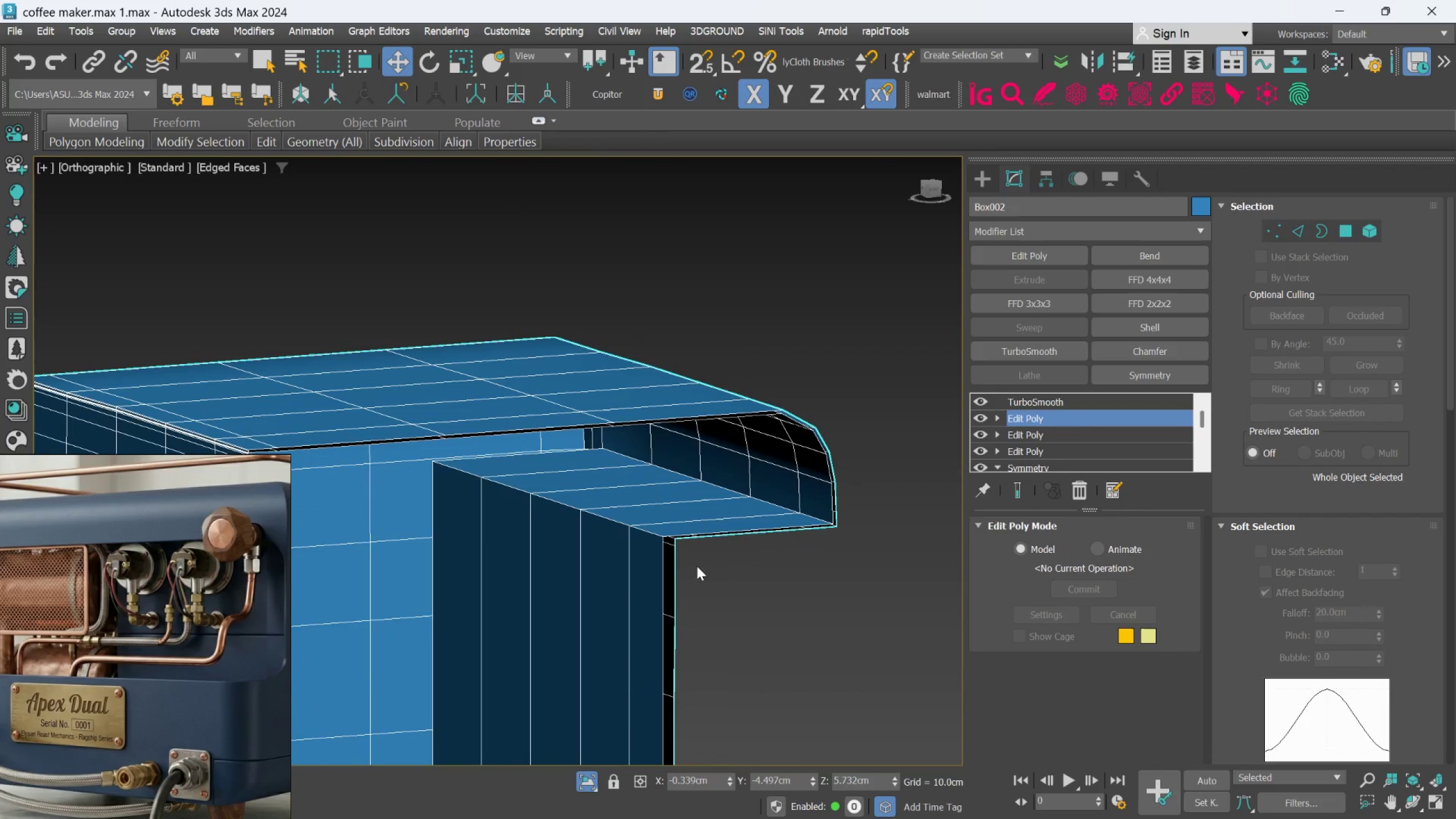 
key(Alt+1)
 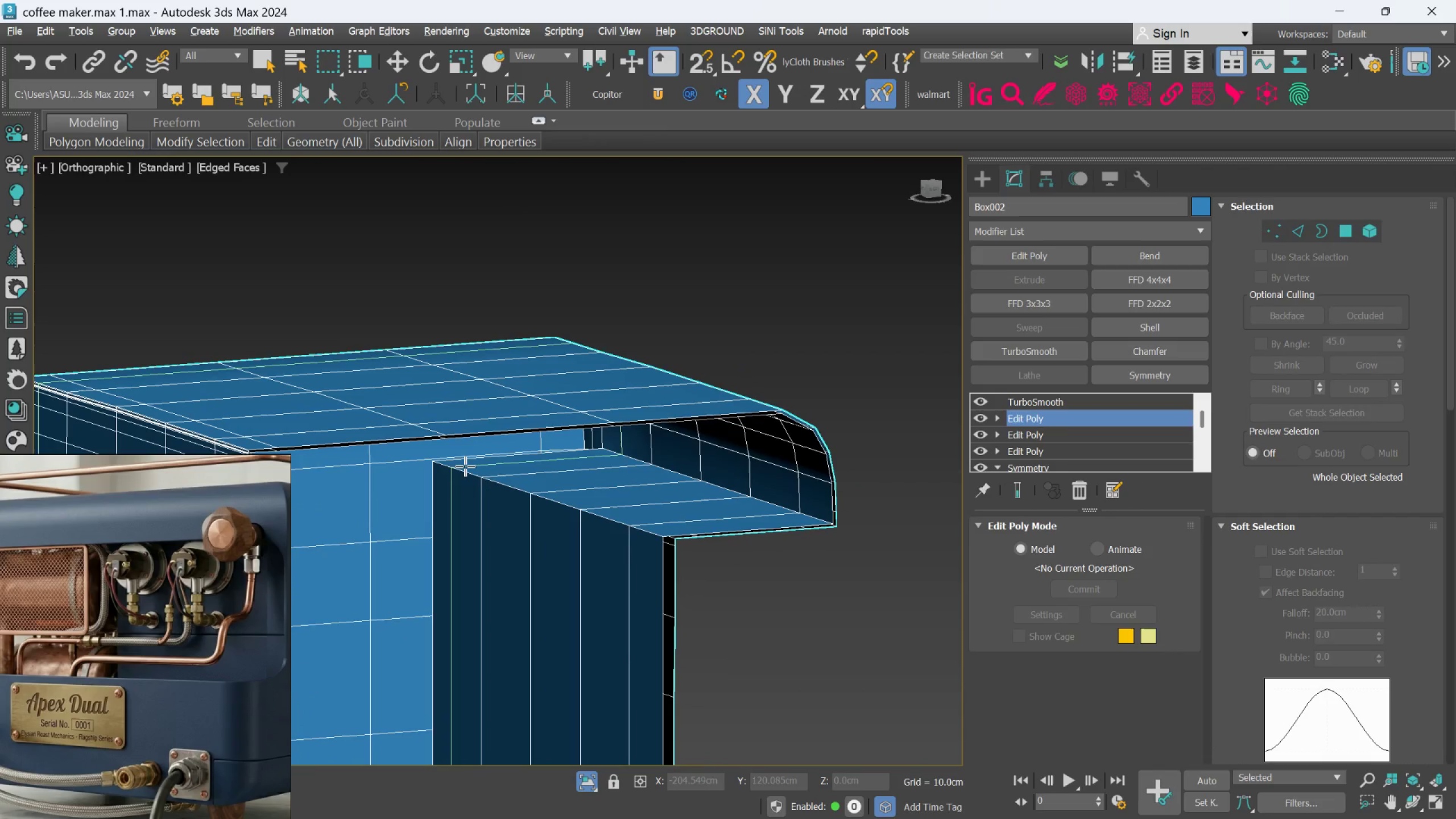 
hold_key(key=AltLeft, duration=0.81)
 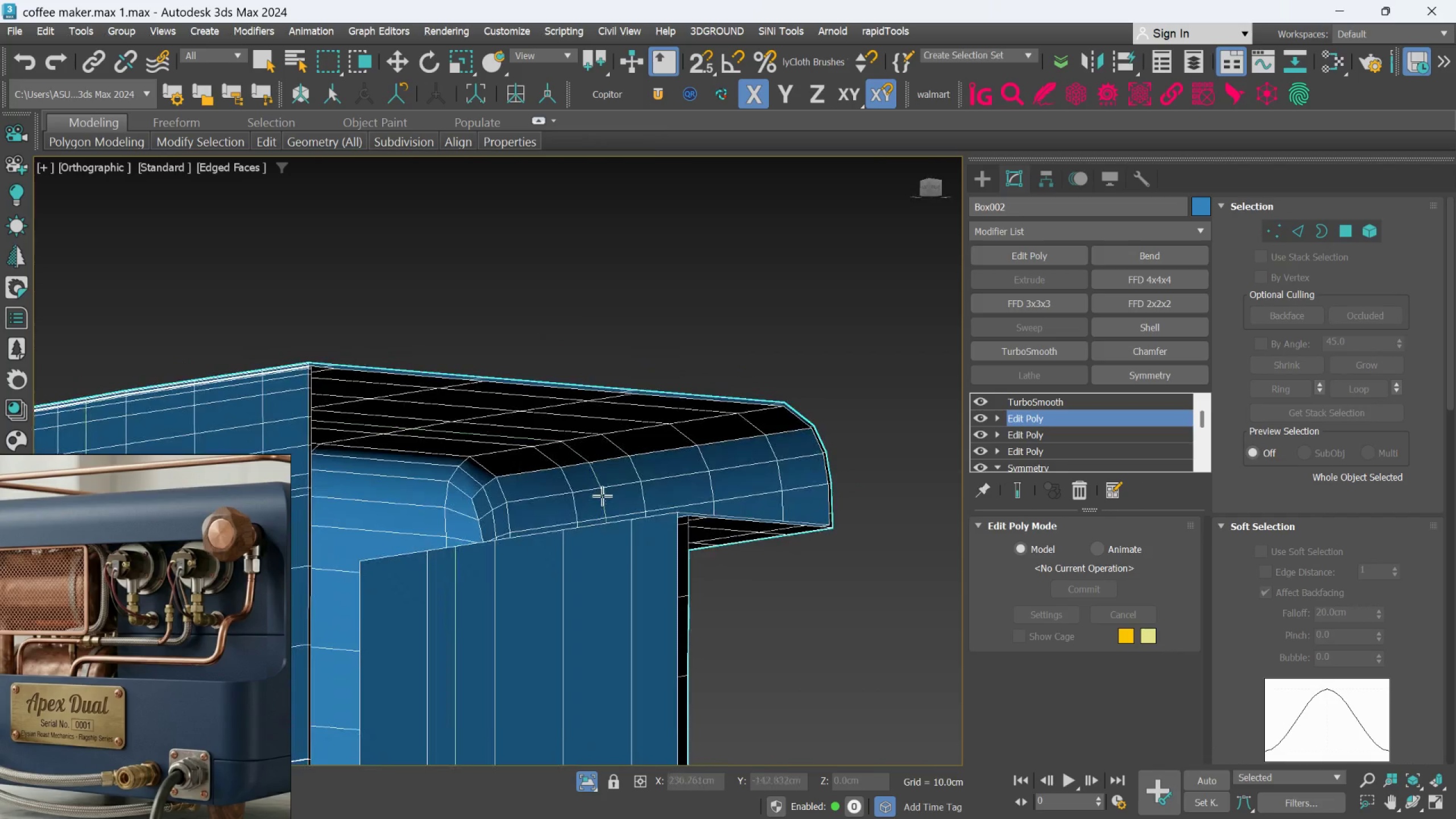 
hold_key(key=AltLeft, duration=0.5)
 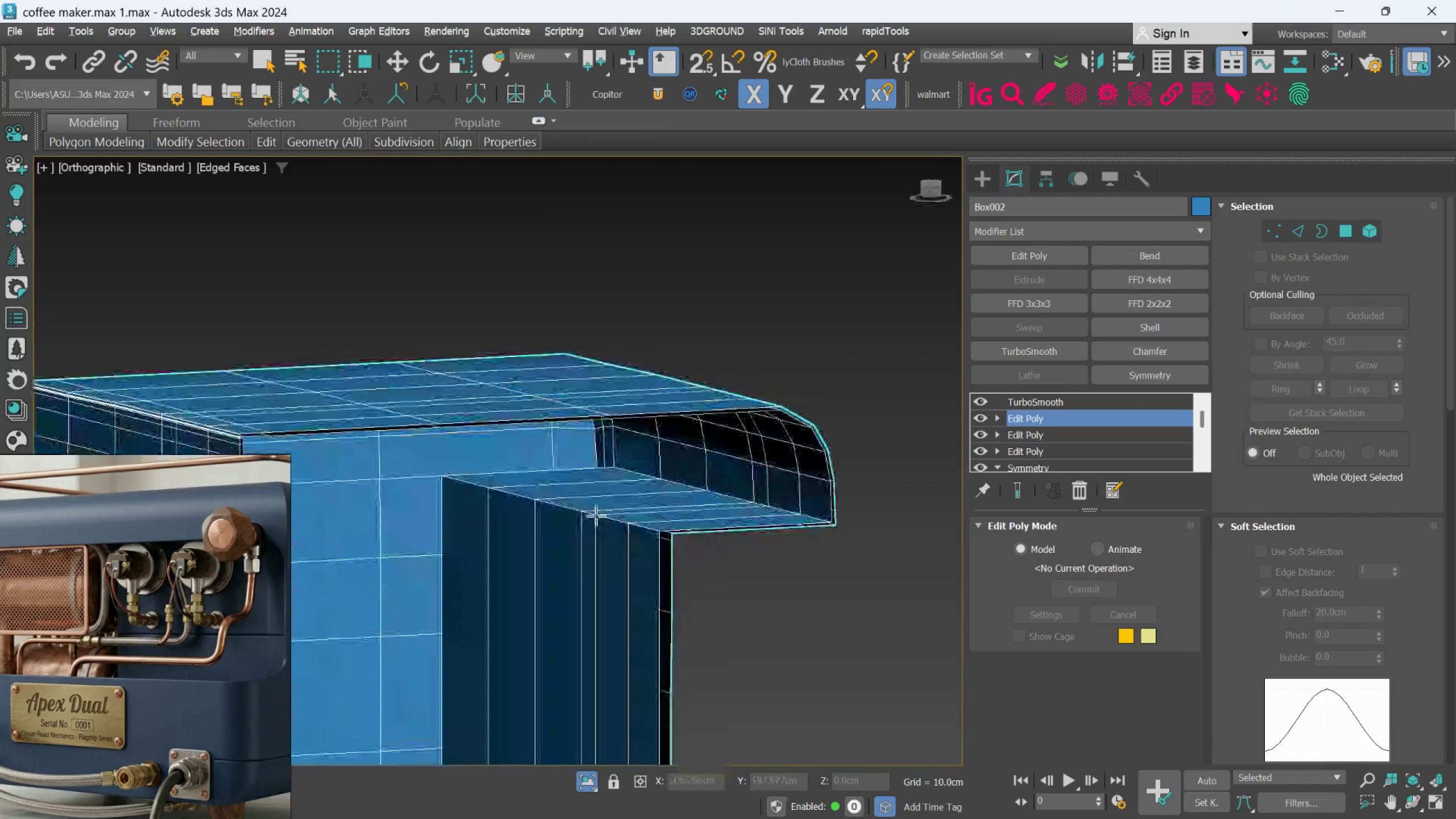 
hold_key(key=AltLeft, duration=1.3)
 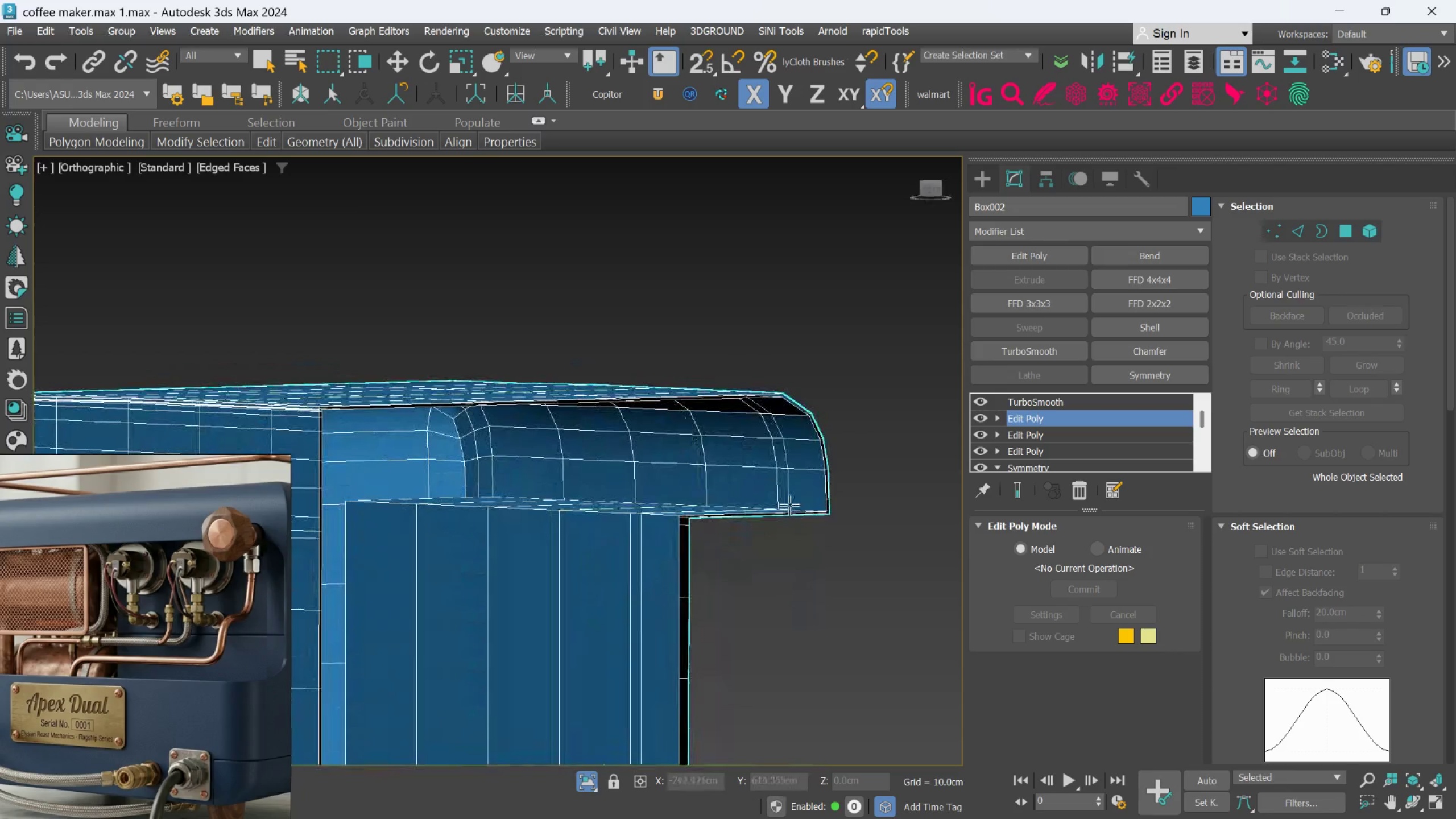 
hold_key(key=AltLeft, duration=0.59)
 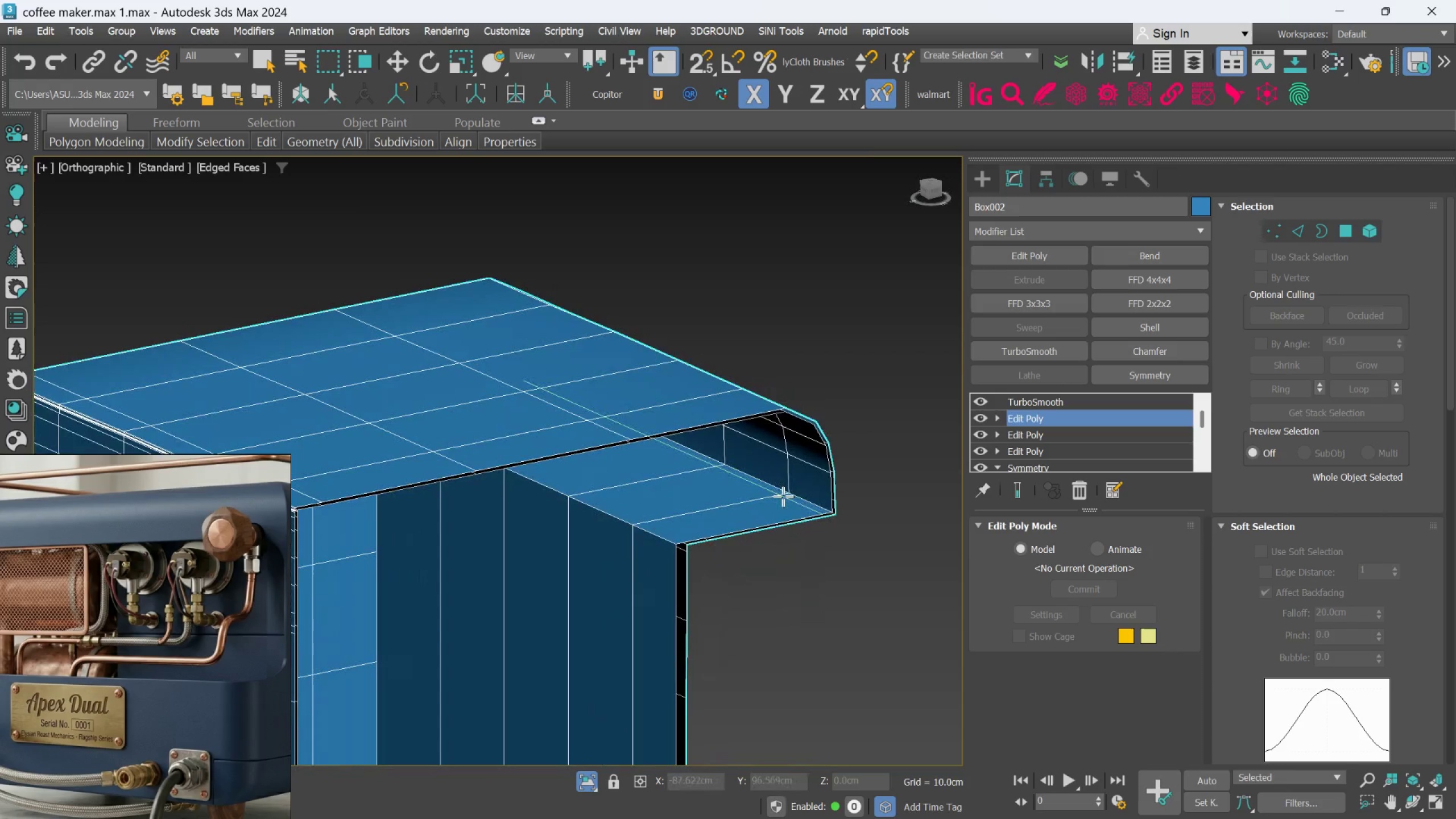 
hold_key(key=AltLeft, duration=1.22)
 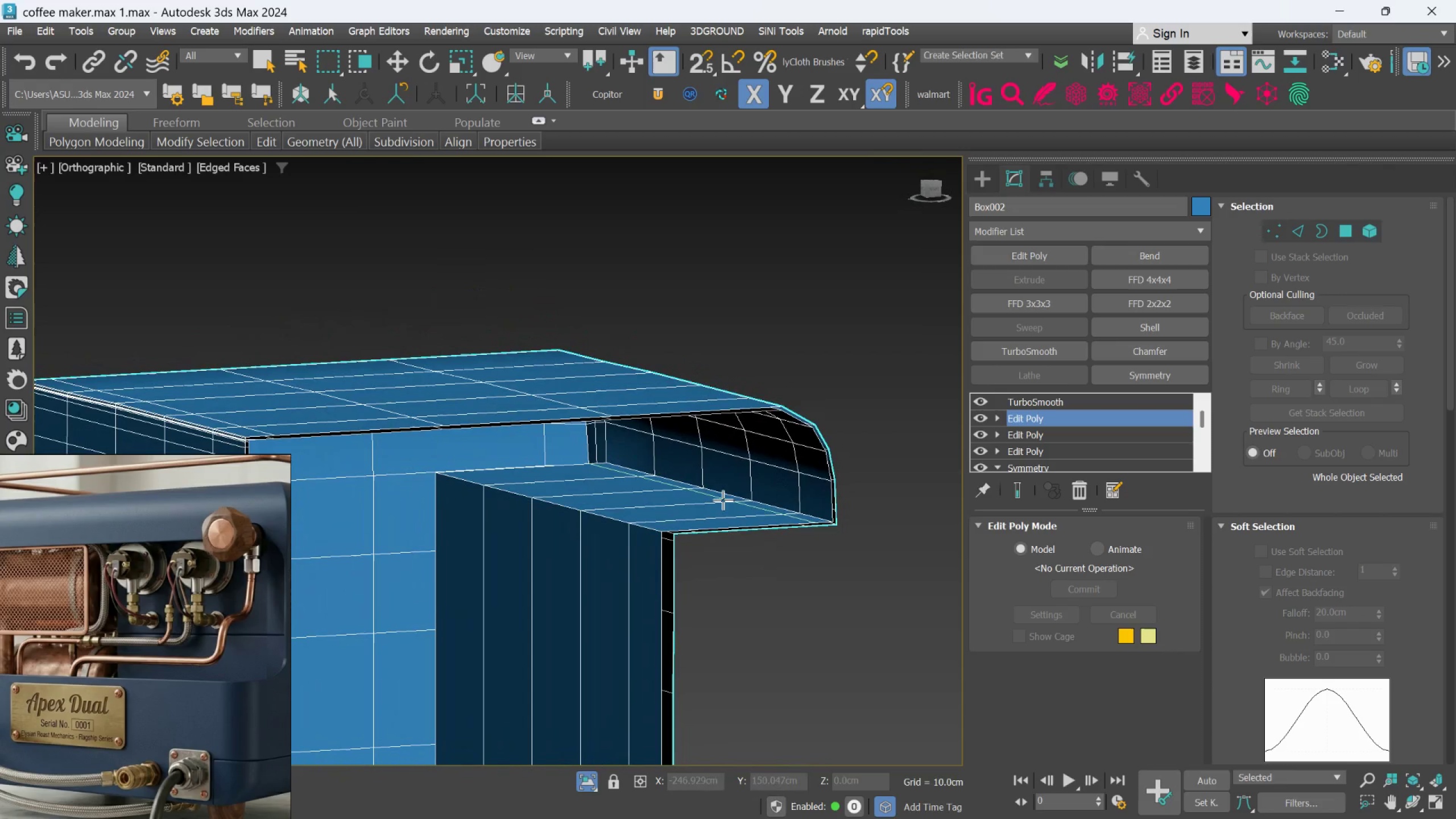 
hold_key(key=AltLeft, duration=1.17)
 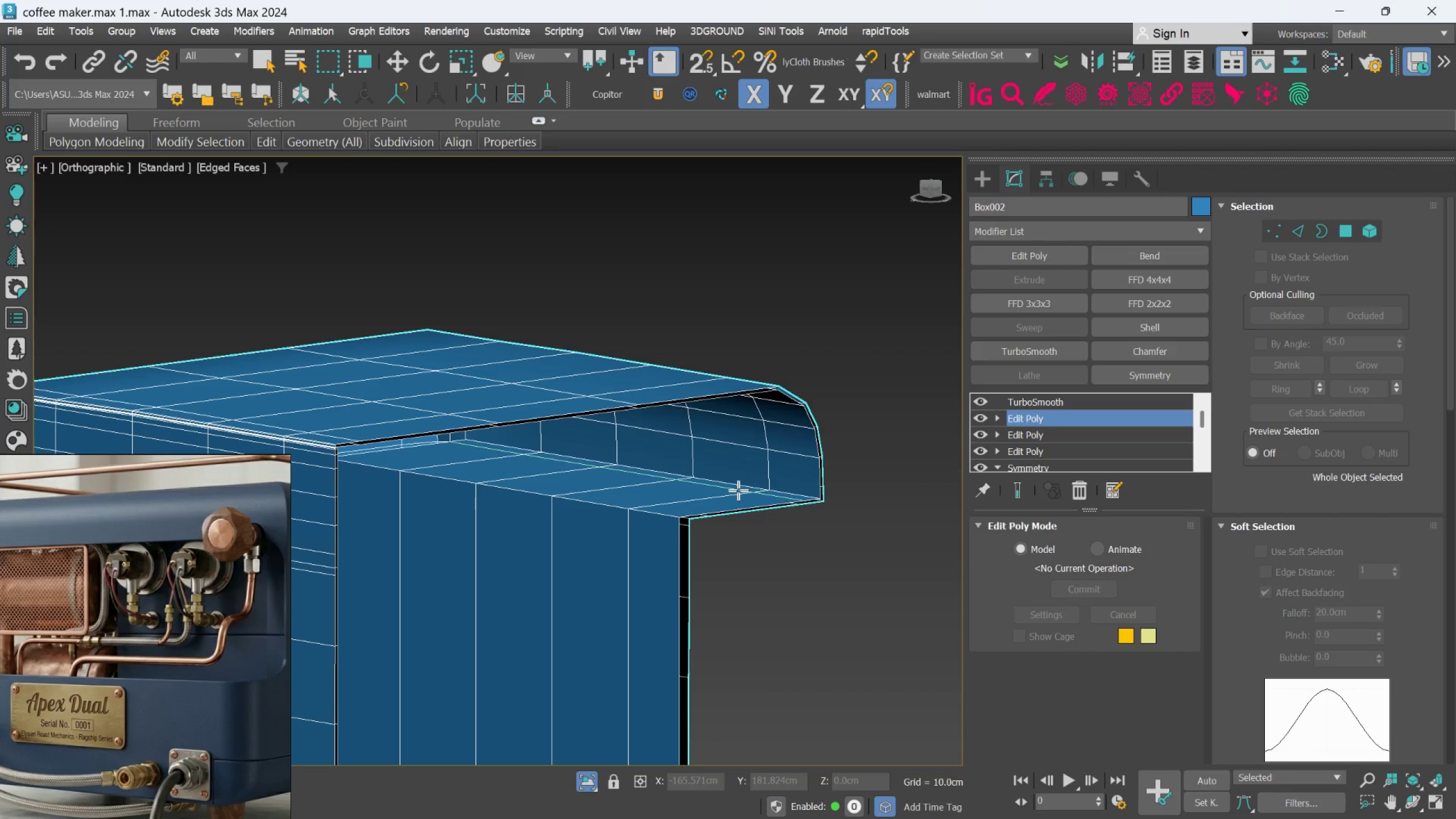 
left_click([738, 490])
 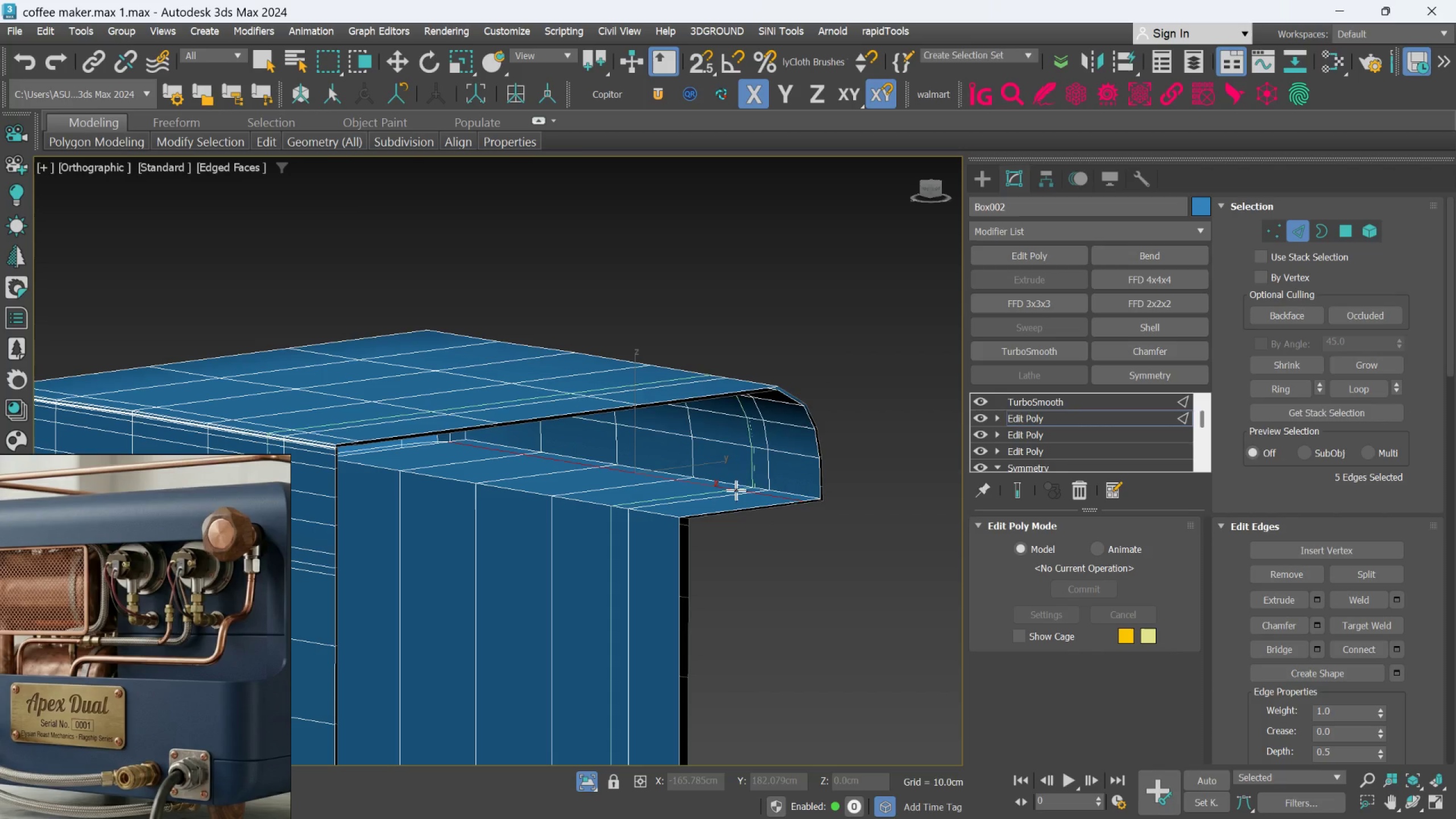 
scroll: coordinate [530, 481], scroll_direction: up, amount: 10.0
 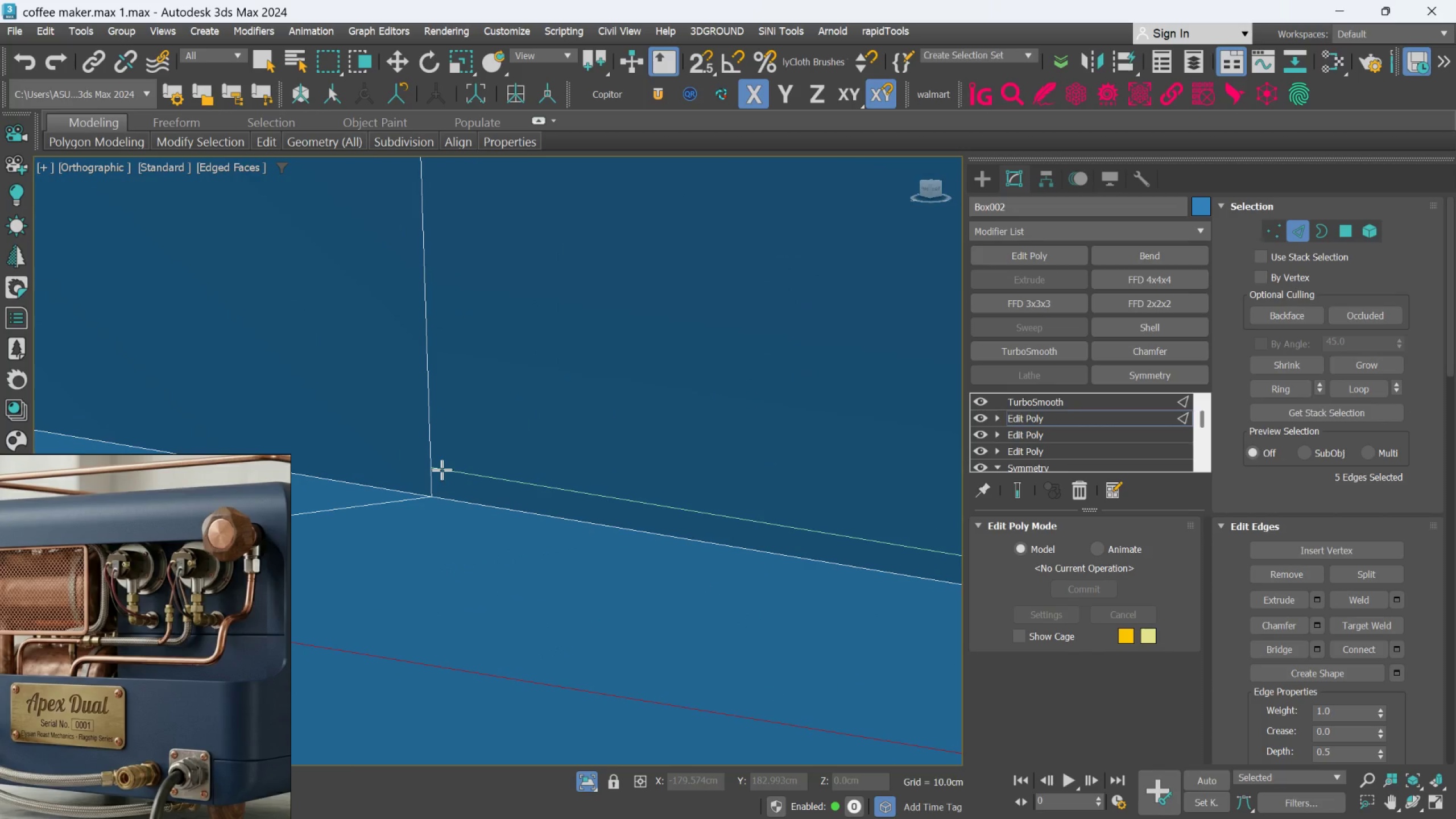 
key(Alt+1)
 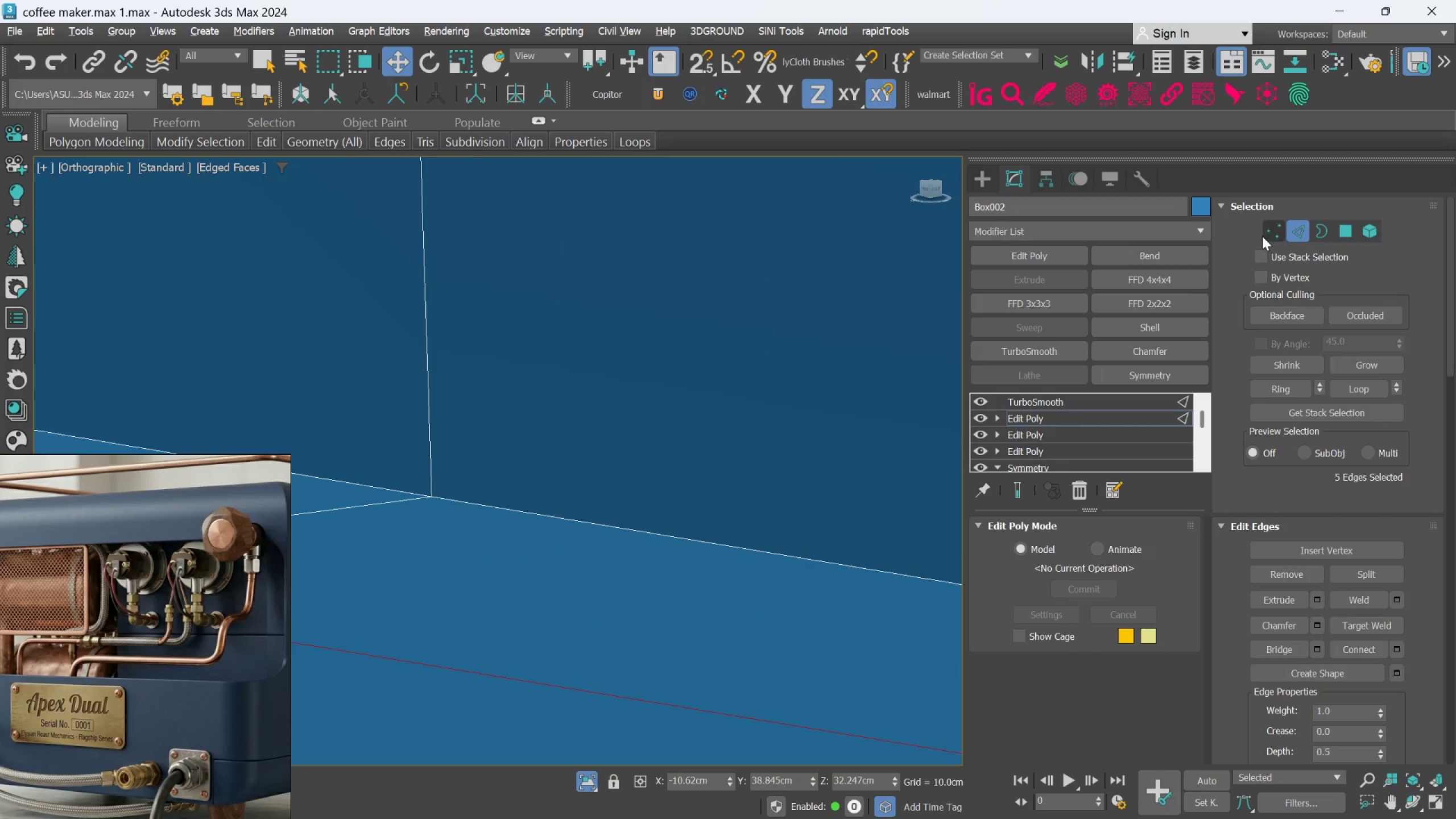 
left_click([1267, 235])
 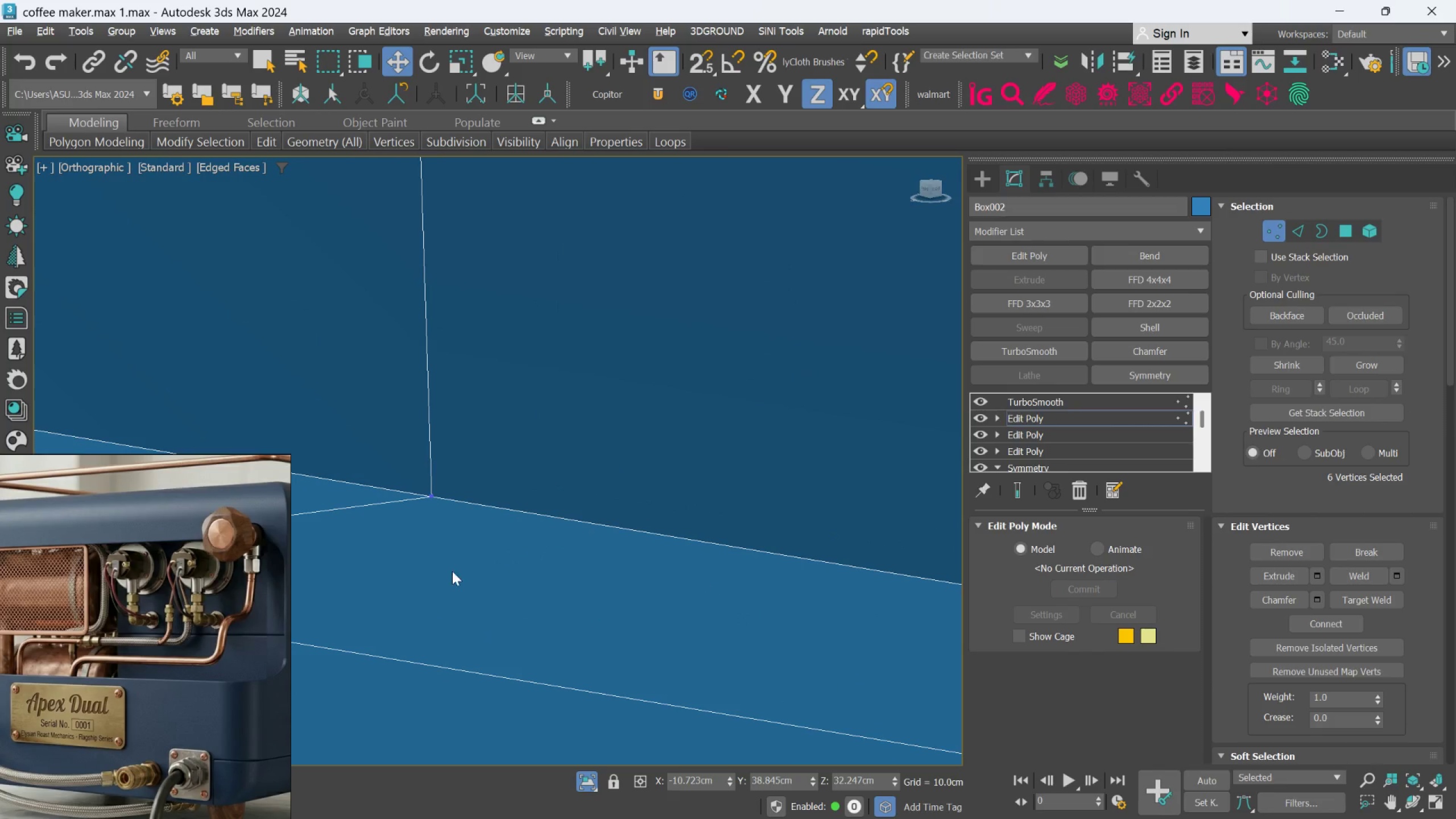 
scroll: coordinate [457, 439], scroll_direction: up, amount: 9.0
 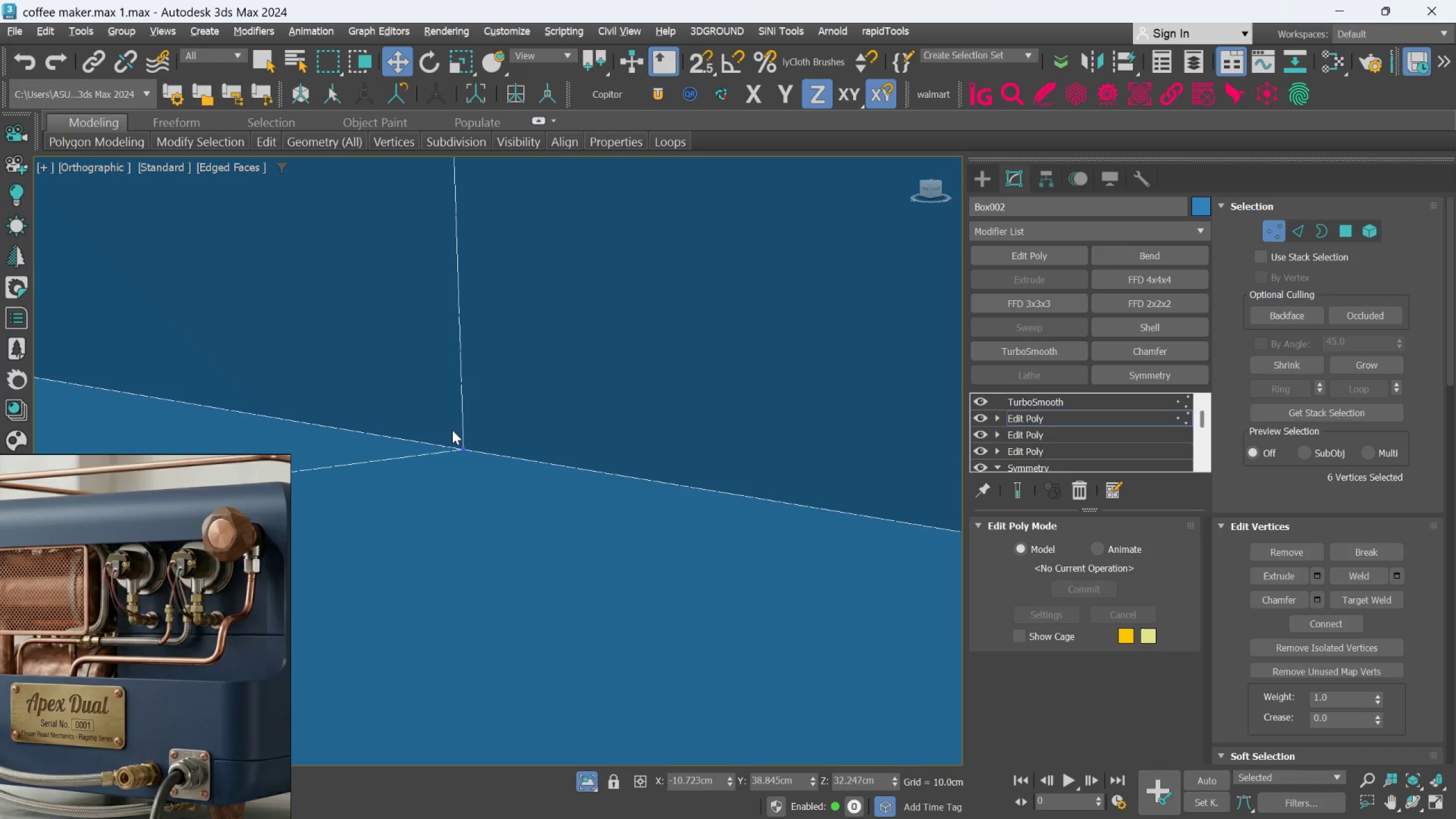 
left_click_drag(start_coordinate=[452, 430], to_coordinate=[476, 465])
 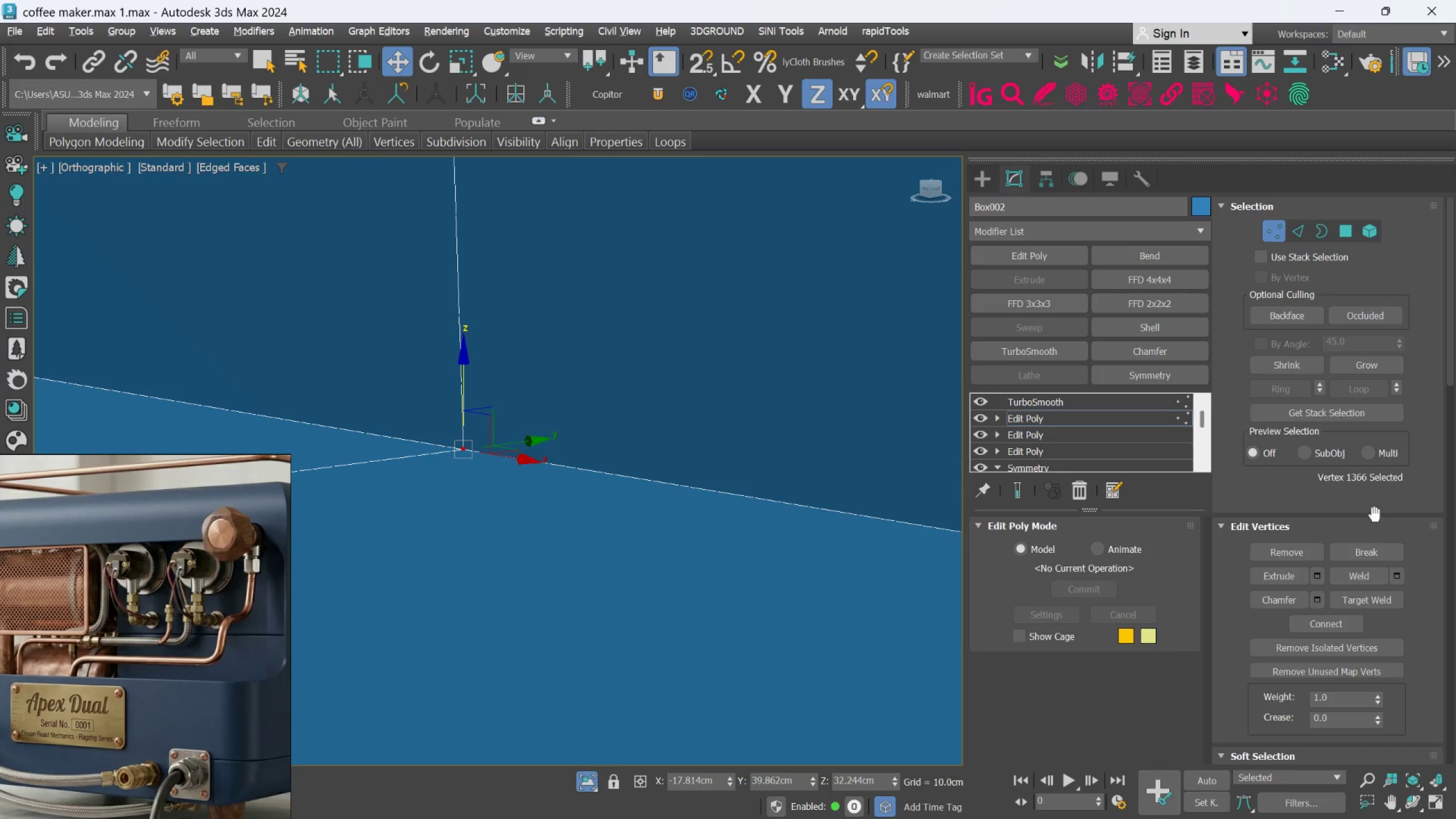 
left_click([1367, 574])
 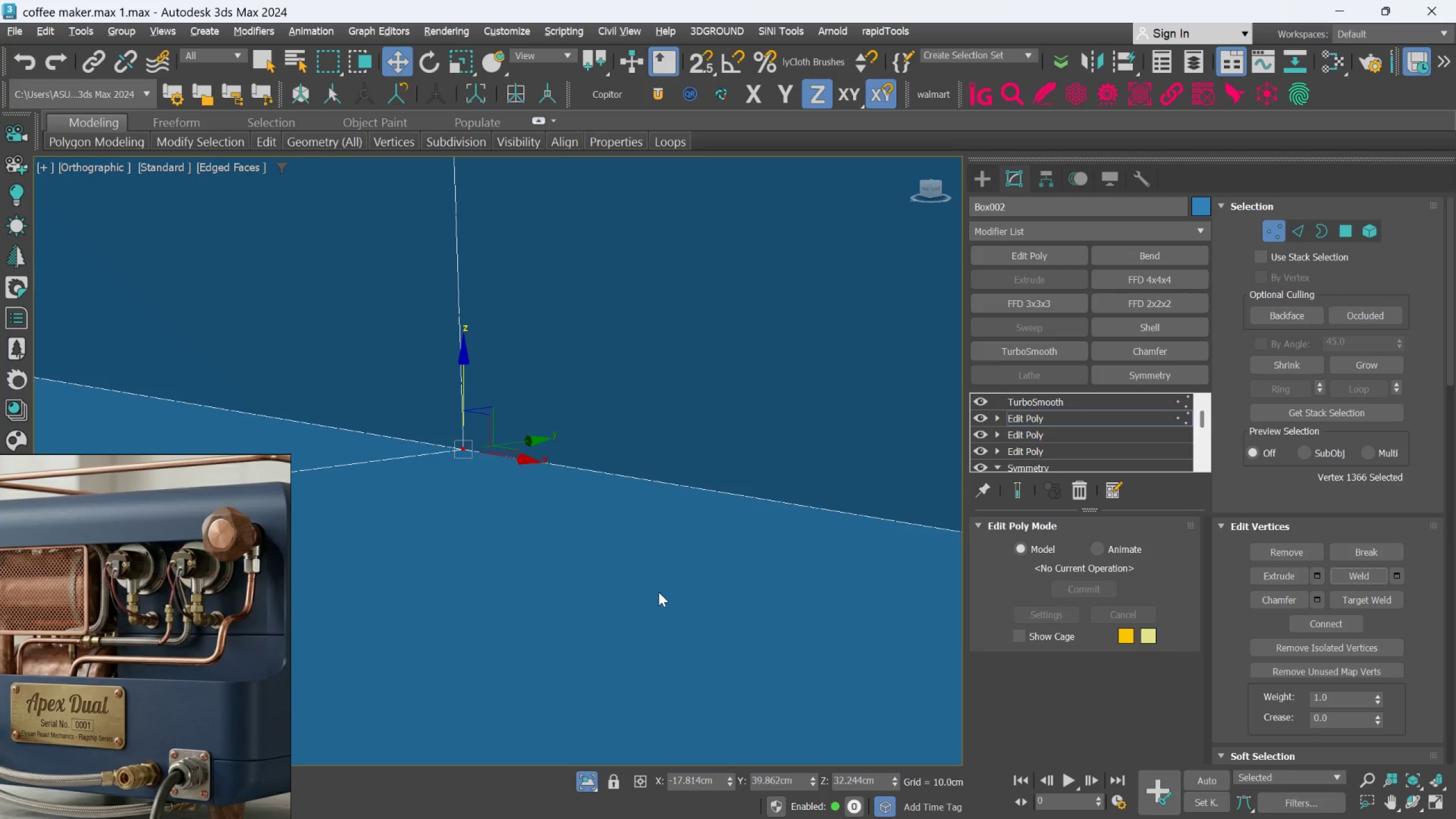 
scroll: coordinate [626, 497], scroll_direction: down, amount: 16.0
 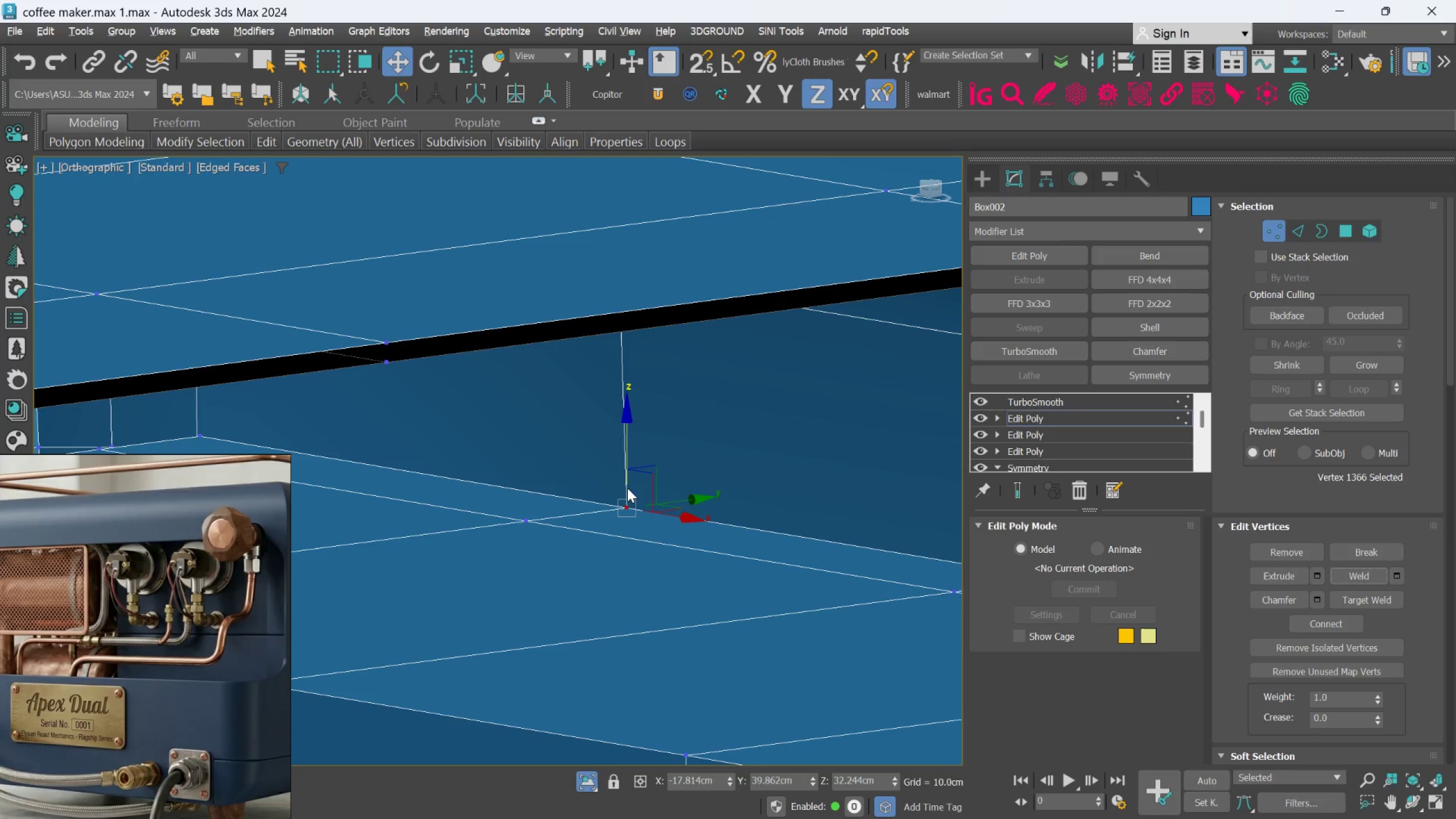 
hold_key(key=AltLeft, duration=1.51)
 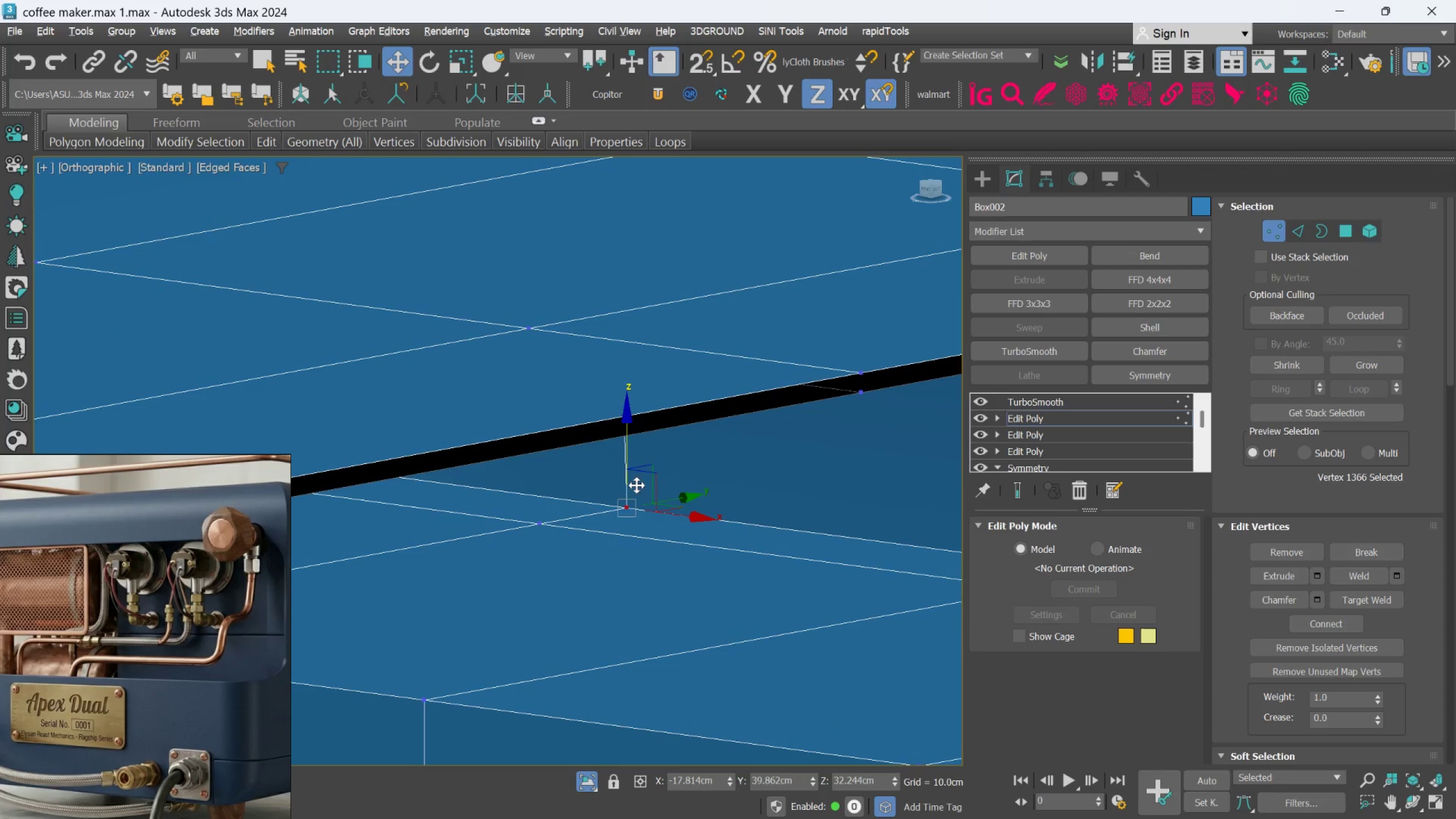 
hold_key(key=AltLeft, duration=0.59)
 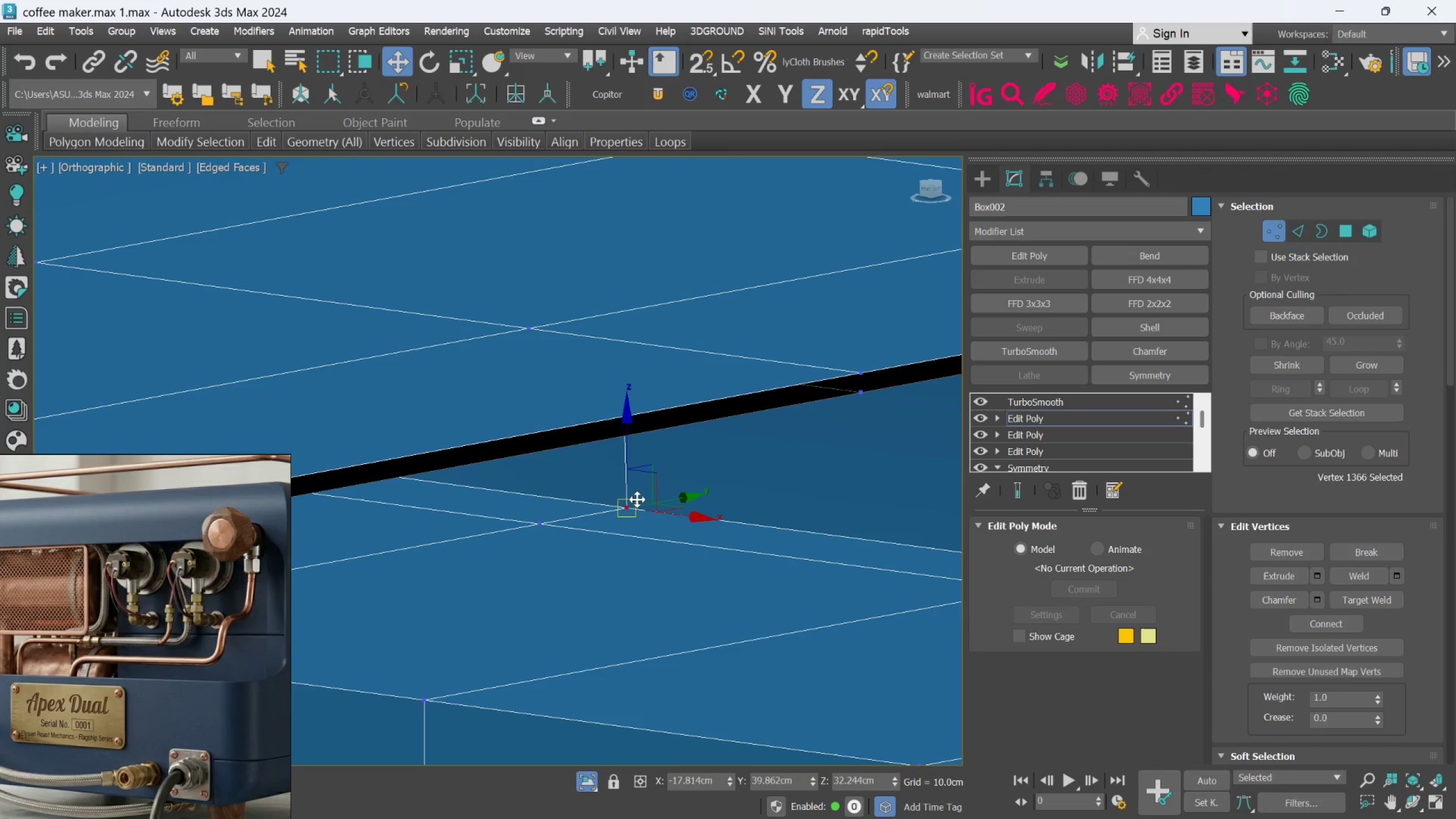 
hold_key(key=AltLeft, duration=1.5)
 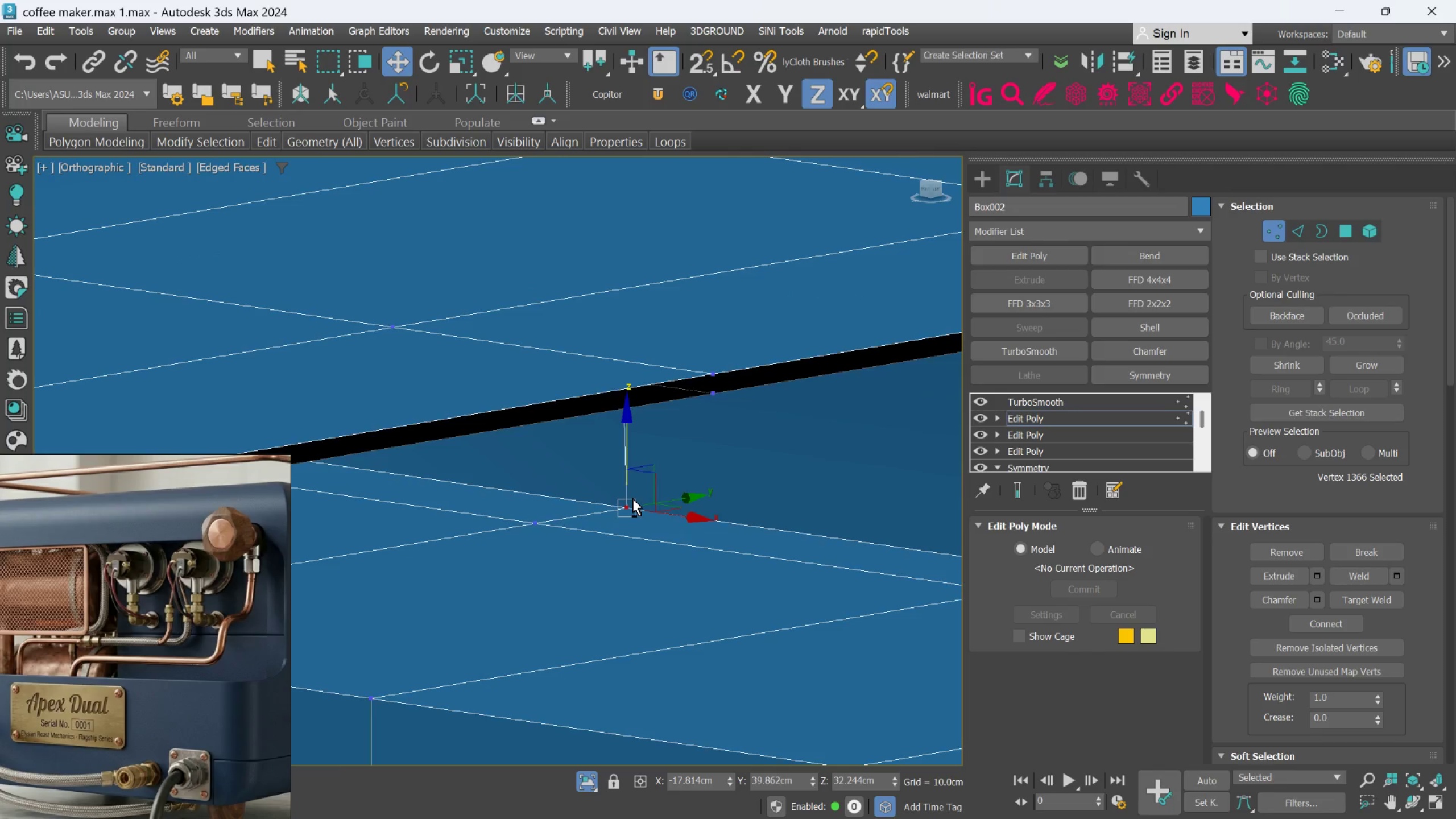 
hold_key(key=AltLeft, duration=0.77)
 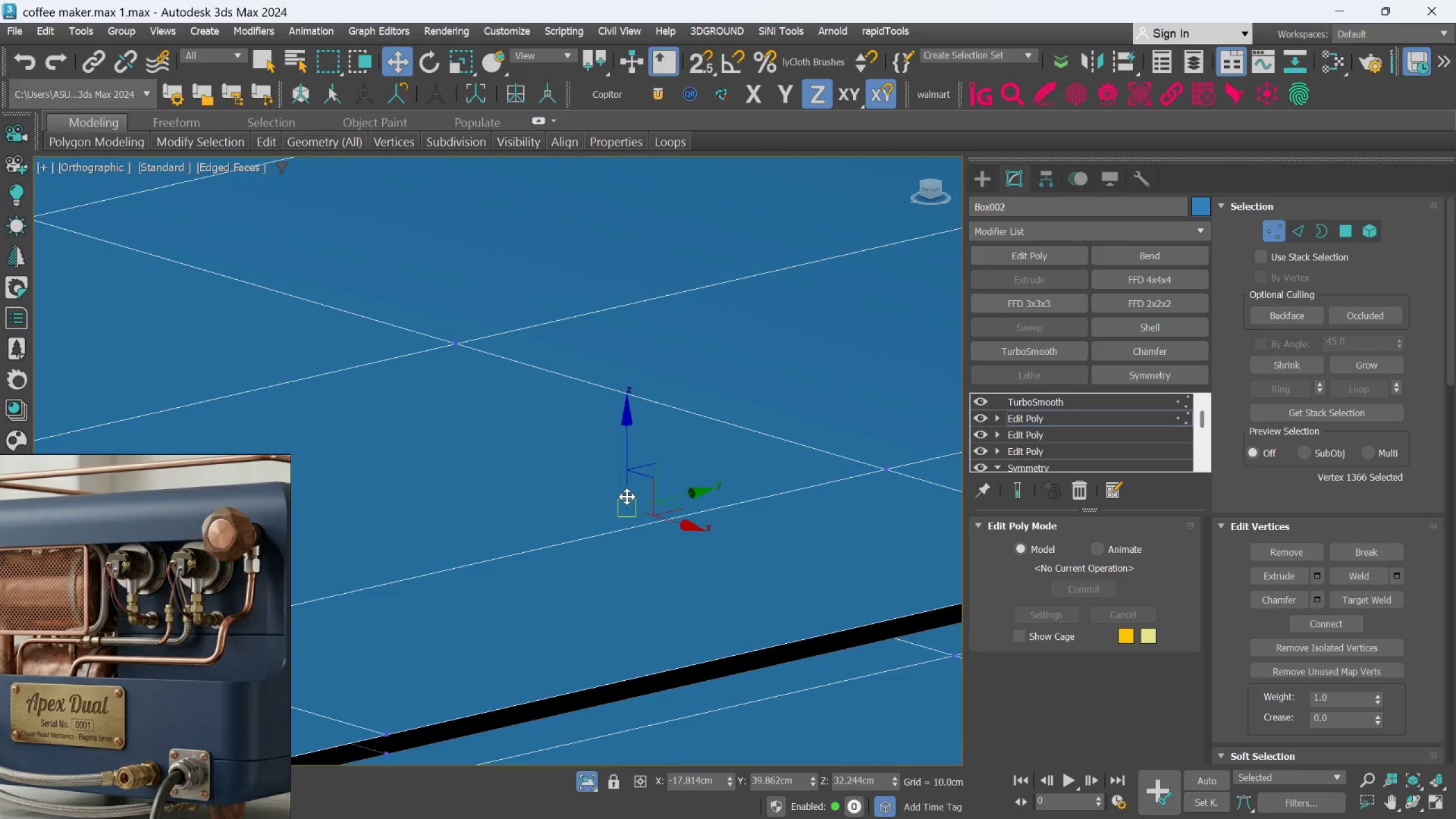 
key(Alt+AltLeft)
 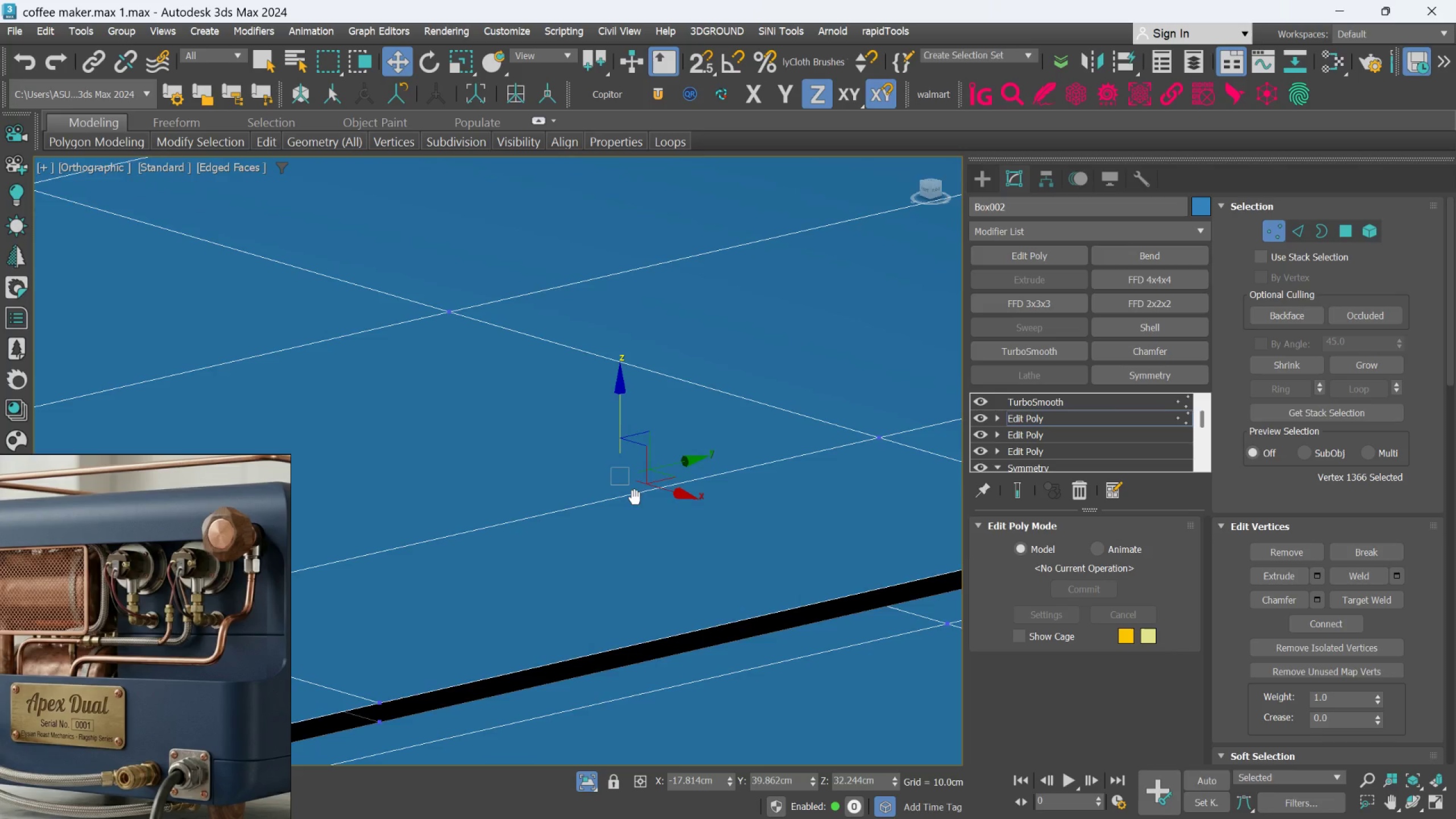 
hold_key(key=AltLeft, duration=0.61)
 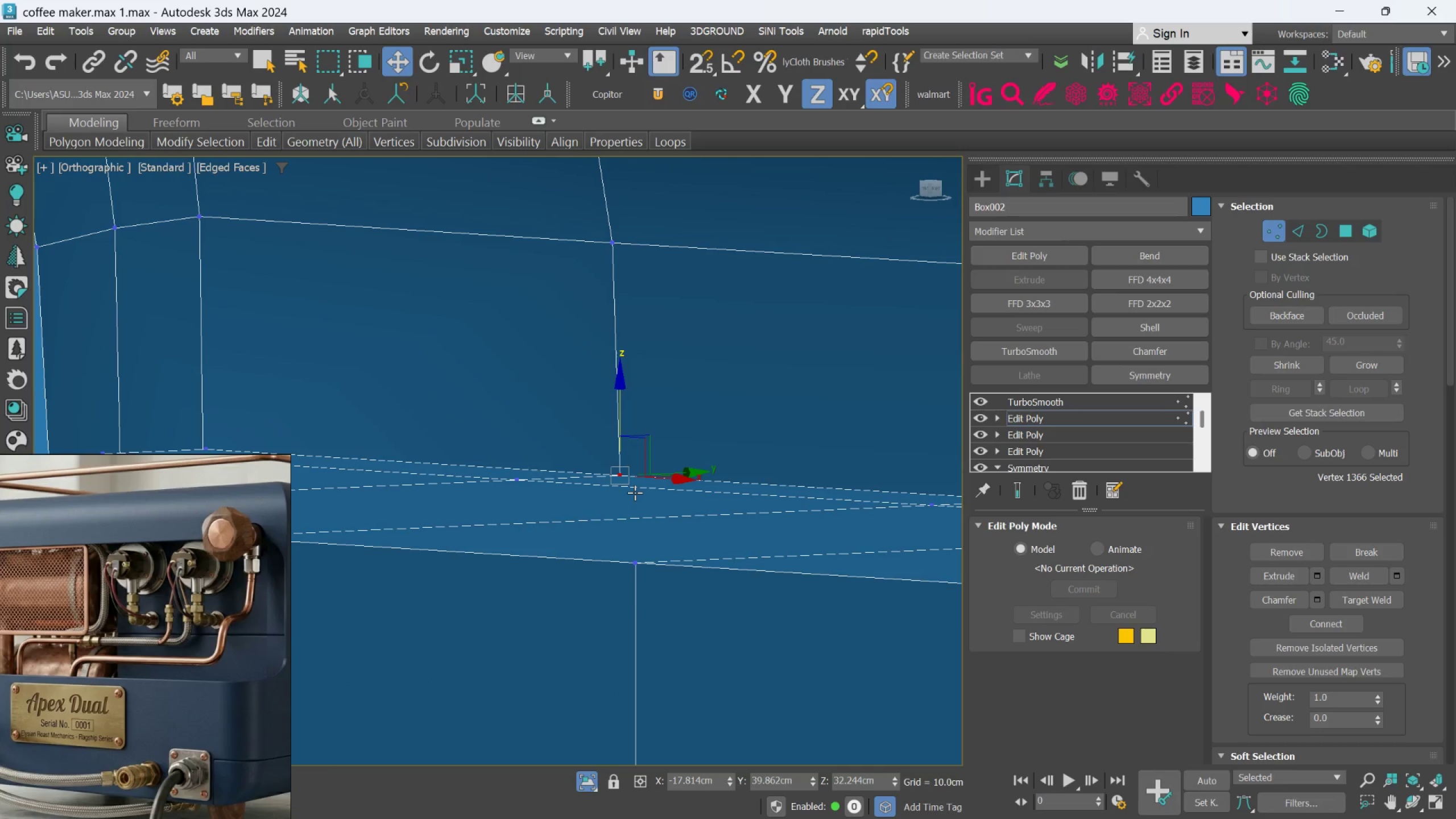 
key(F4)
 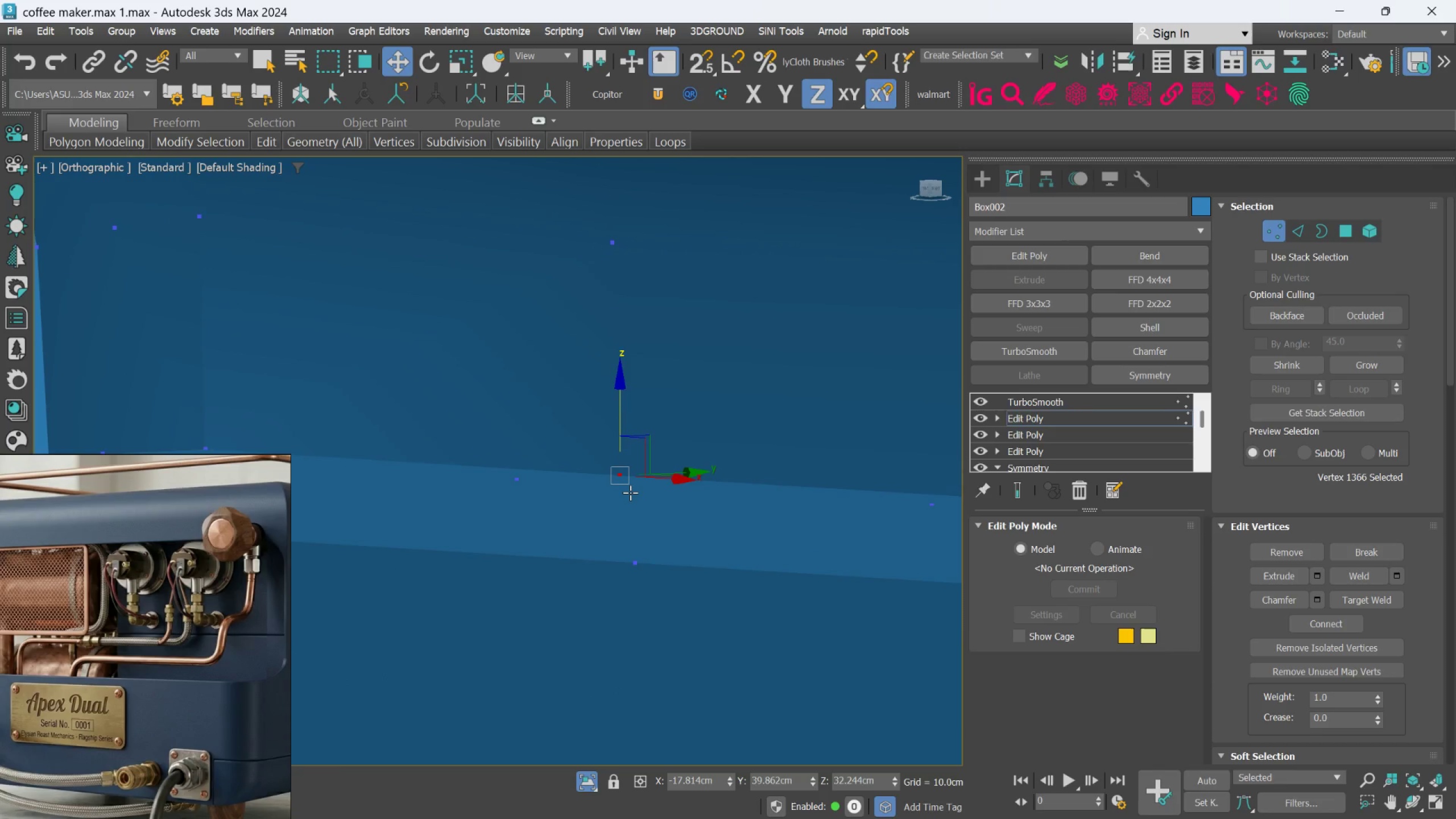 
key(F4)
 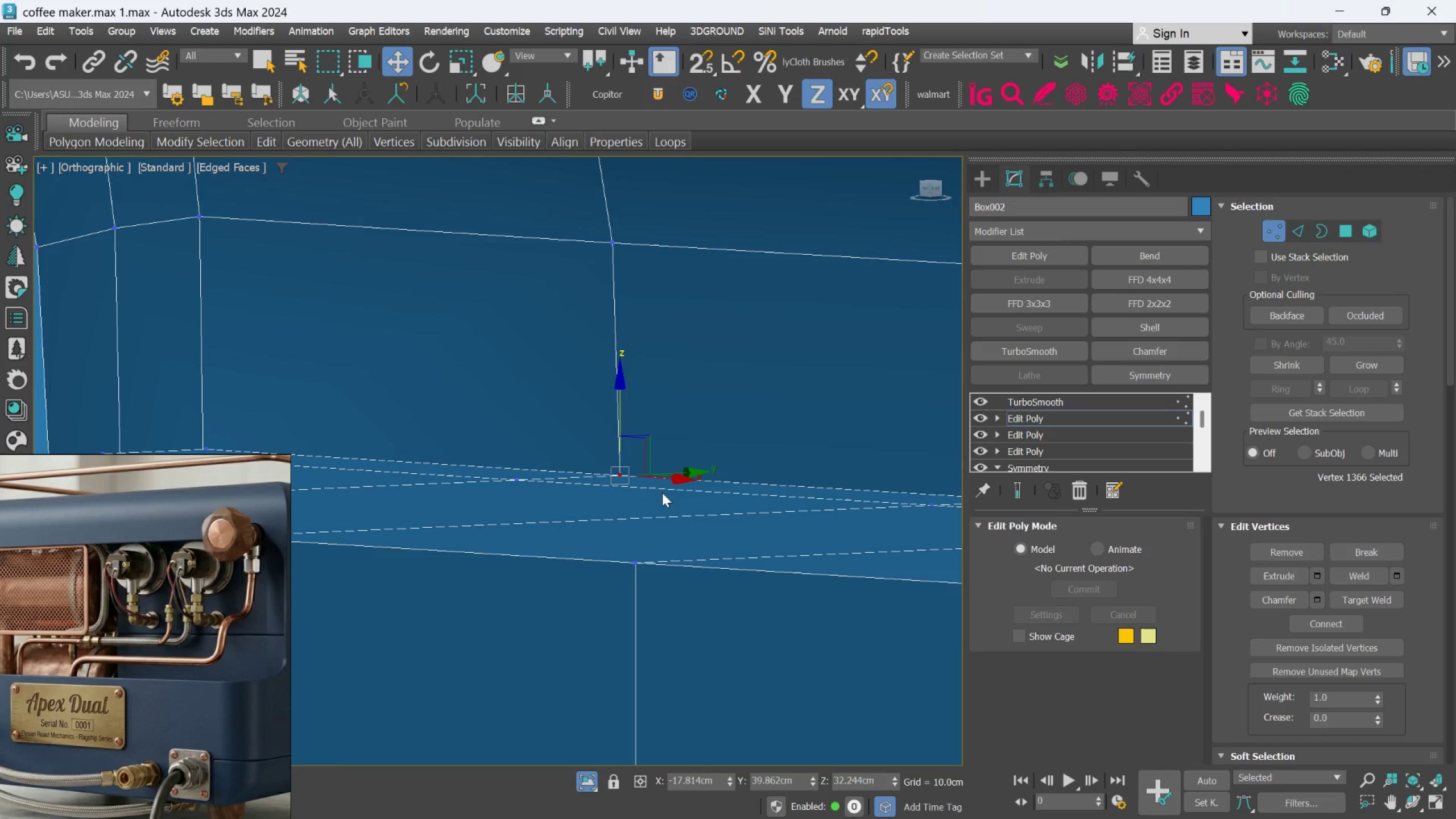 
key(F4)
 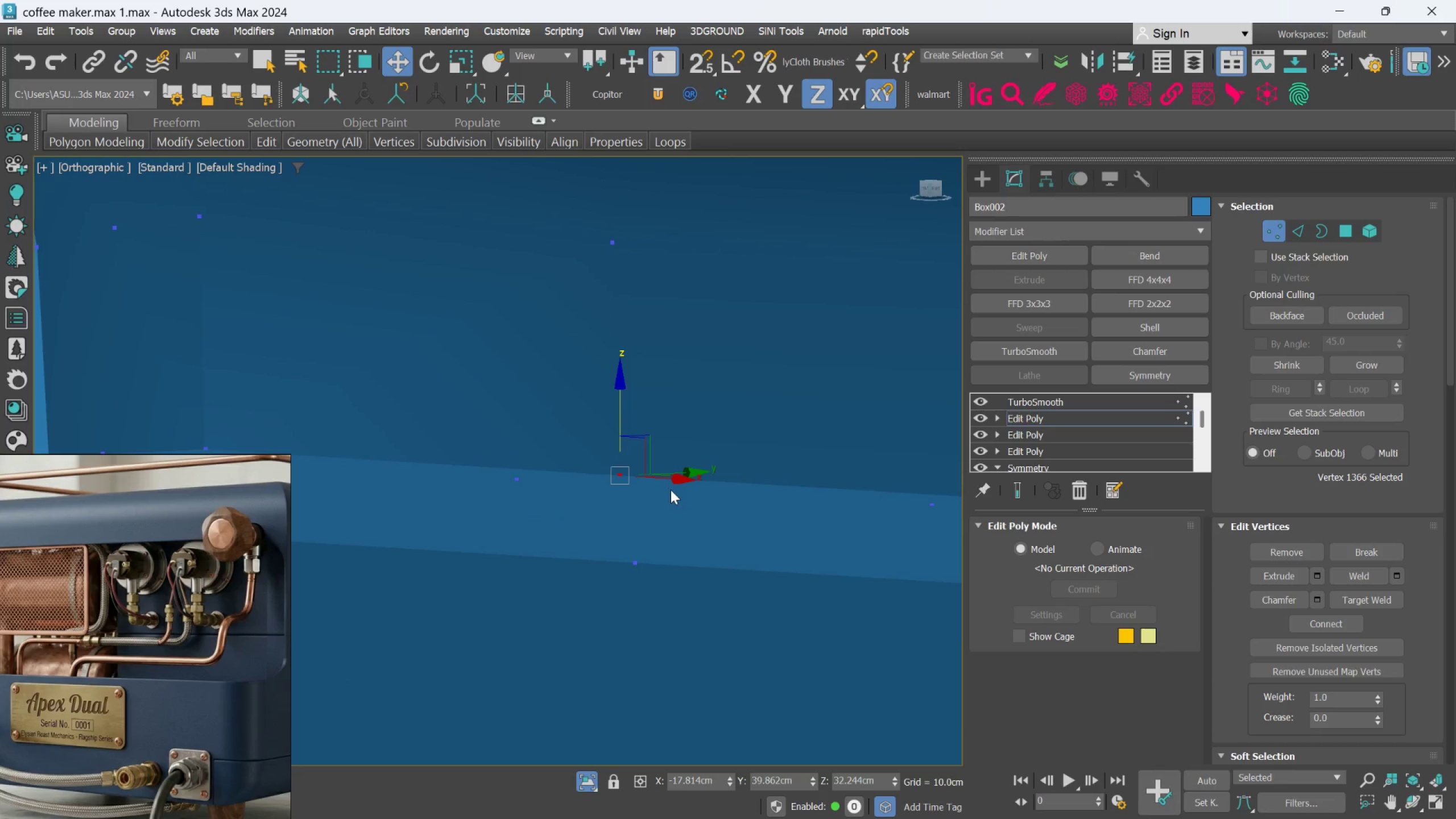 
scroll: coordinate [669, 490], scroll_direction: down, amount: 2.0
 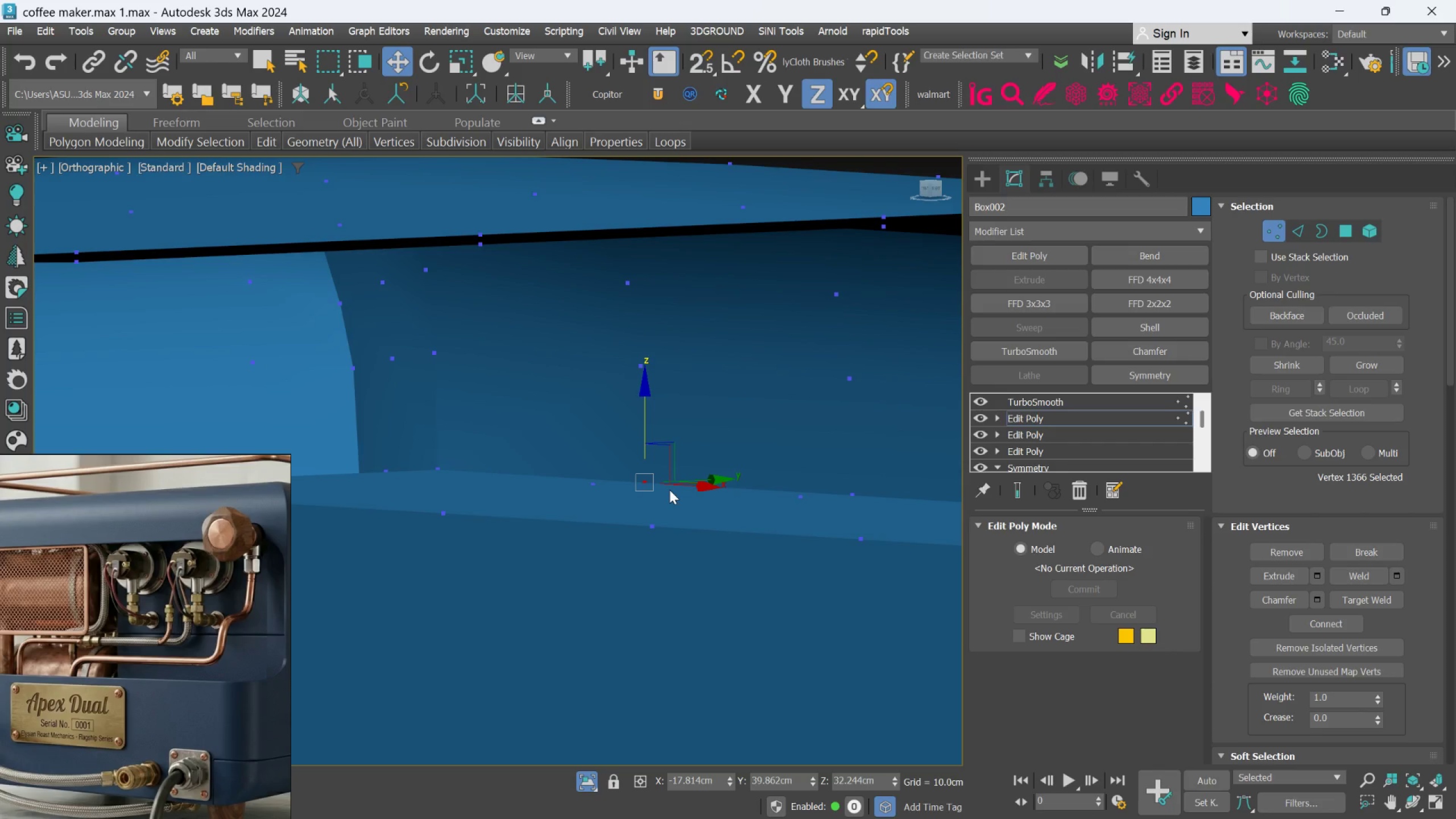 
key(F4)
 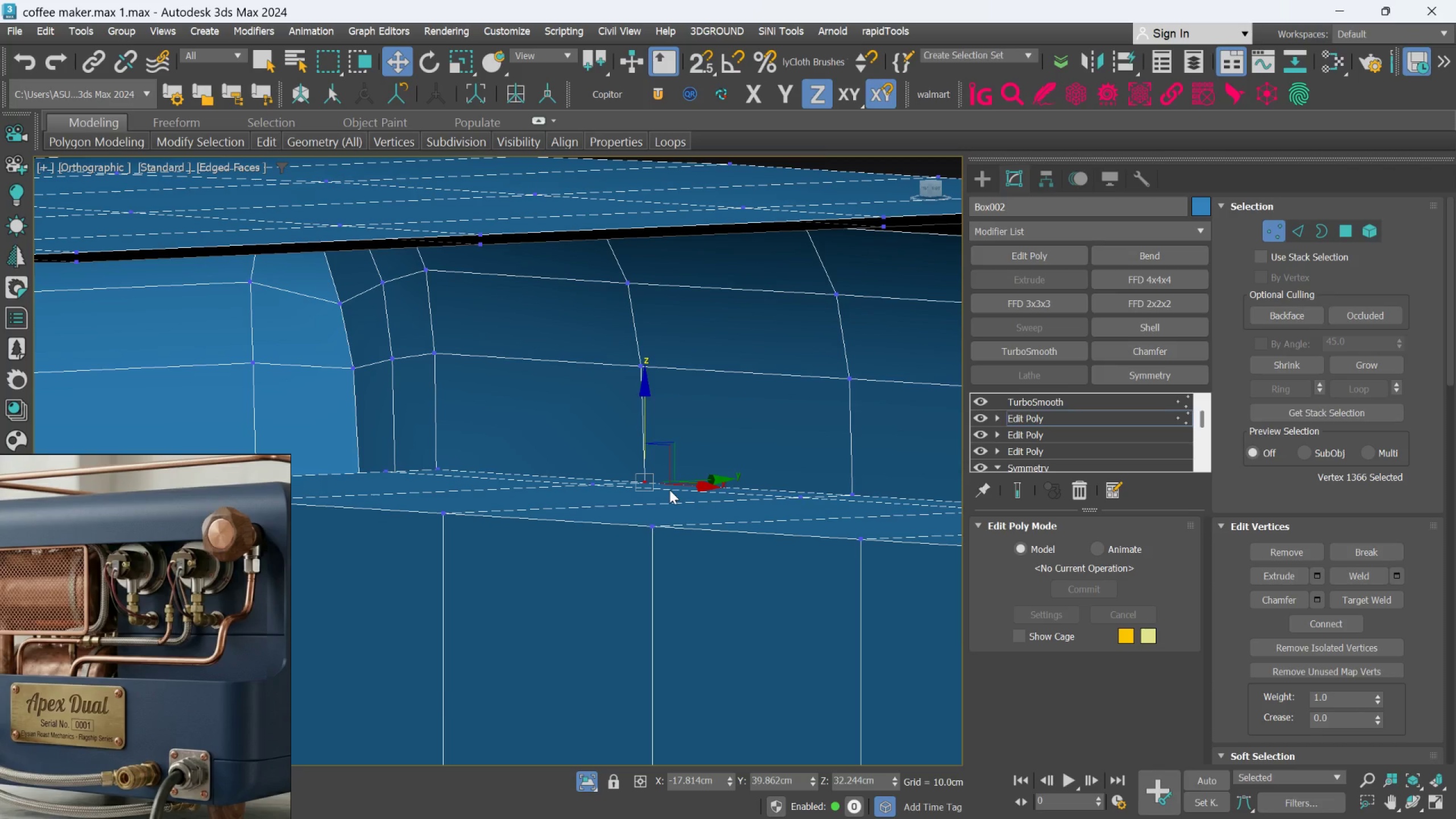 
key(F3)
 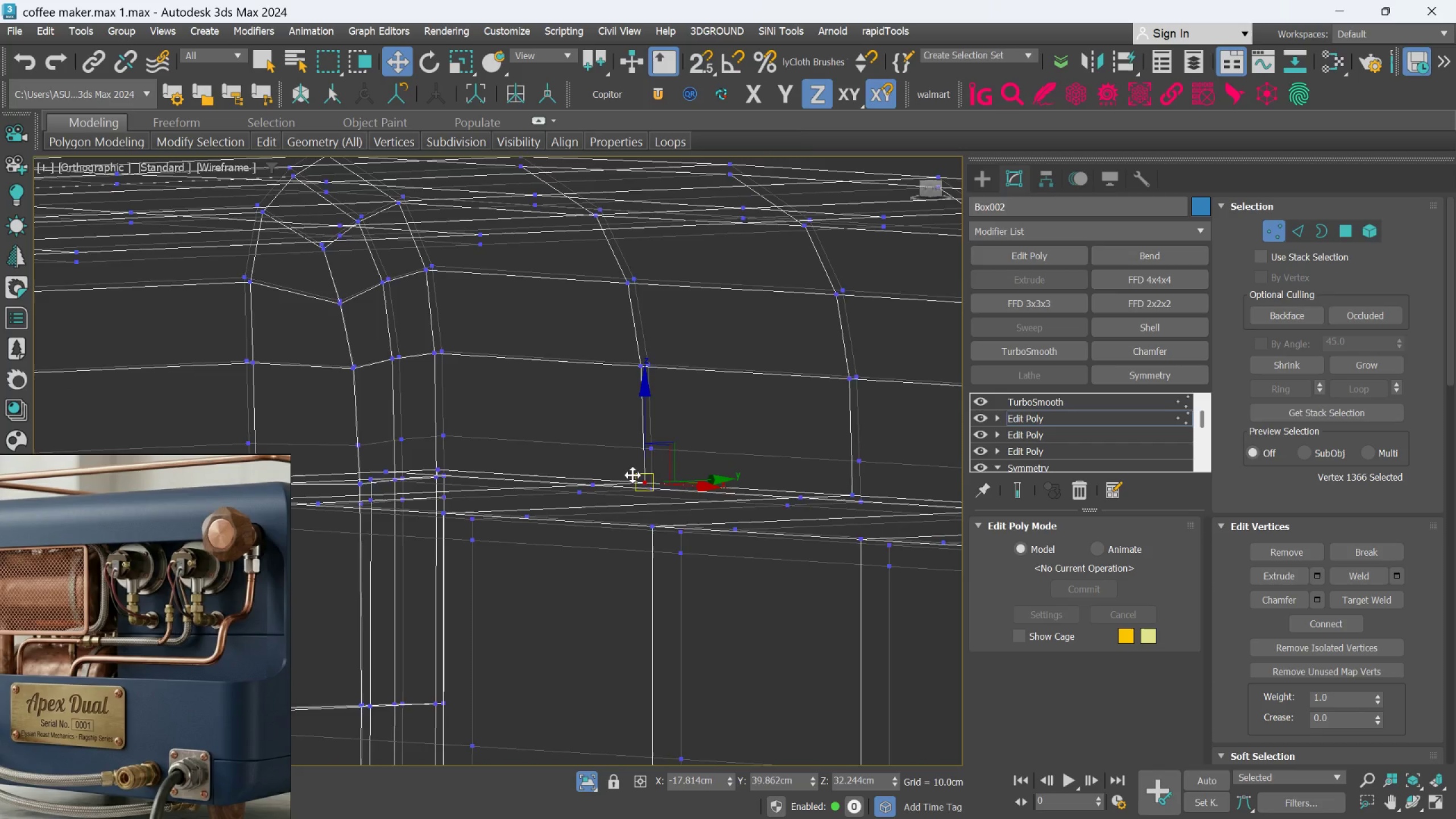 
scroll: coordinate [632, 486], scroll_direction: up, amount: 4.0
 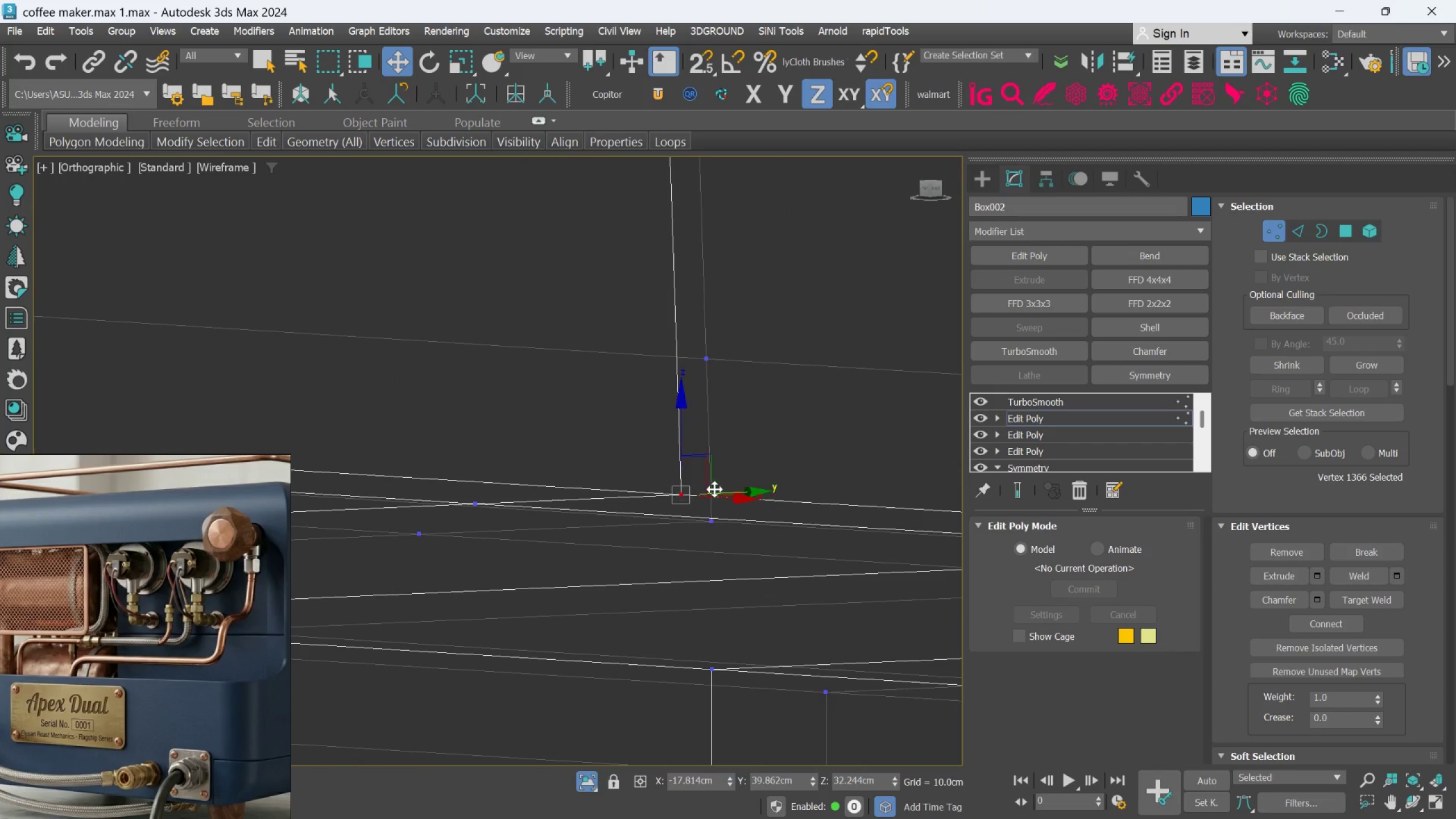 
hold_key(key=AltLeft, duration=1.39)
 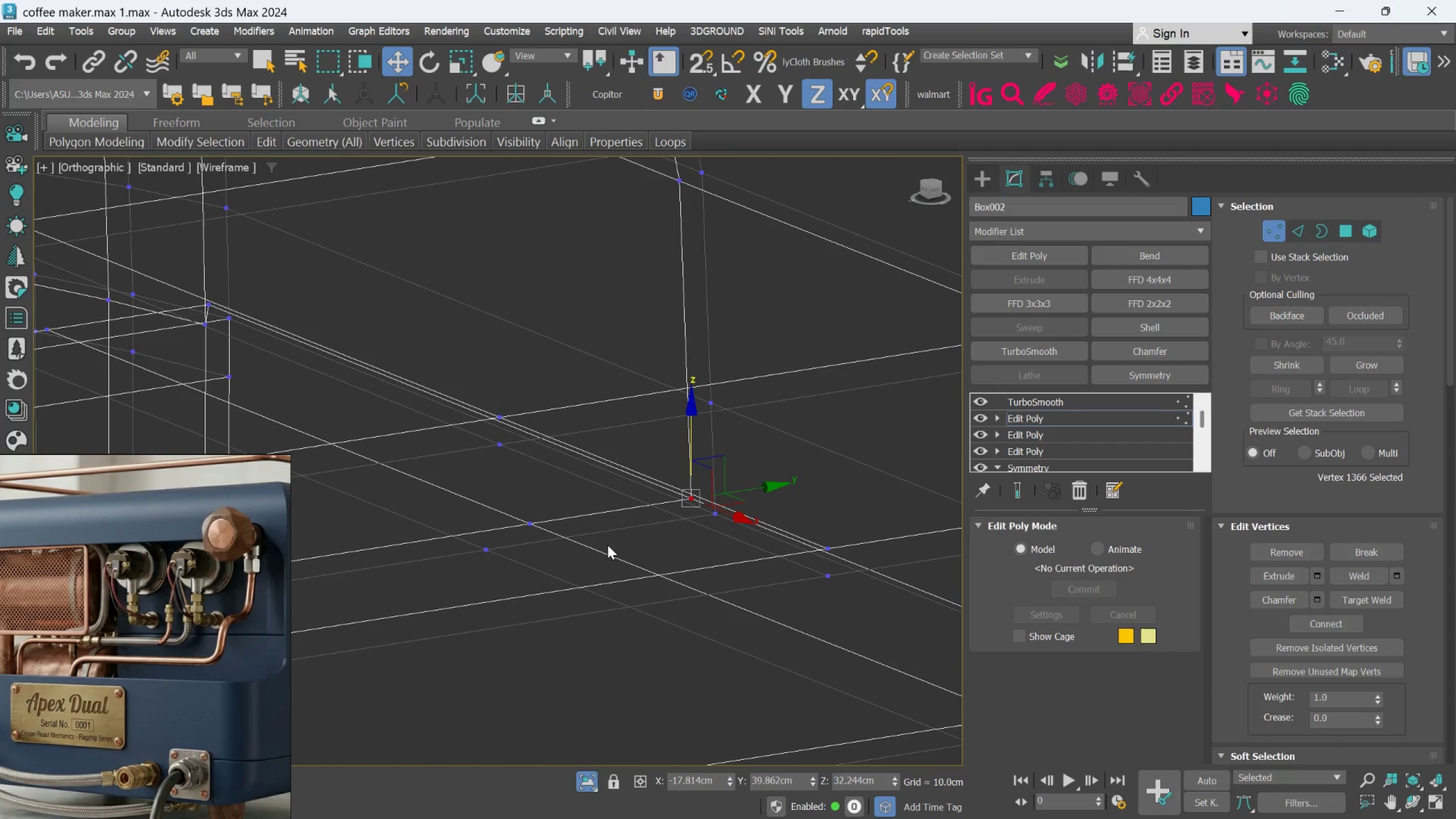 
scroll: coordinate [715, 507], scroll_direction: down, amount: 1.0
 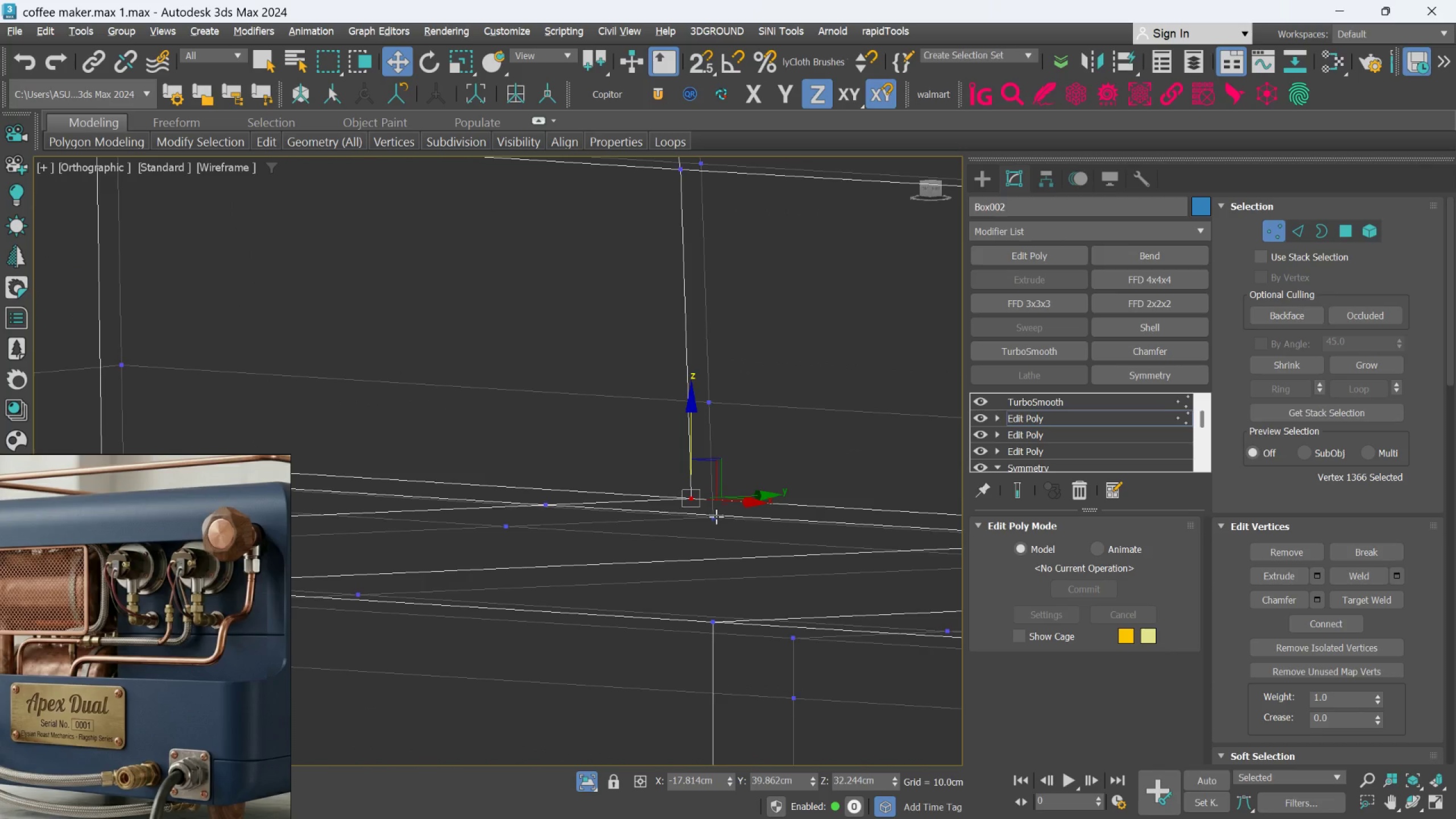 
hold_key(key=AltLeft, duration=0.86)
 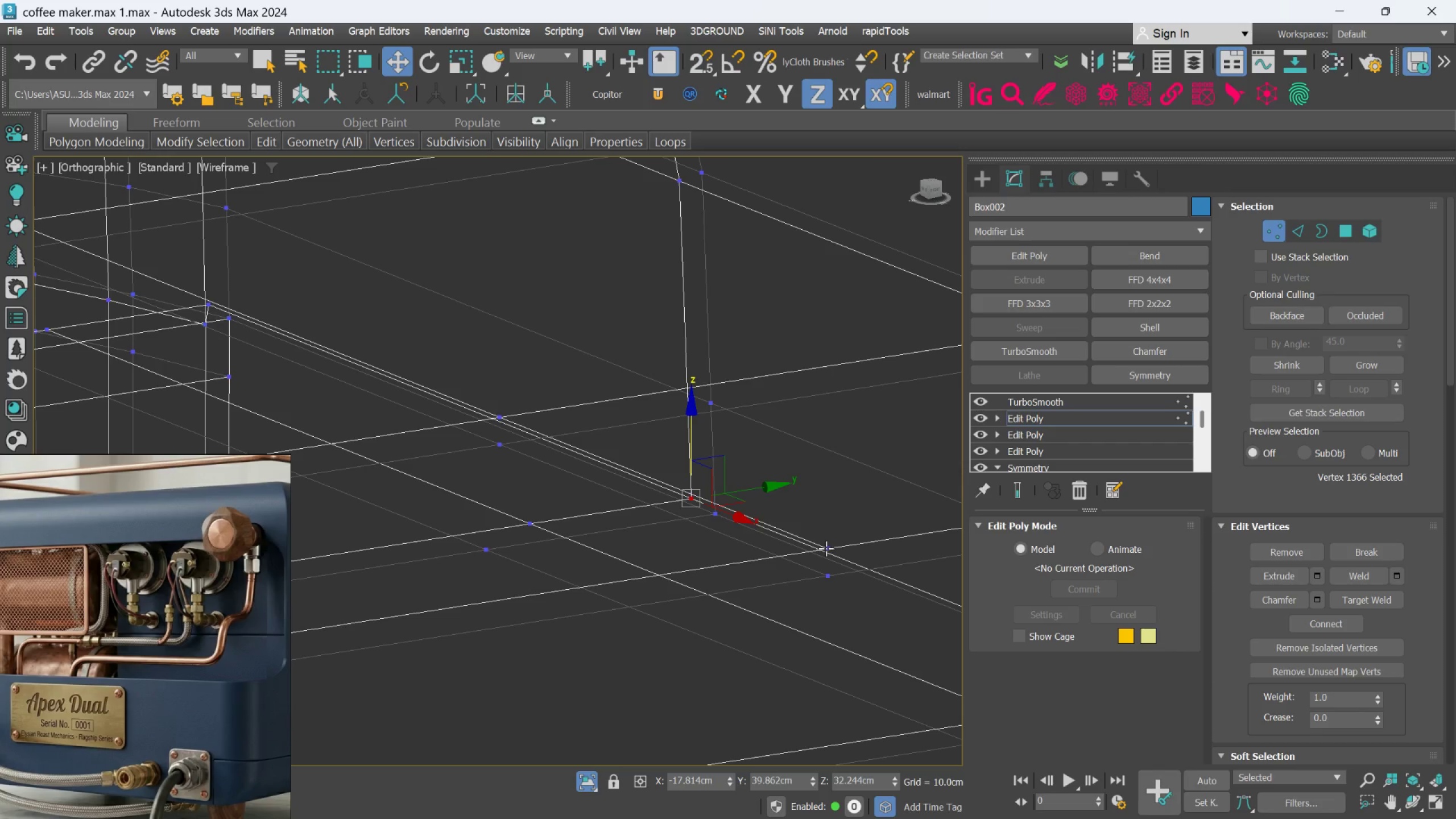 
left_click([826, 548])
 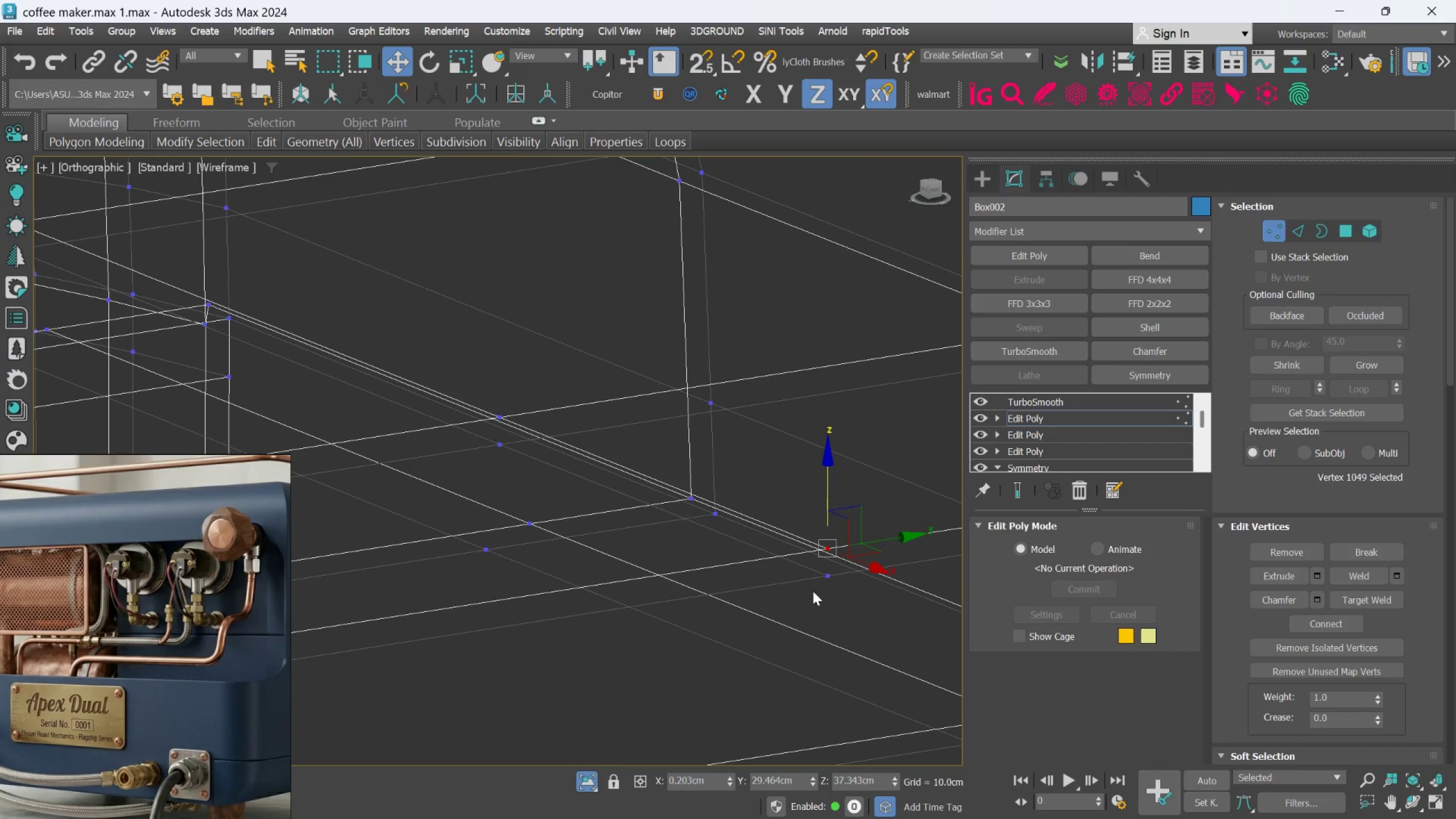 
key(F3)
 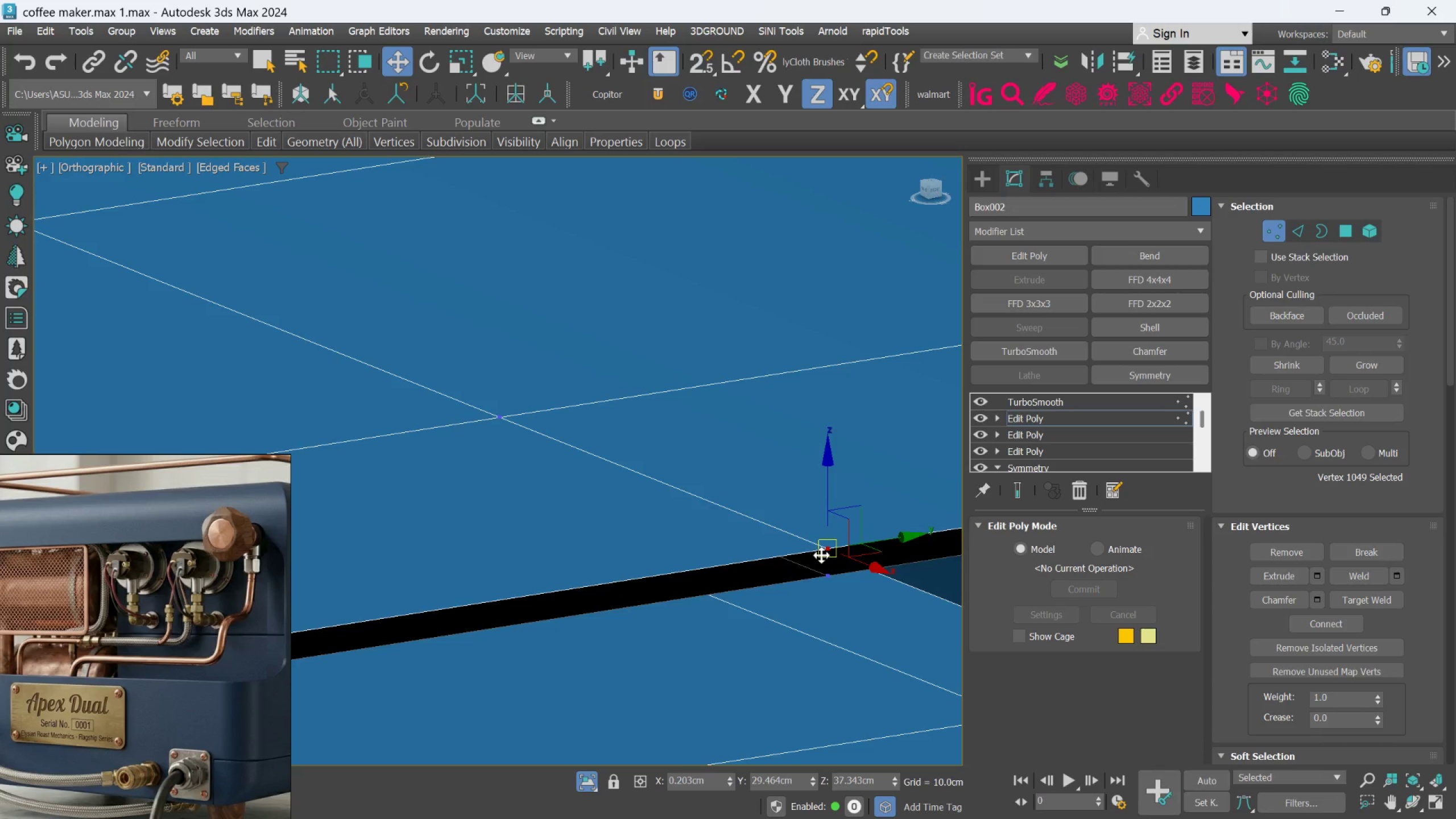 
hold_key(key=AltLeft, duration=0.72)
 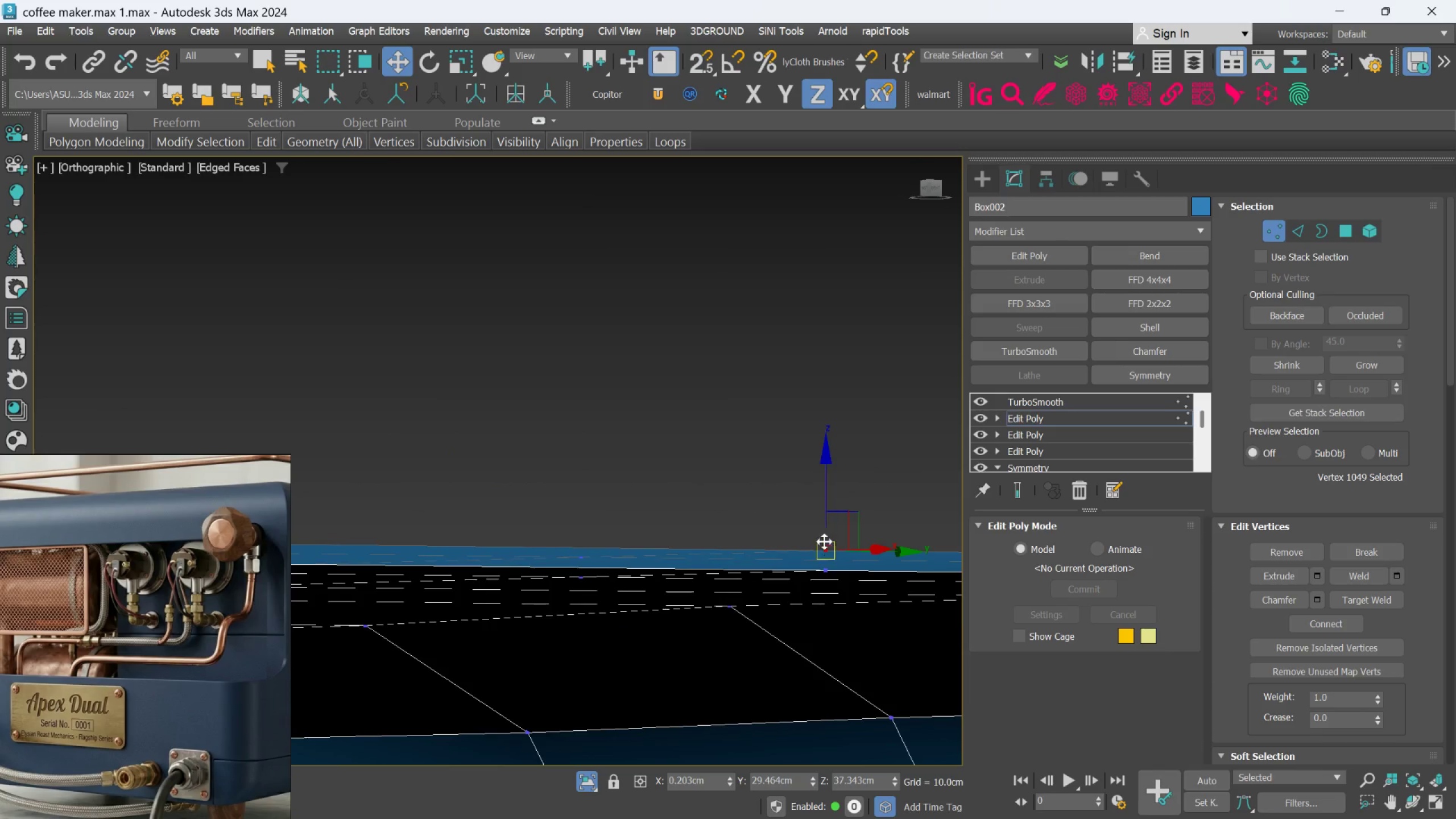 
scroll: coordinate [821, 555], scroll_direction: down, amount: 1.0
 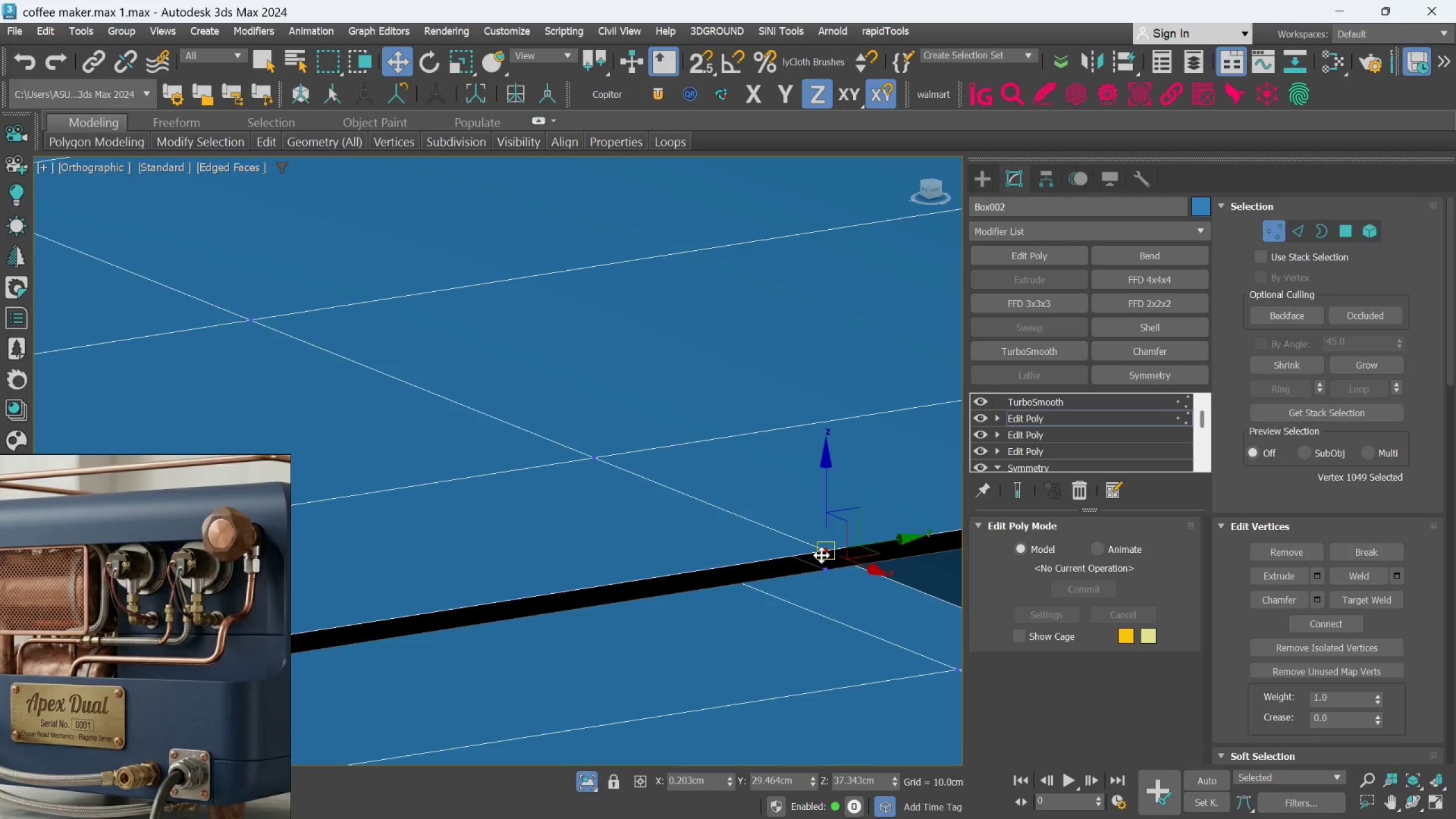 
hold_key(key=AltLeft, duration=0.59)
scroll: coordinate [823, 574], scroll_direction: down, amount: 3.0
 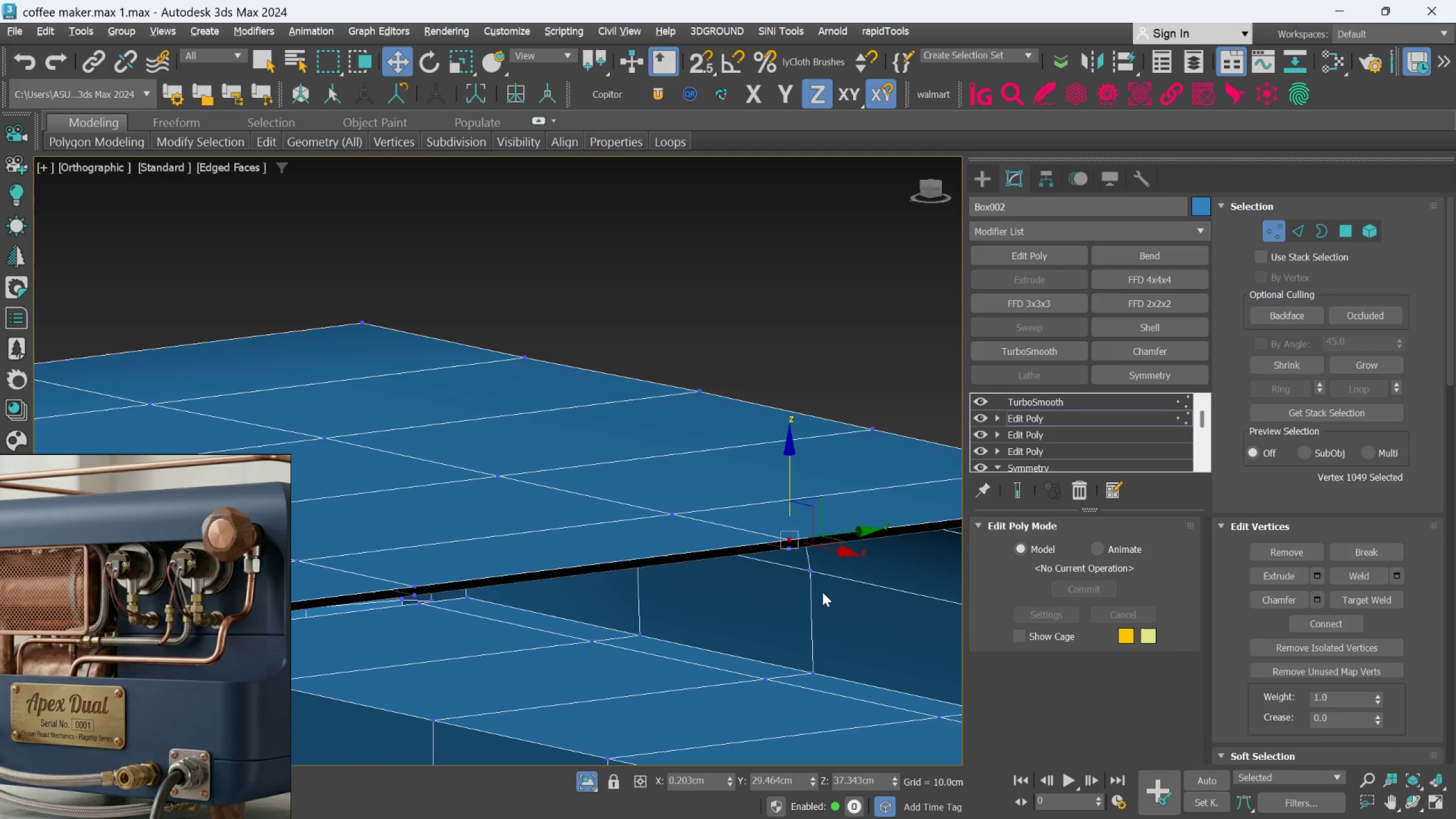 
scroll: coordinate [508, 445], scroll_direction: up, amount: 7.0
 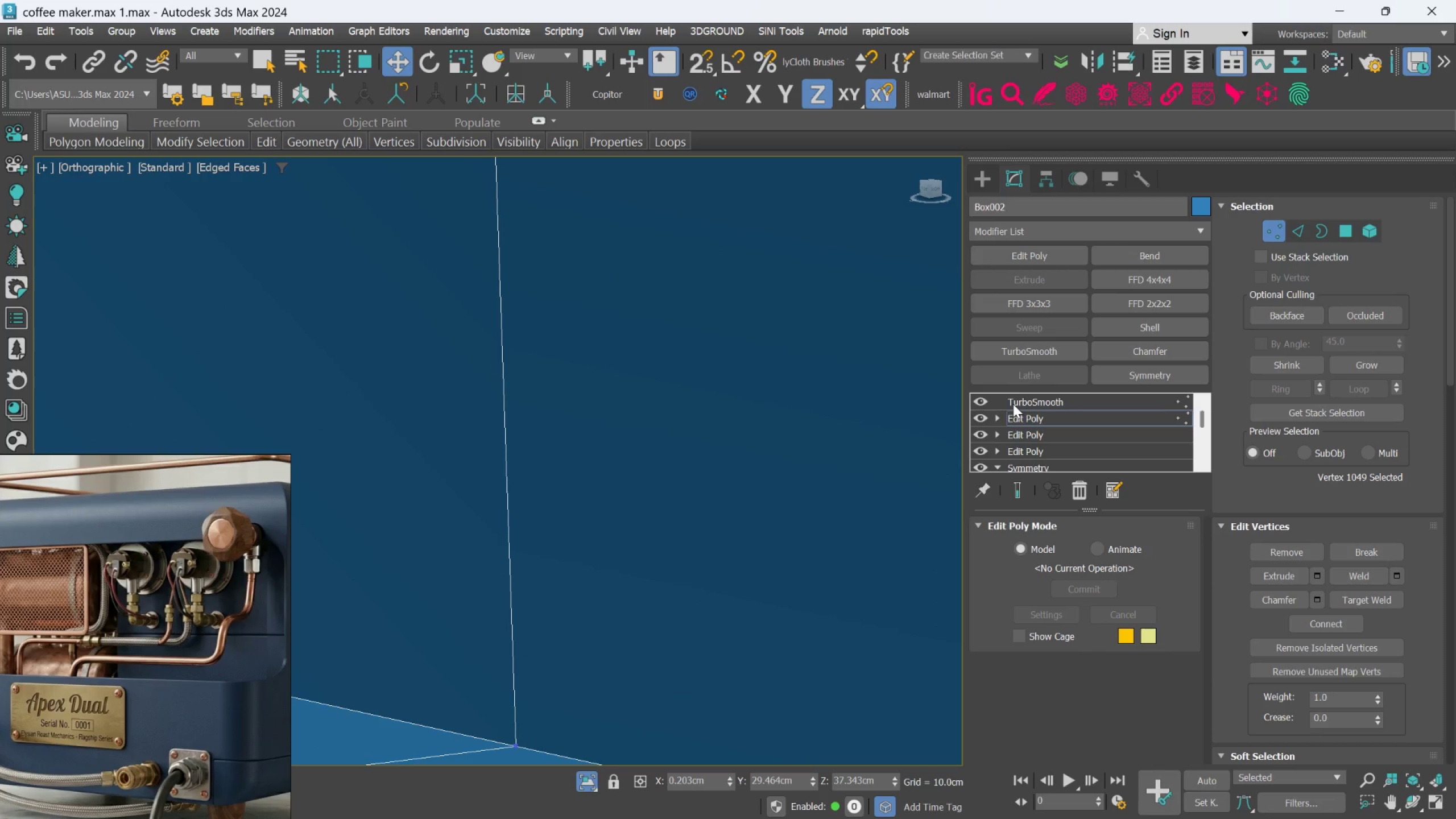 
key(Alt+AltLeft)
 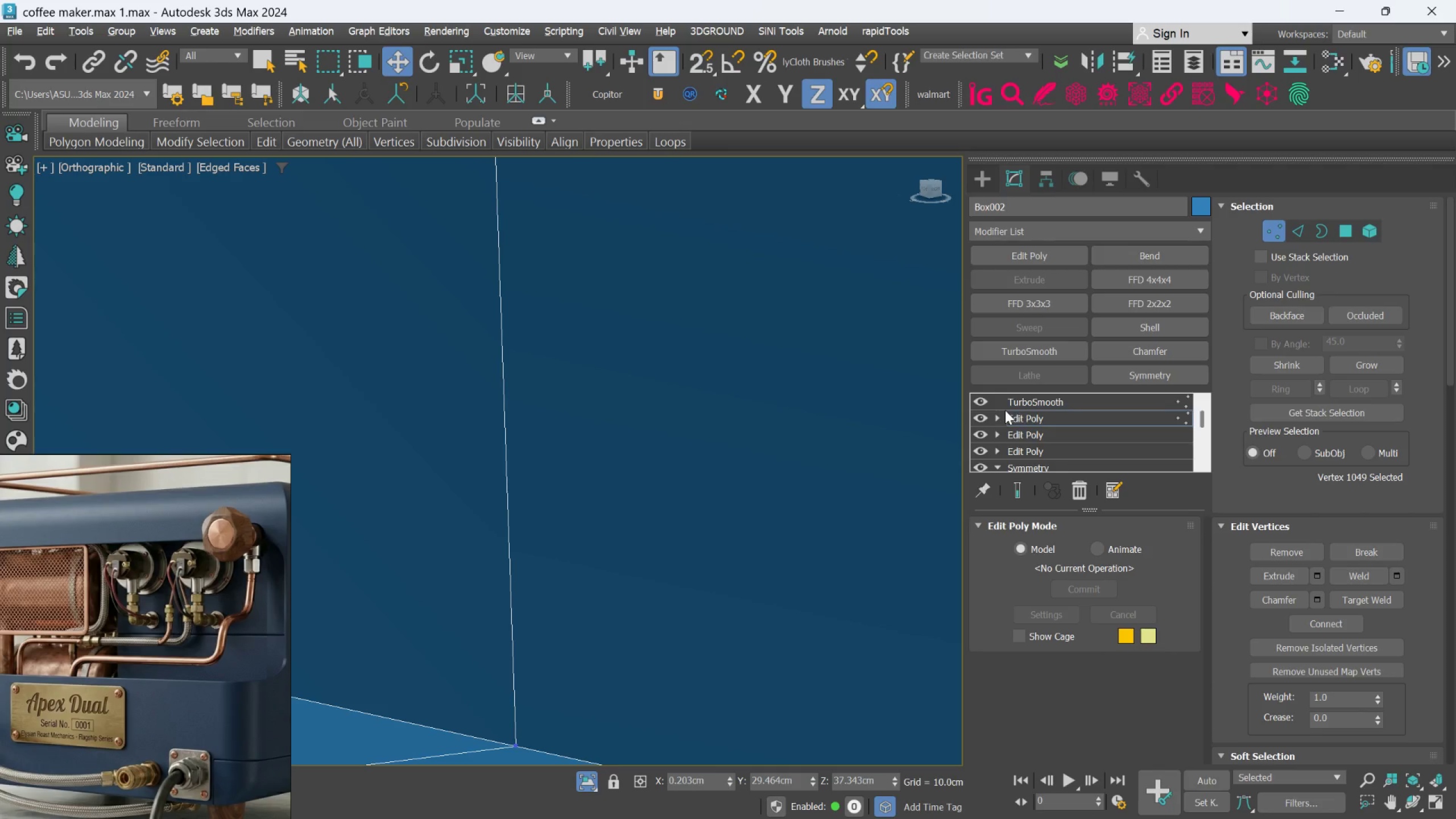 
key(Alt+1)
 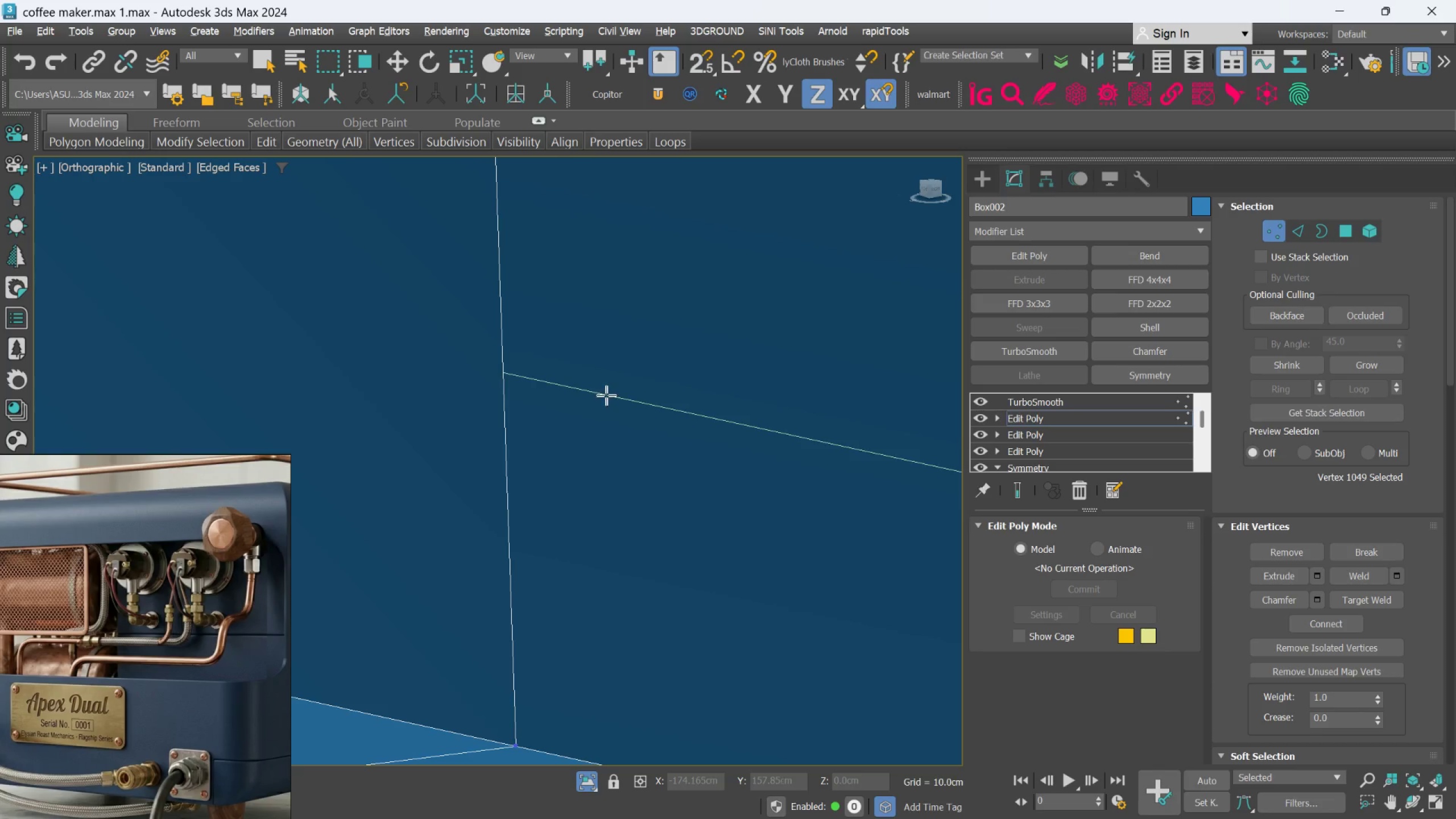 
scroll: coordinate [542, 307], scroll_direction: down, amount: 6.0
 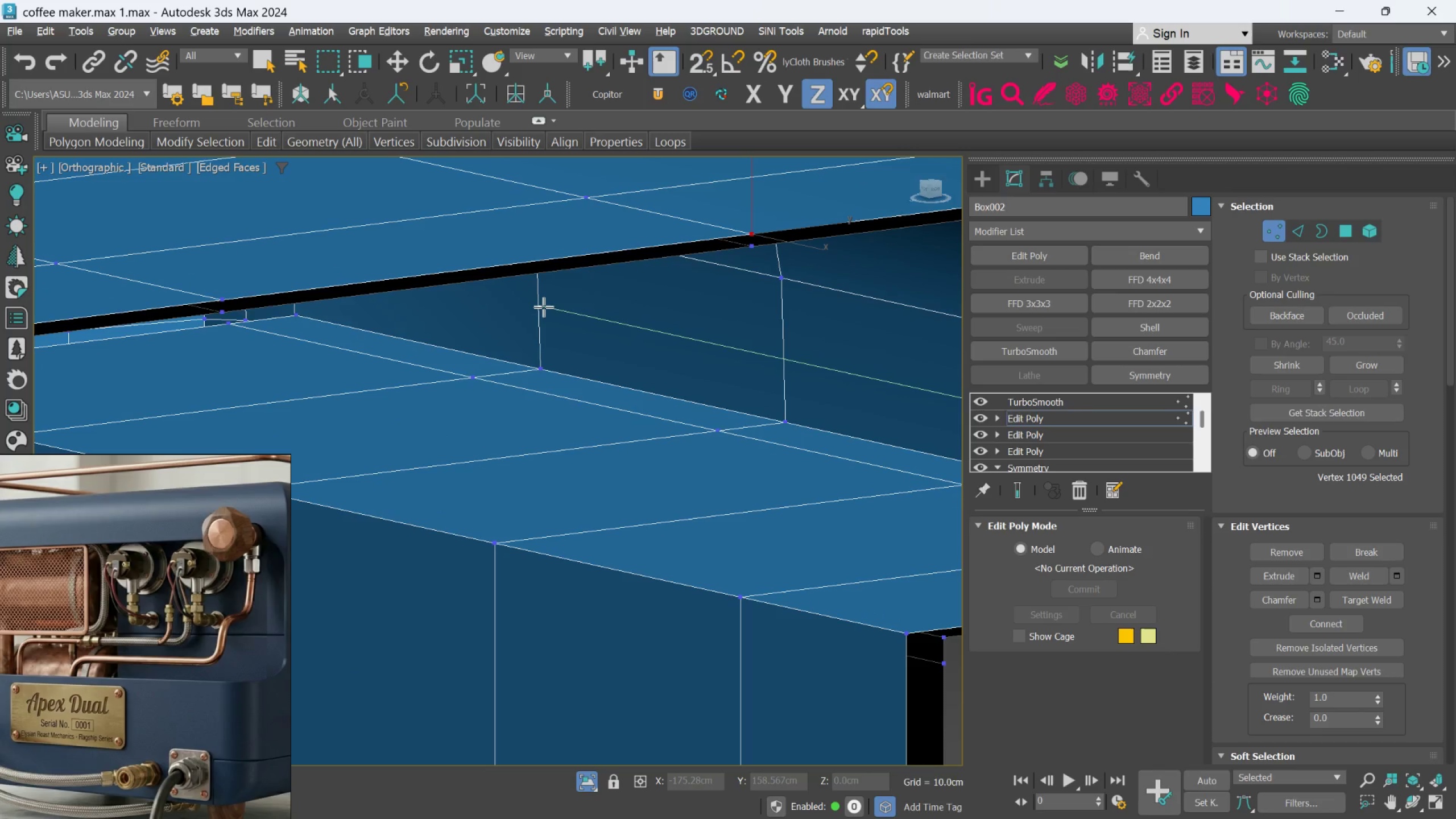 
hold_key(key=AltLeft, duration=0.7)
 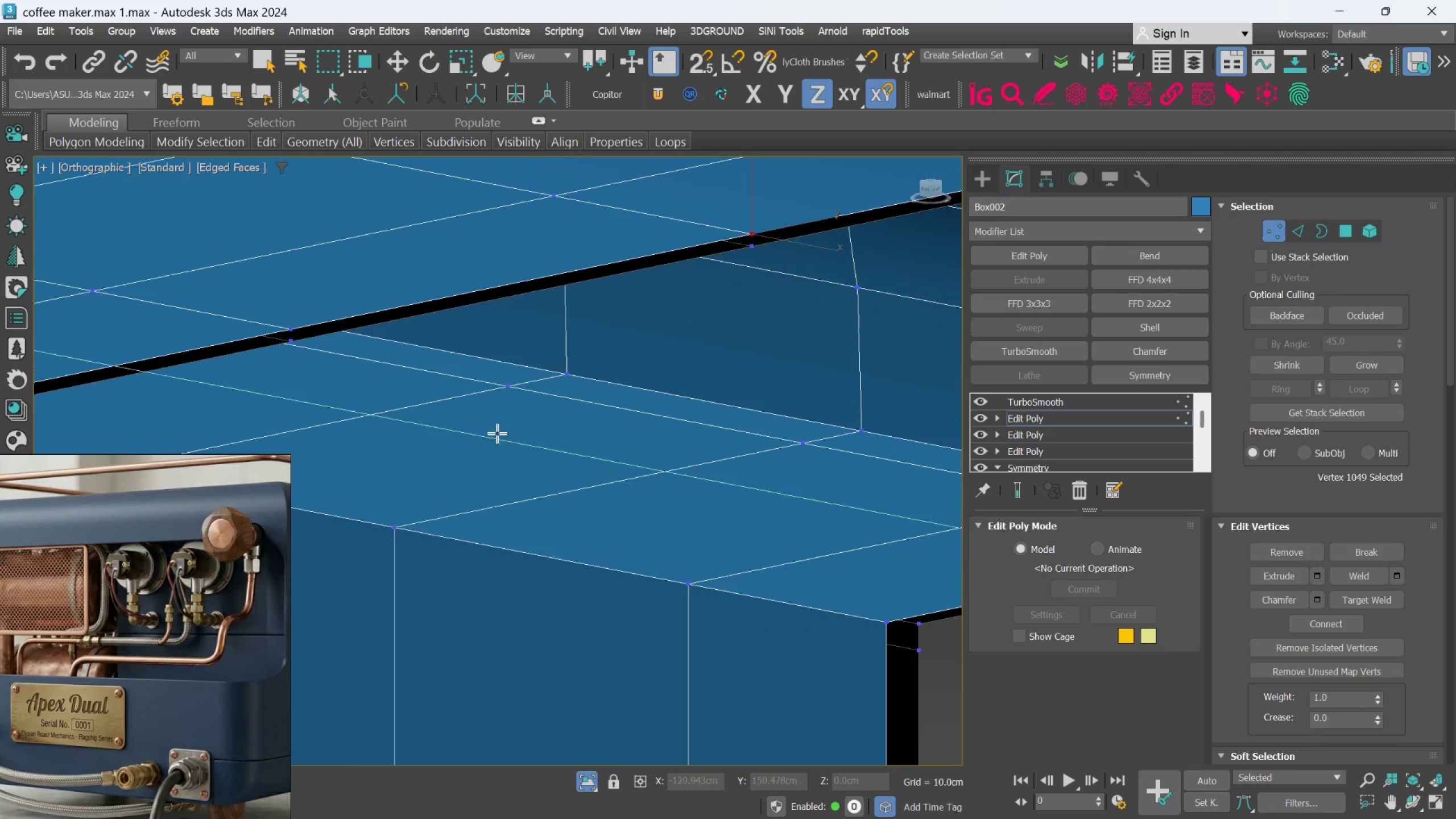 
hold_key(key=AltLeft, duration=0.52)
 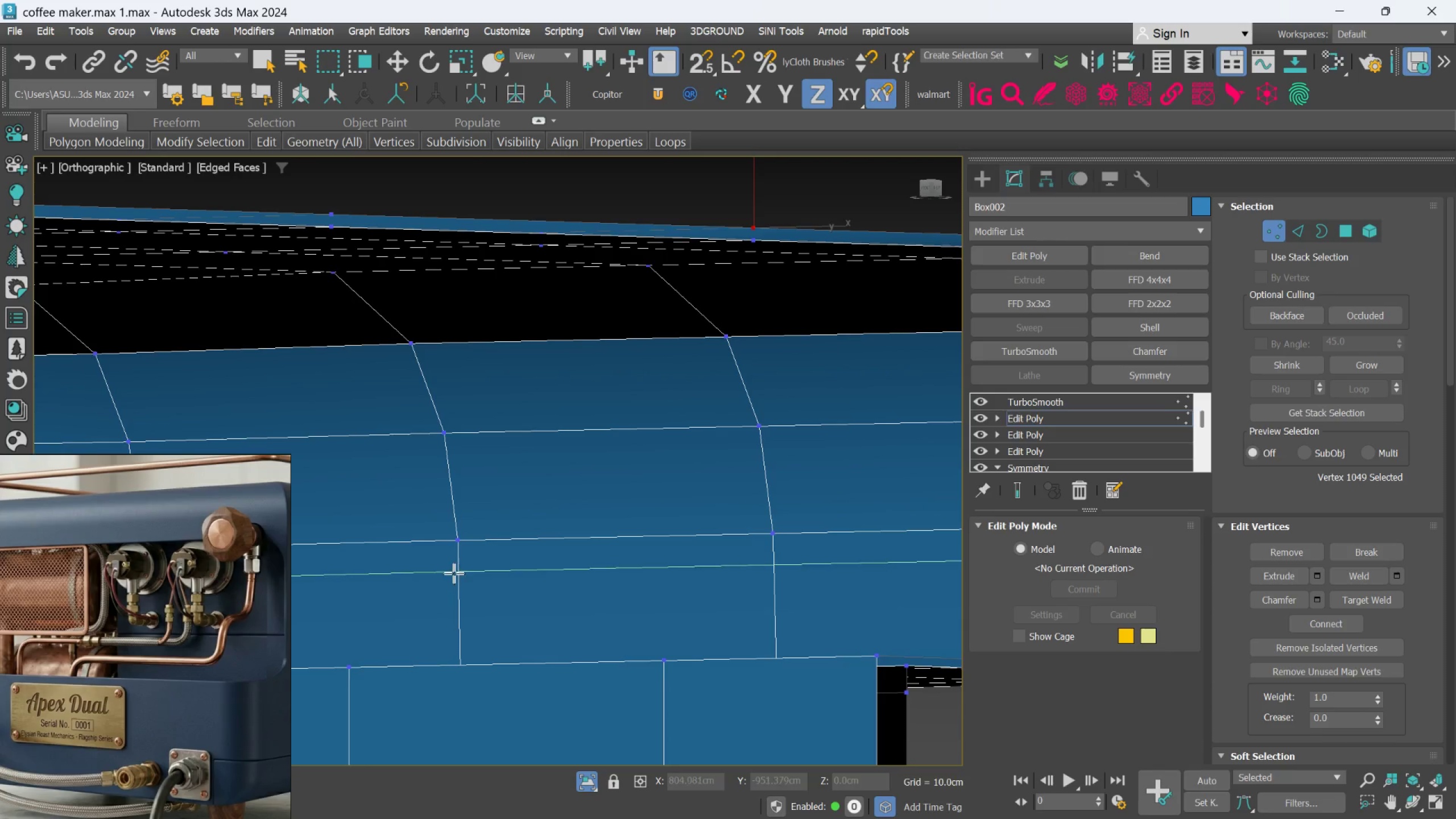 
hold_key(key=AltLeft, duration=0.78)
scroll: coordinate [454, 579], scroll_direction: down, amount: 1.0
 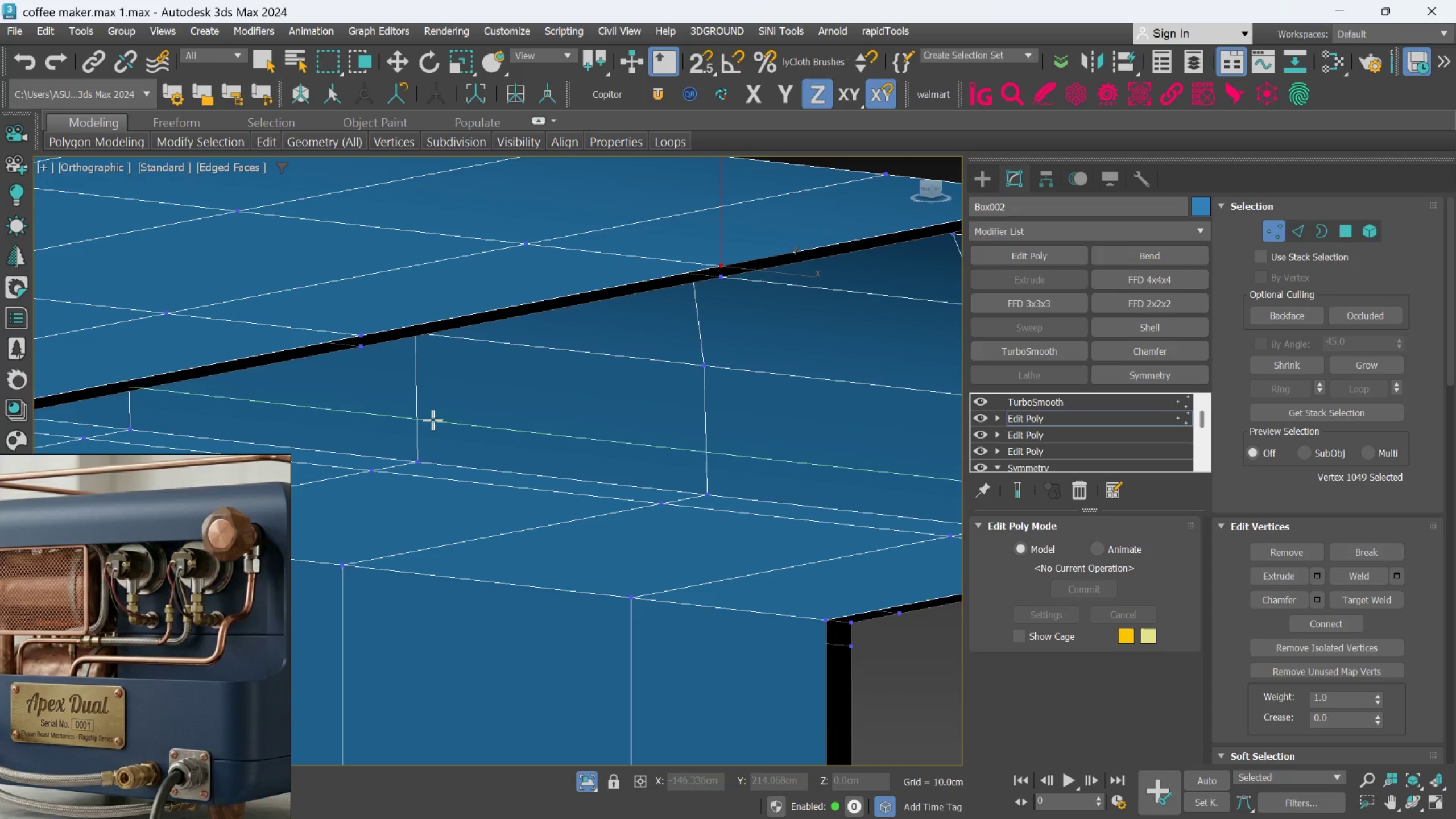 
hold_key(key=AltLeft, duration=1.5)
 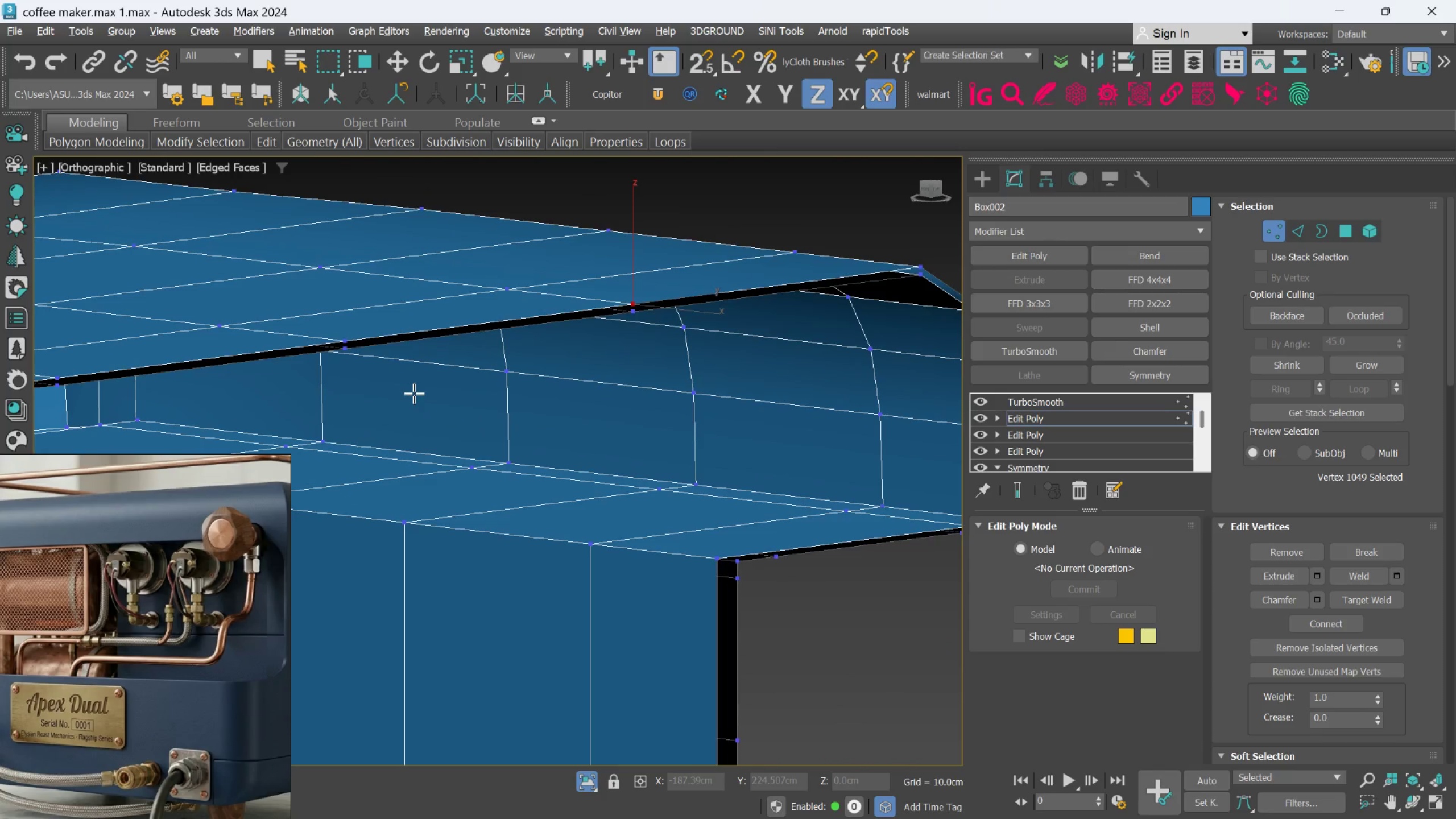 
scroll: coordinate [421, 395], scroll_direction: down, amount: 1.0
 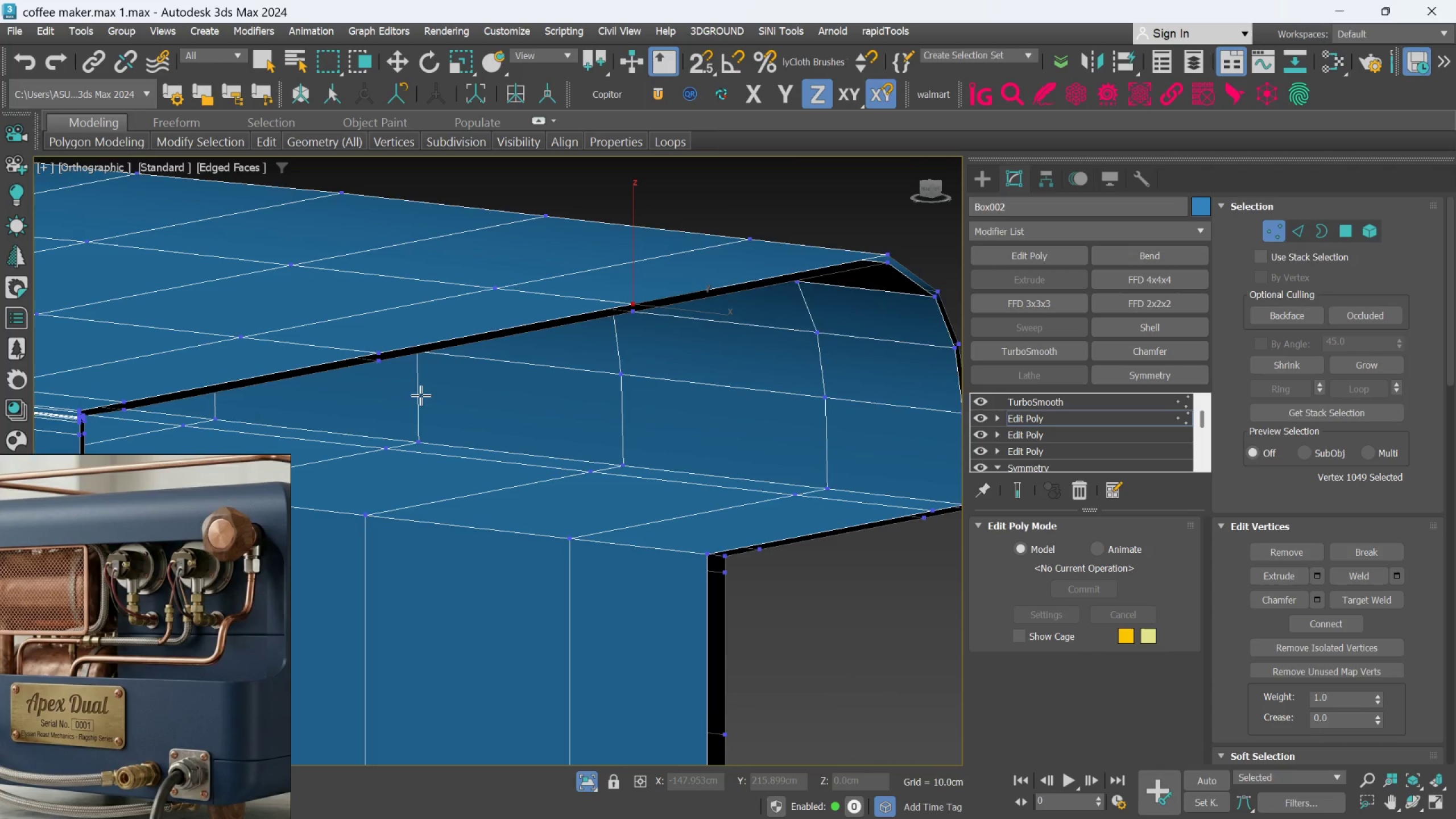 
key(Alt+AltLeft)
 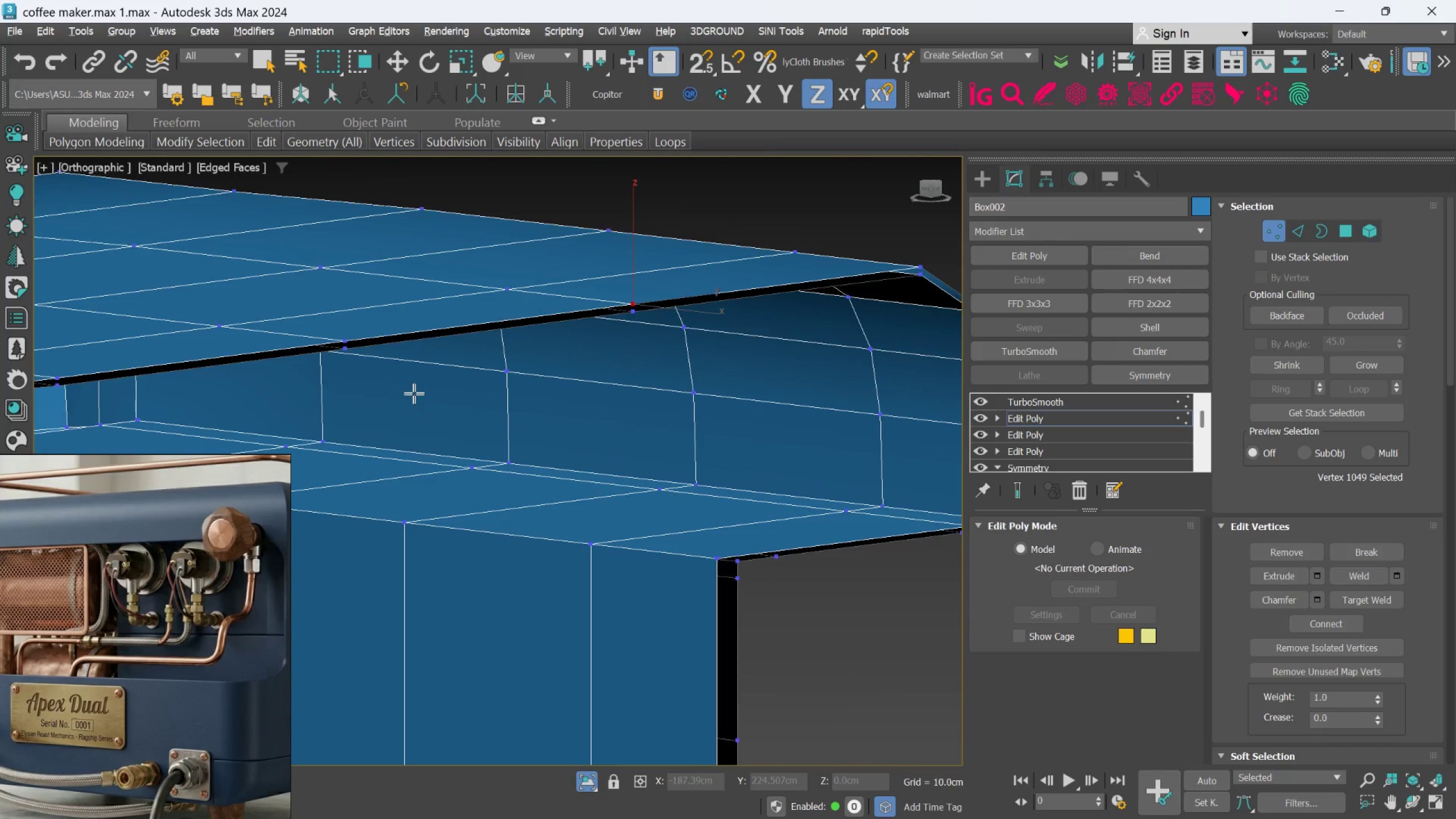 
key(Alt+AltLeft)
 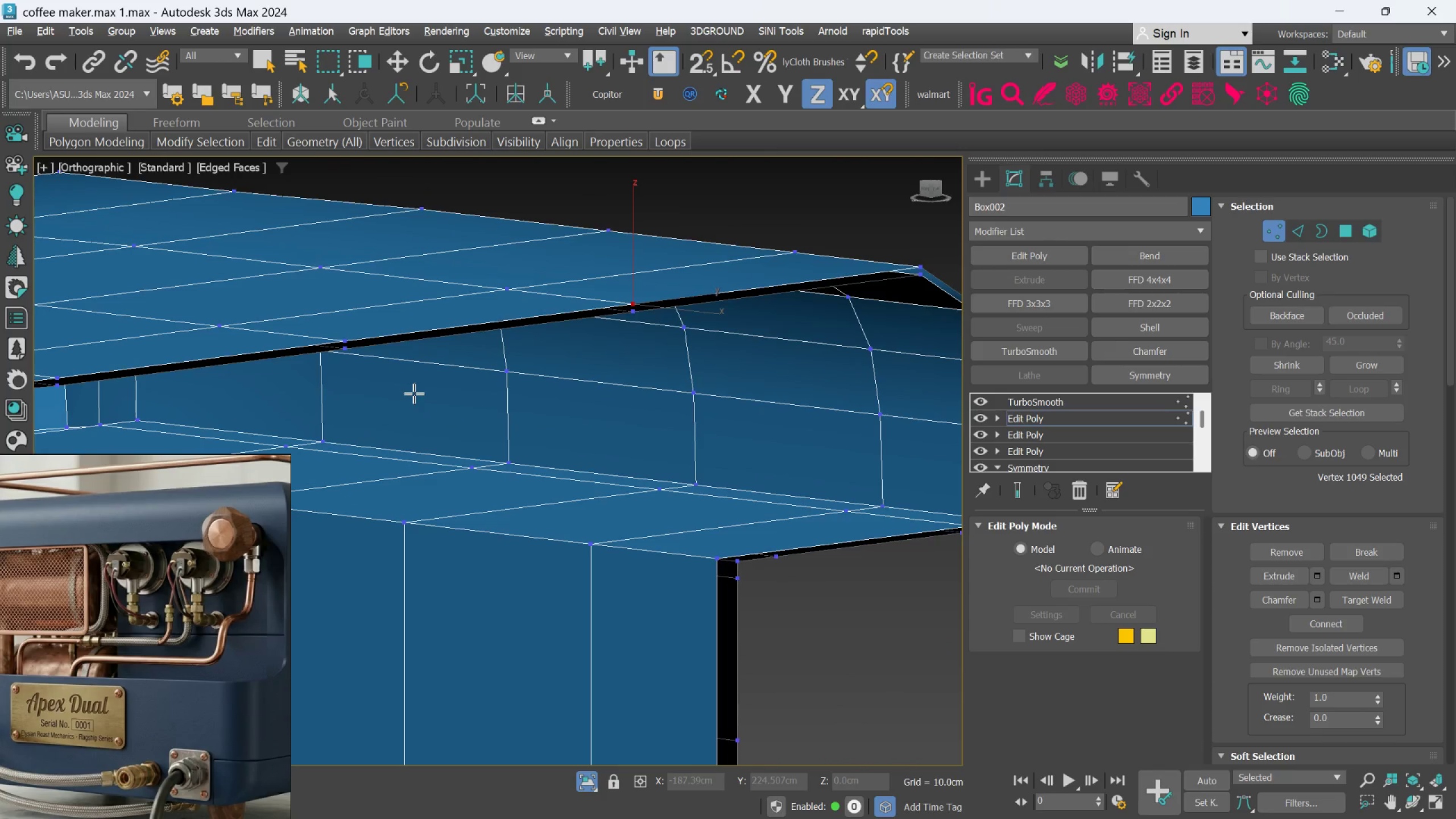 
key(Alt+AltLeft)
 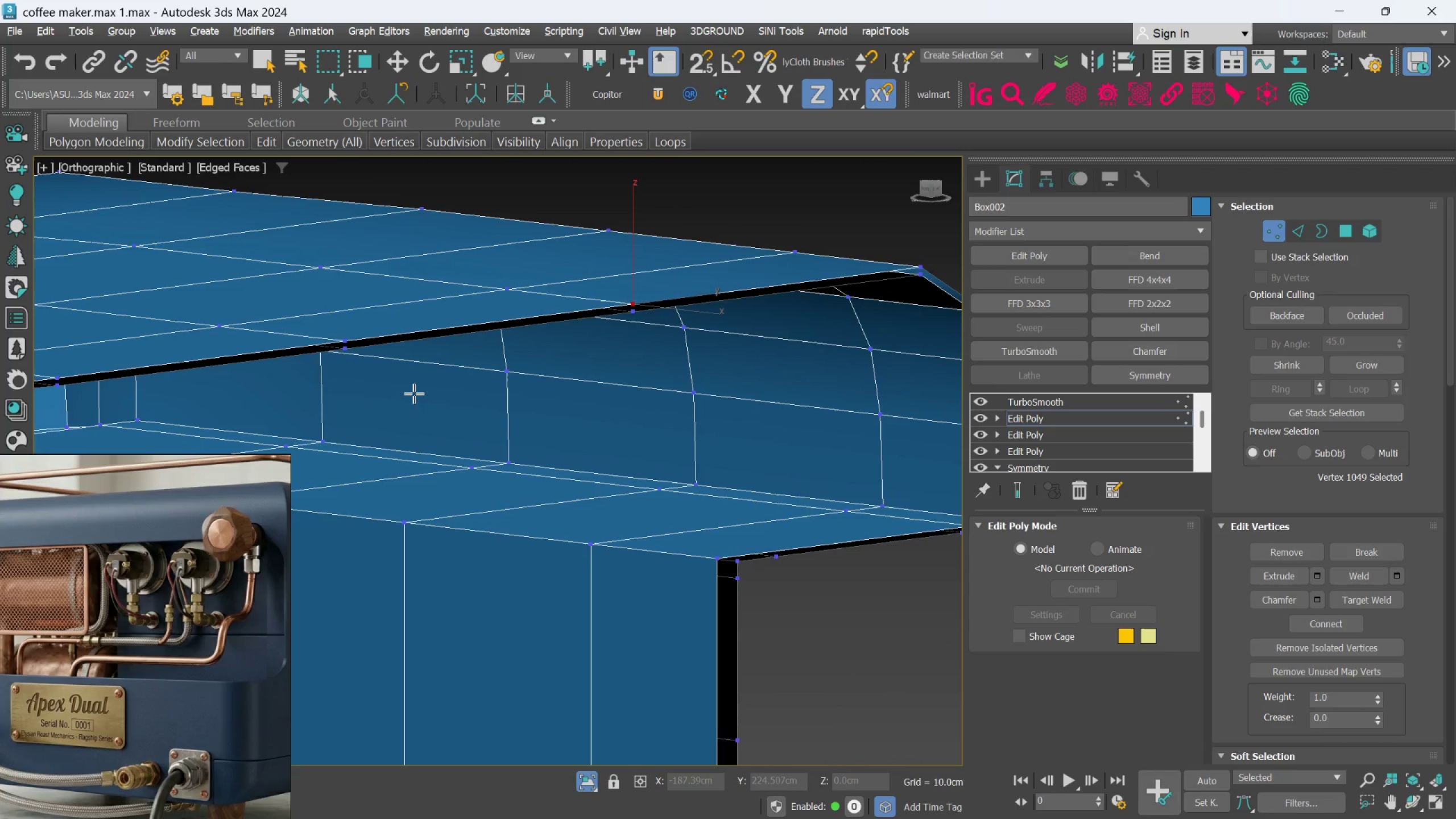 
key(Alt+AltLeft)
 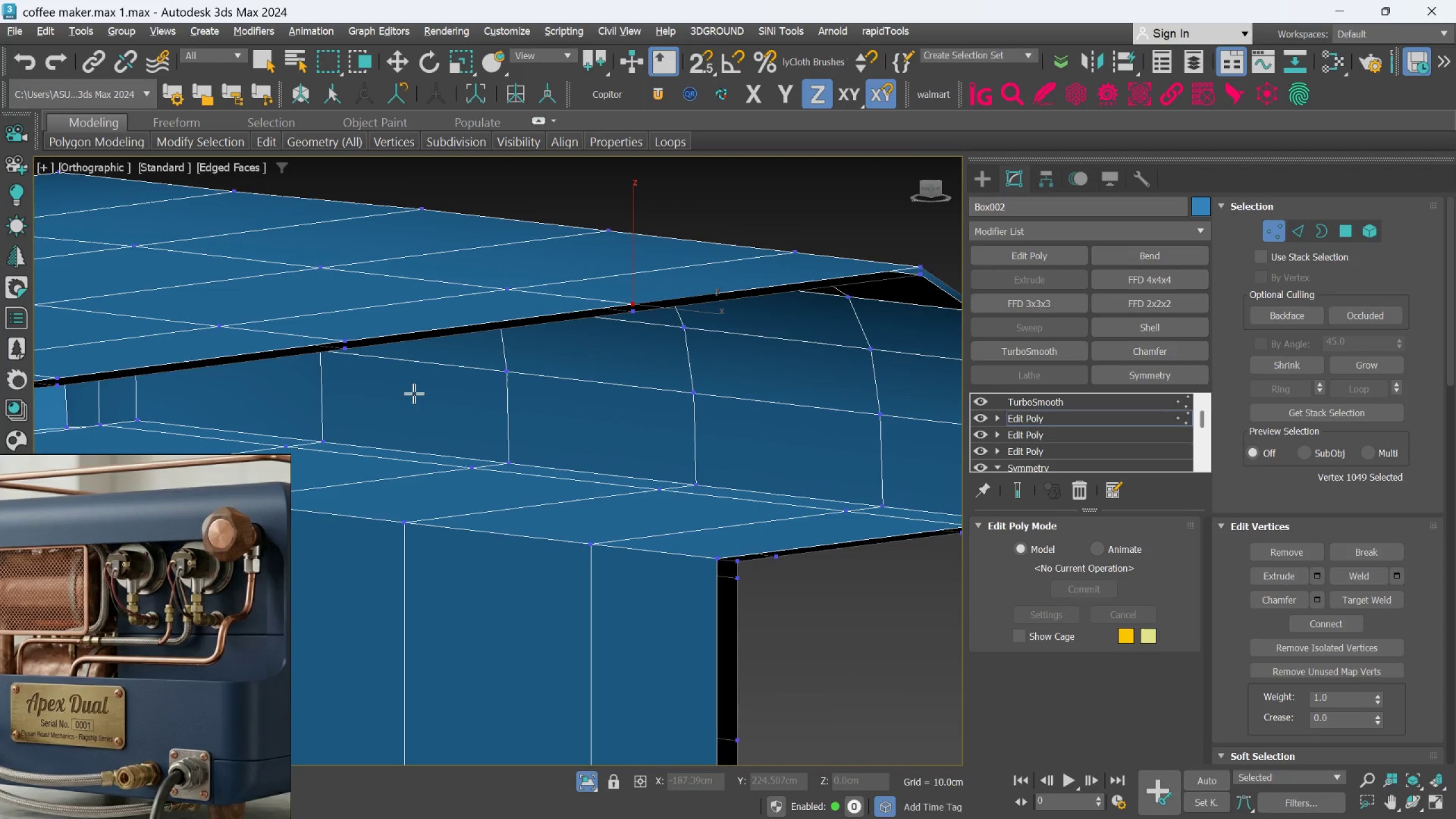 
key(Alt+AltLeft)
 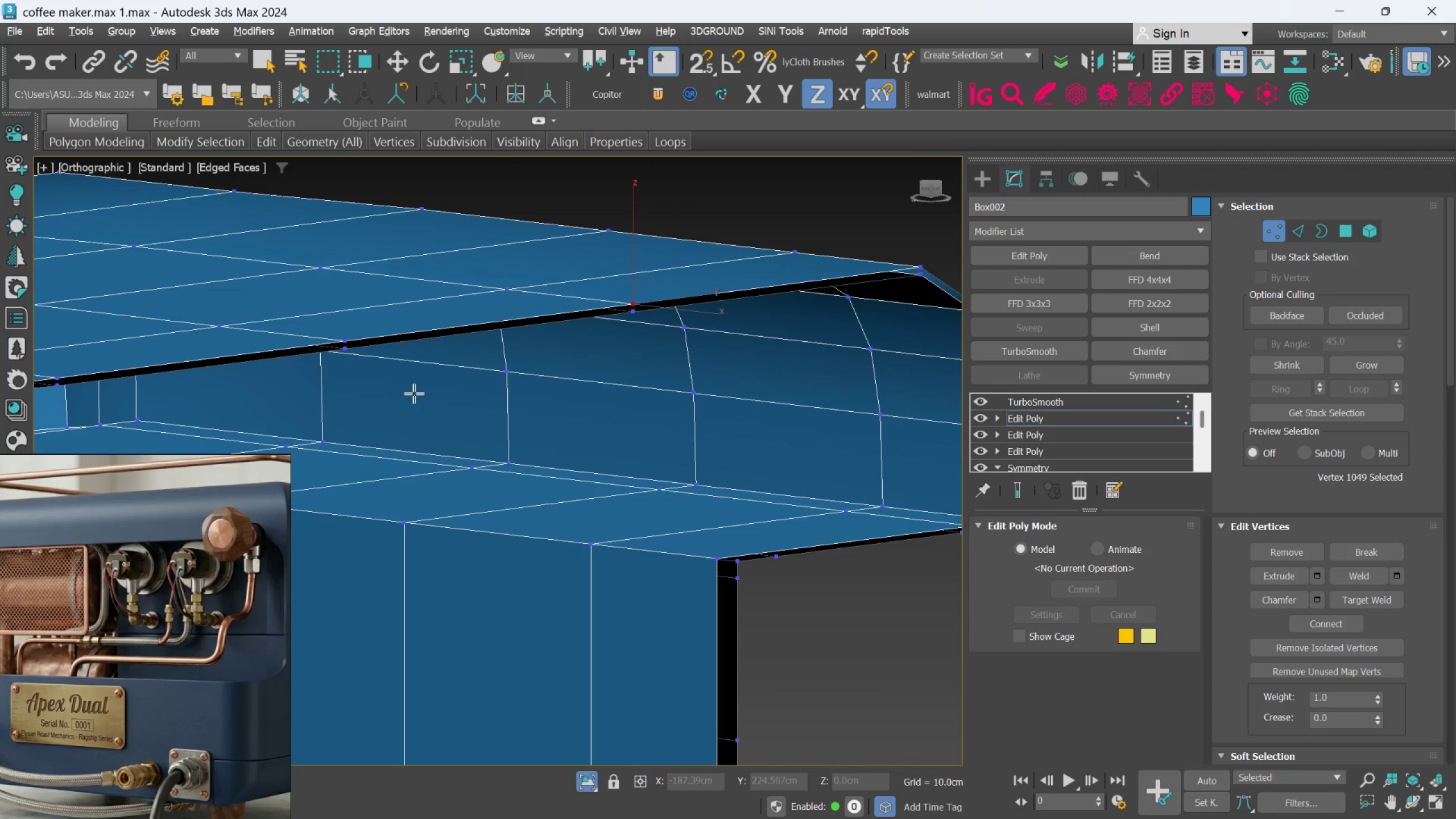 
key(Alt+AltLeft)
 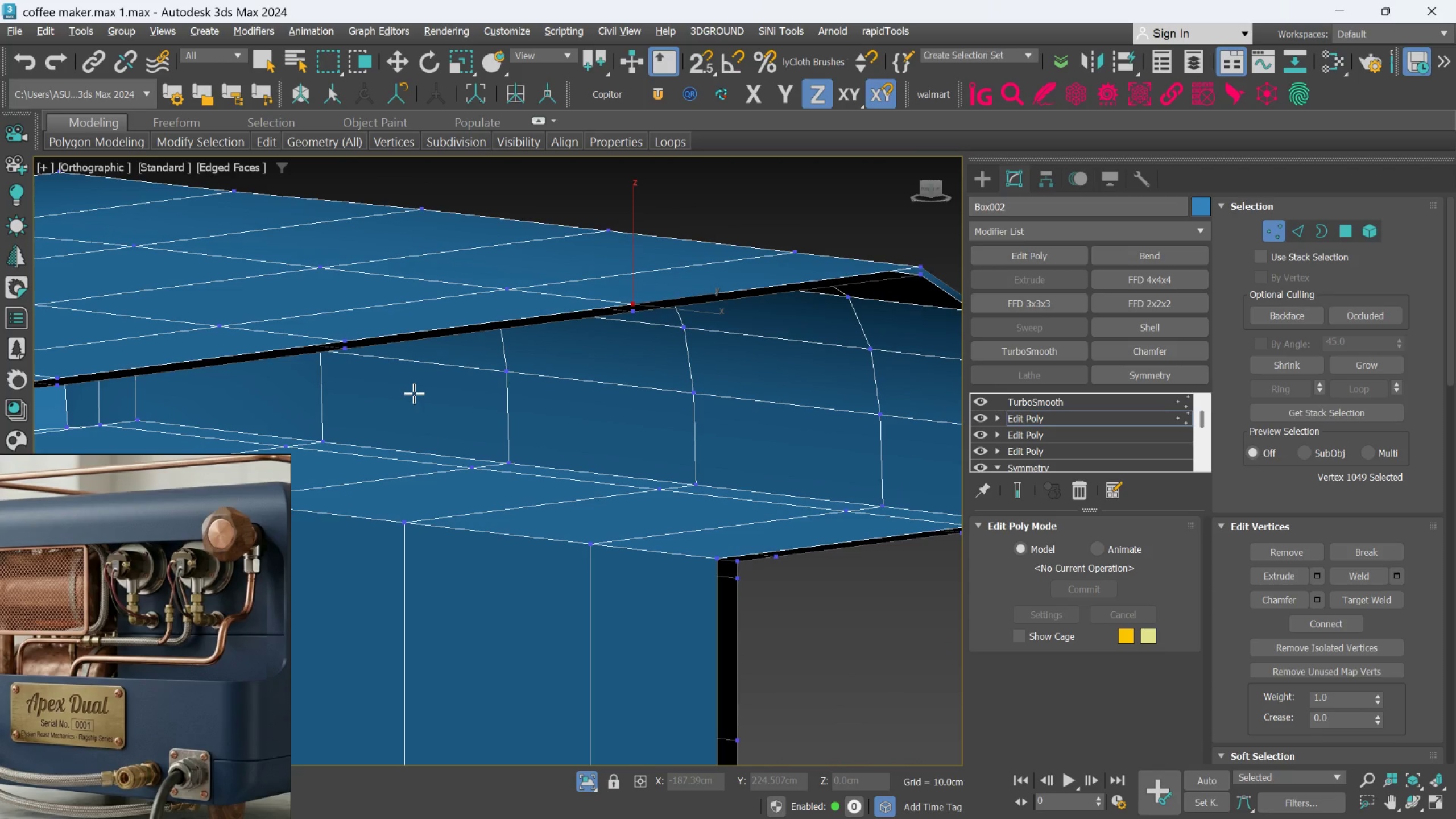 
hold_key(key=AltLeft, duration=1.89)
 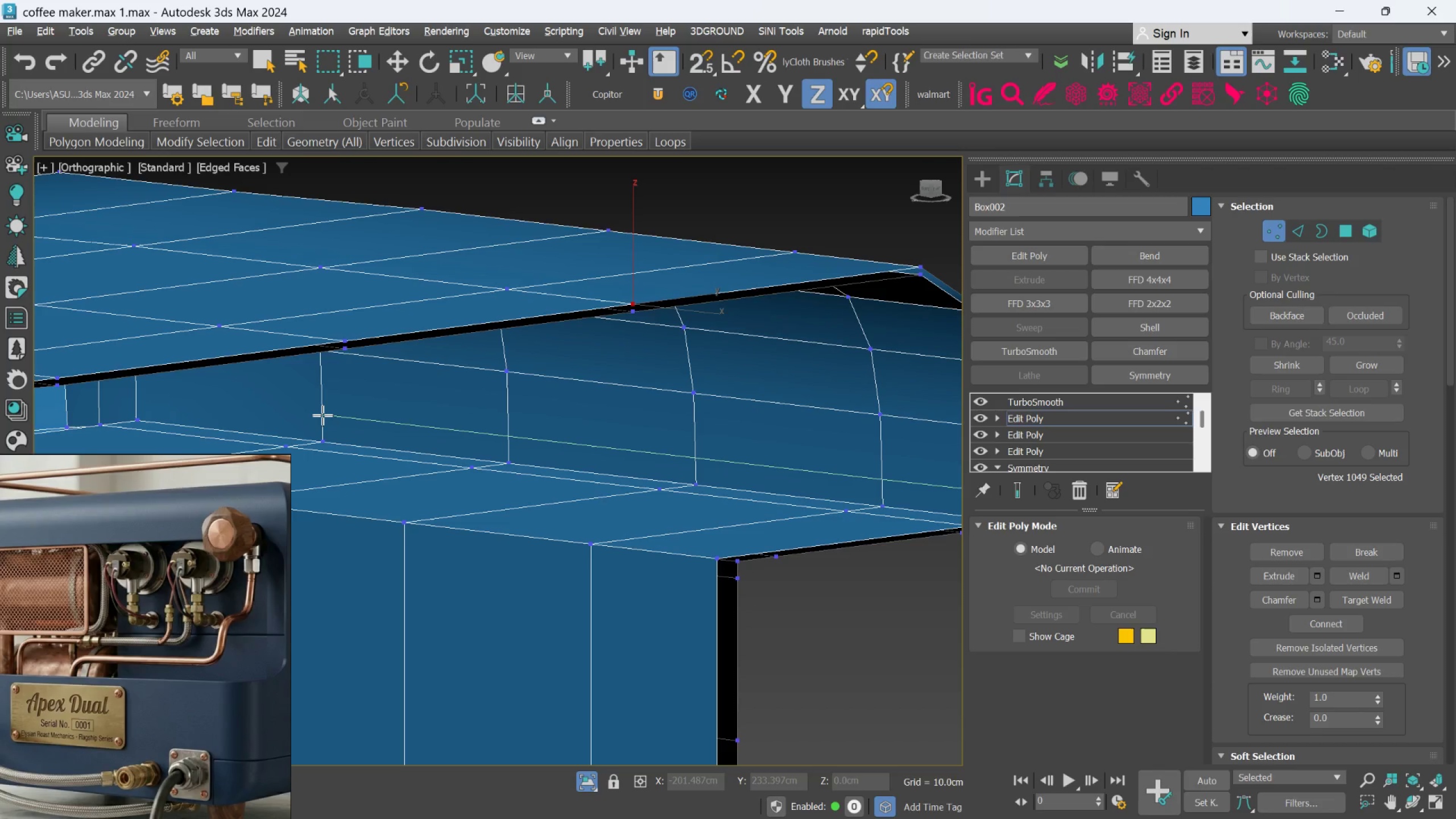 
key(Alt+AltLeft)
 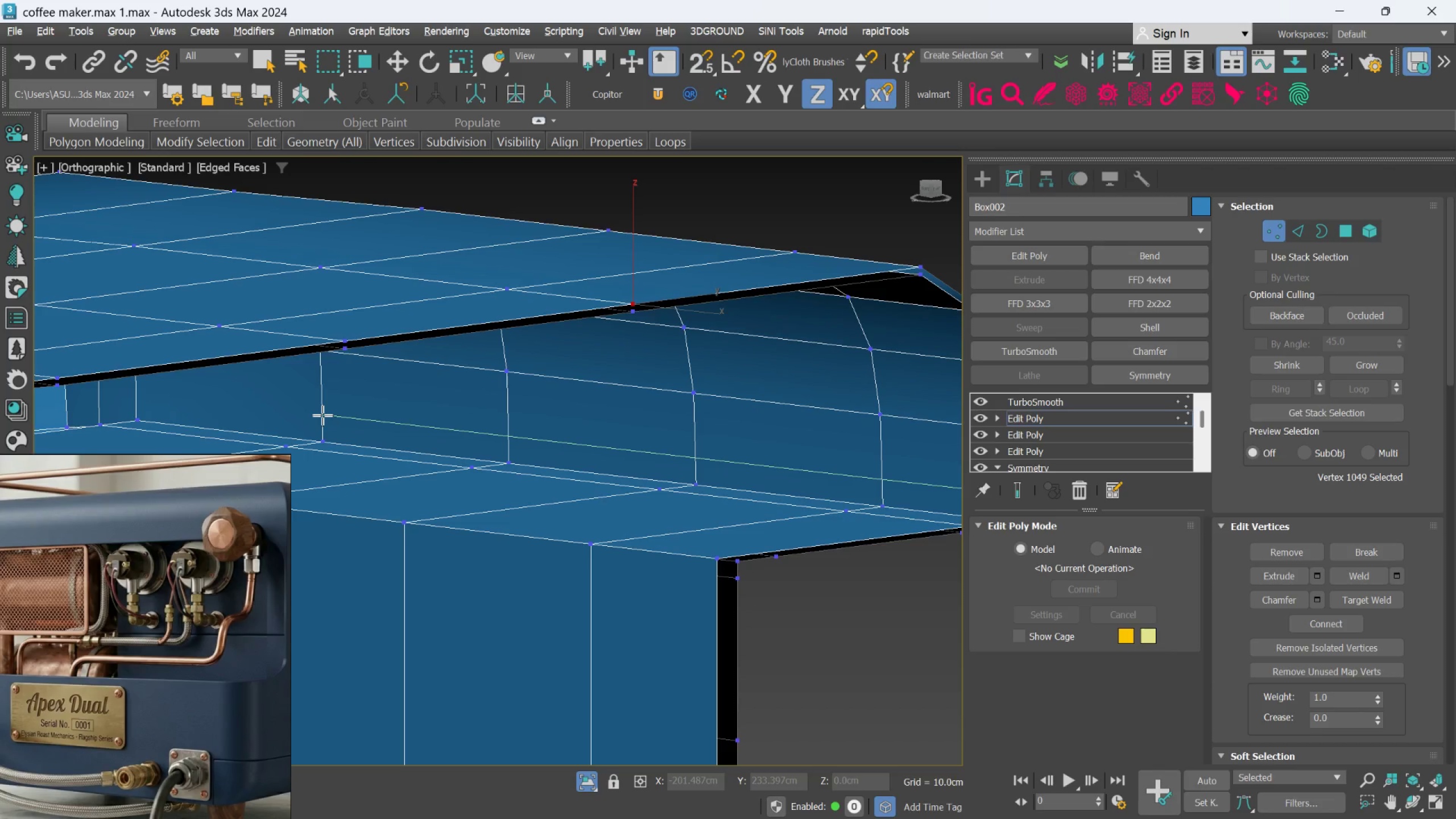 
key(Alt+AltLeft)
 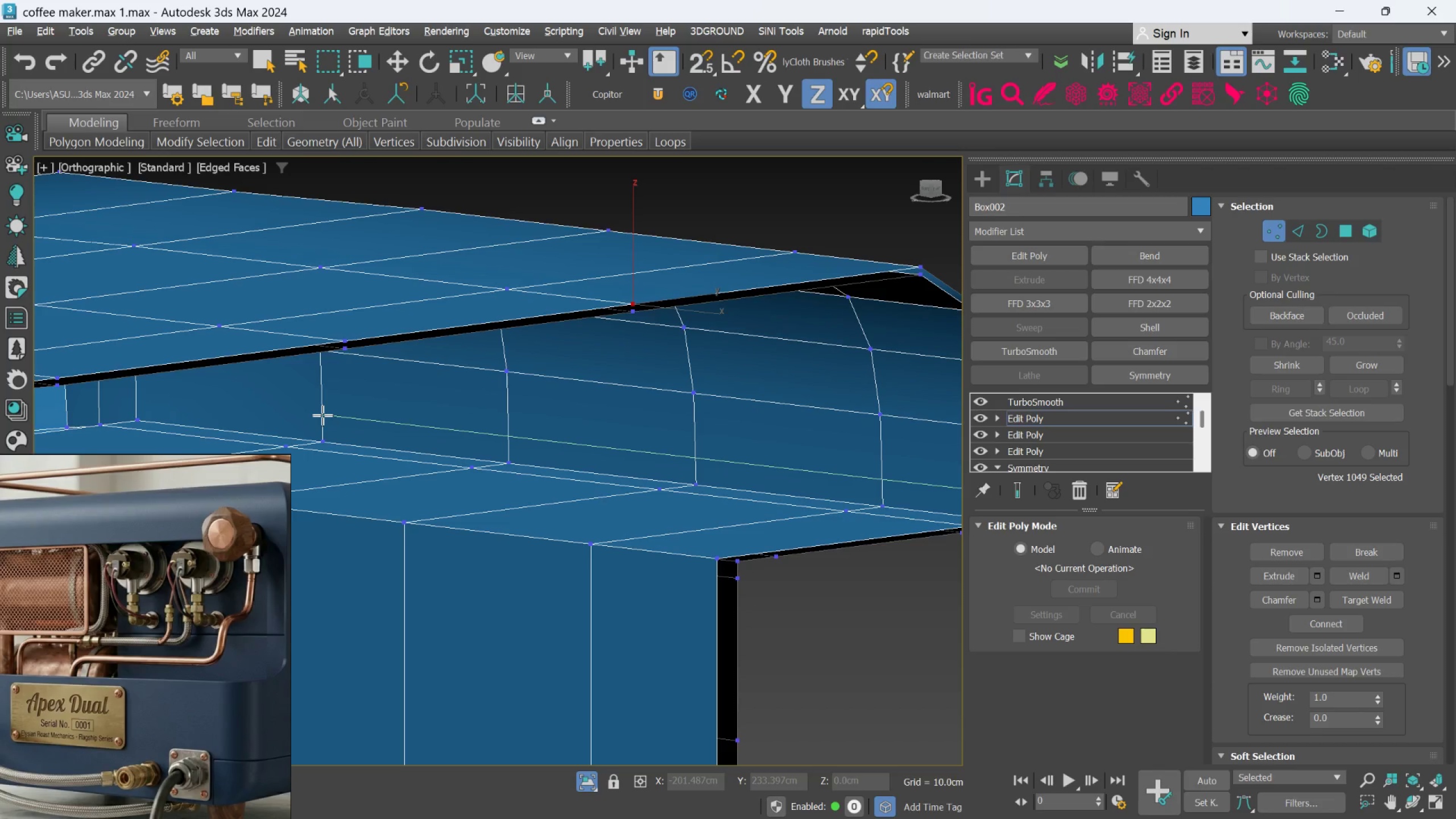 
key(Alt+AltLeft)
 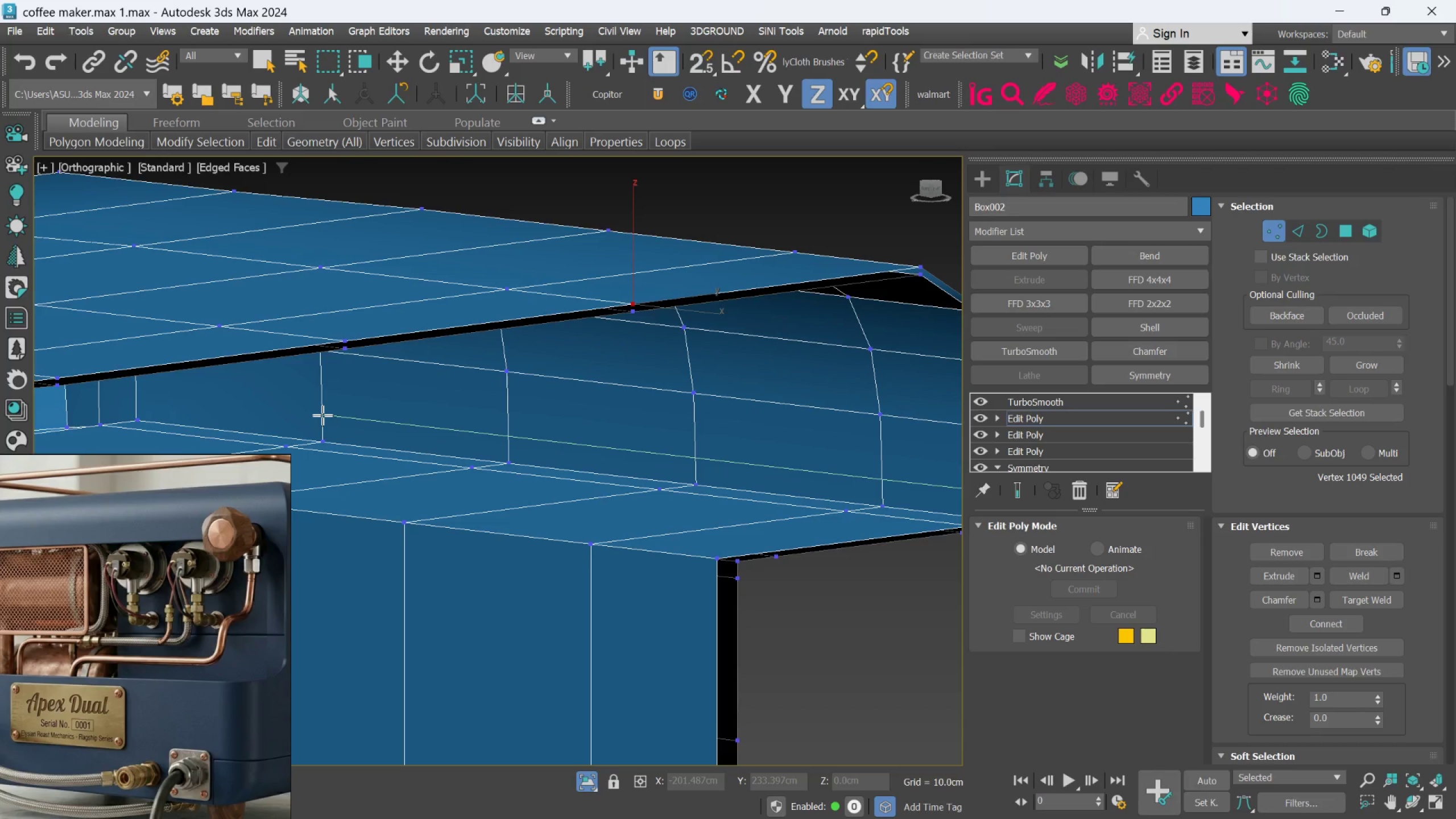 
key(Alt+AltLeft)
 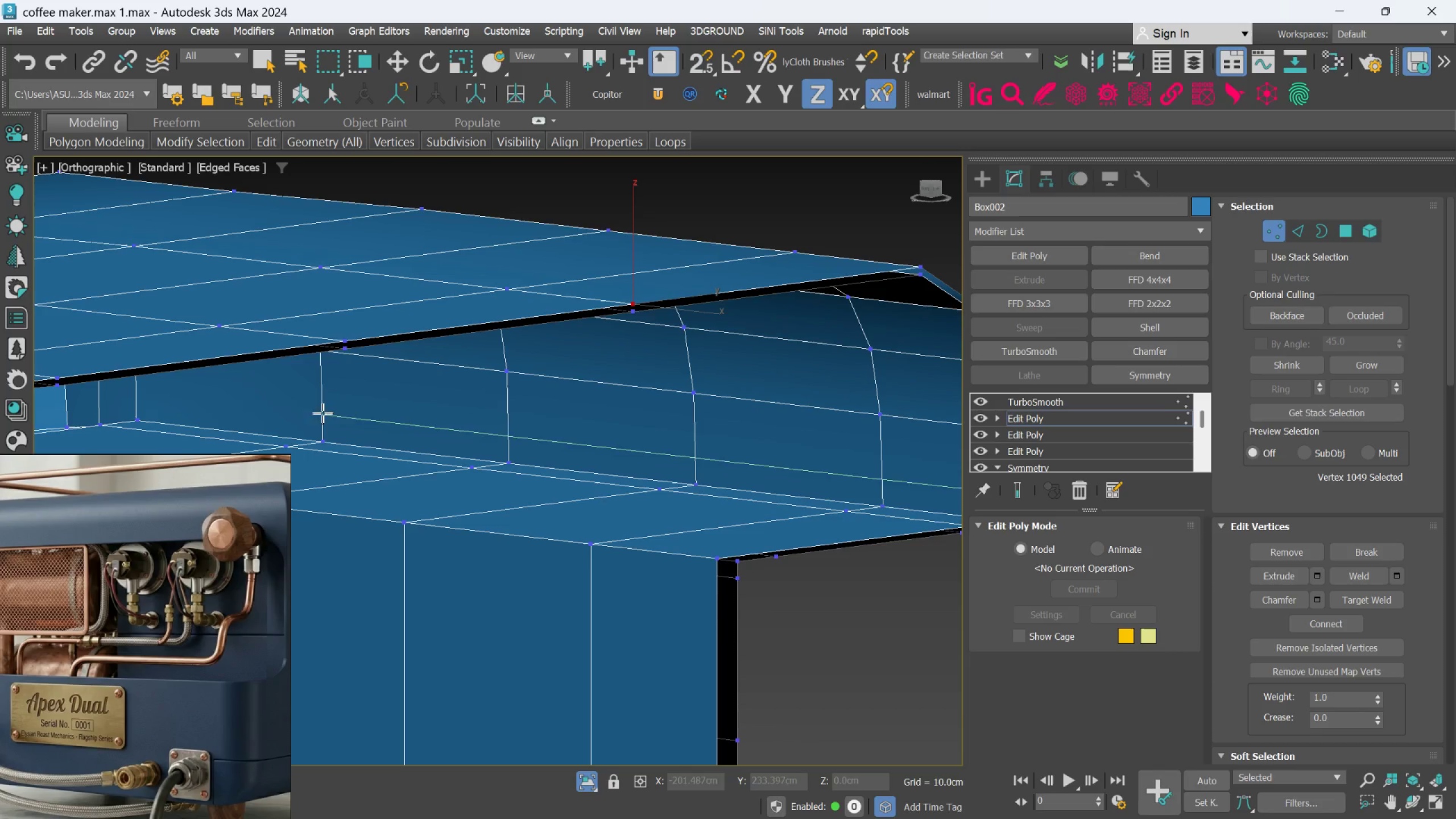 
middle_click([322, 415])
 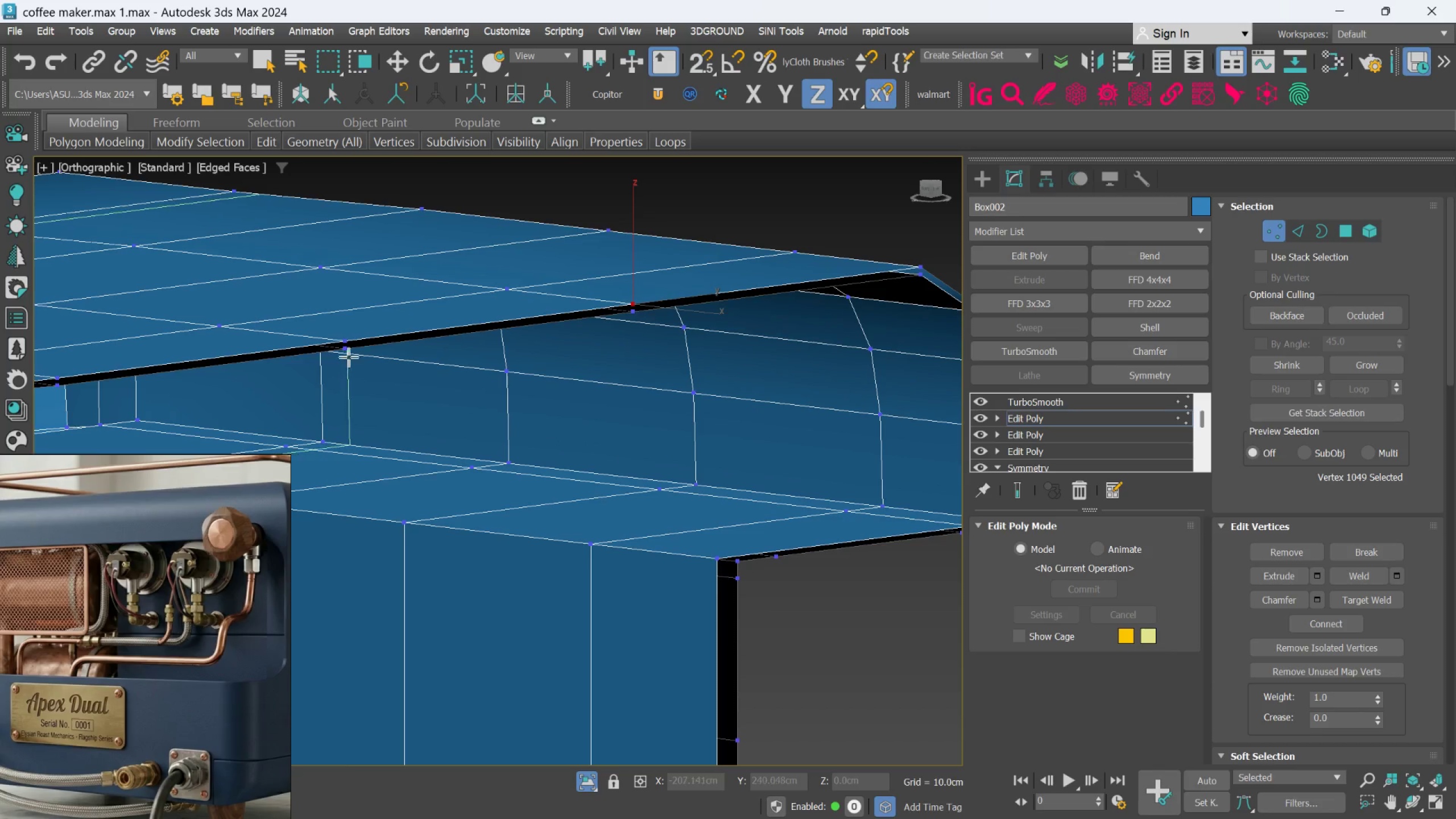 
hold_key(key=AltLeft, duration=0.38)
 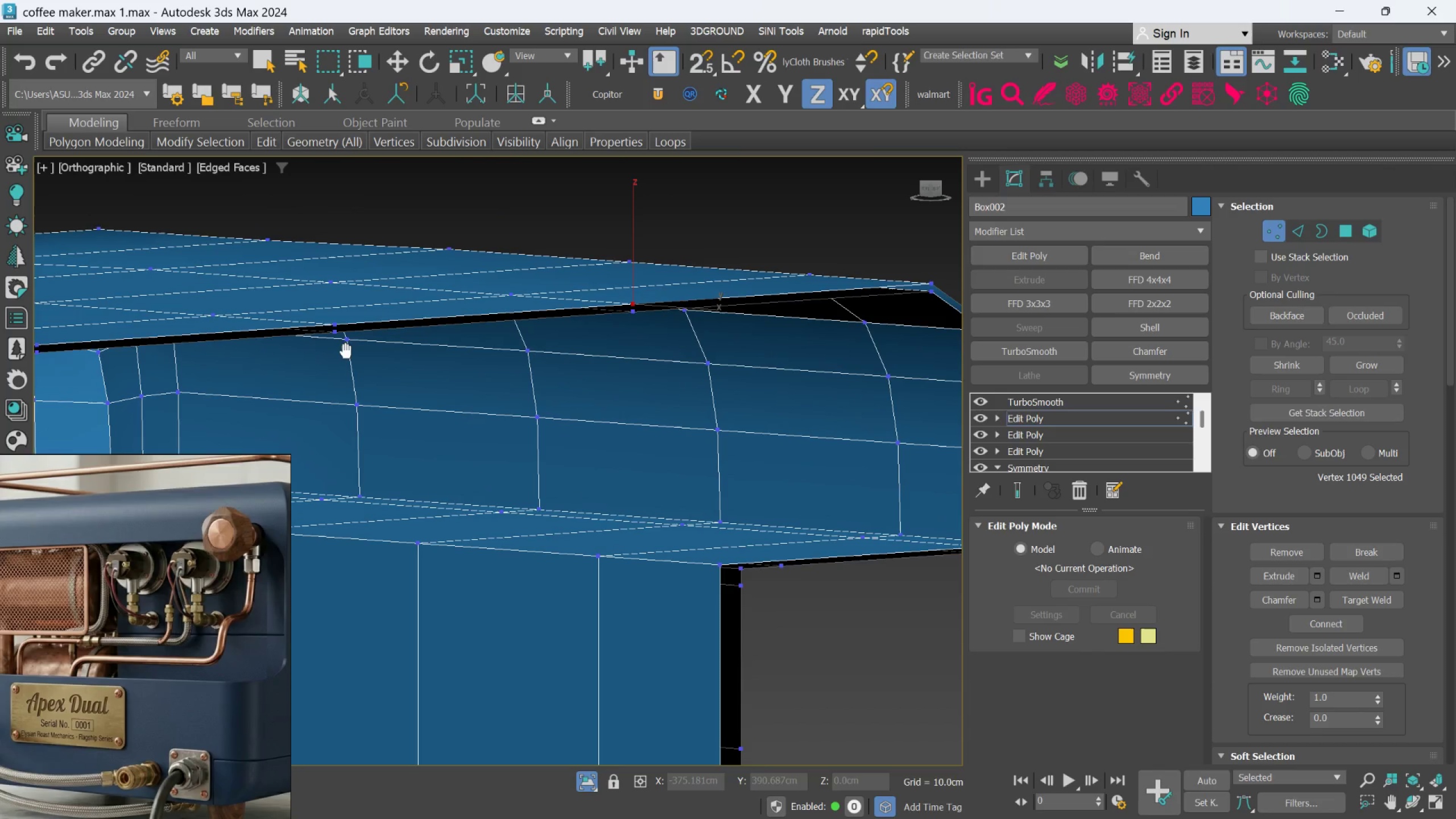 
key(Alt+AltLeft)
 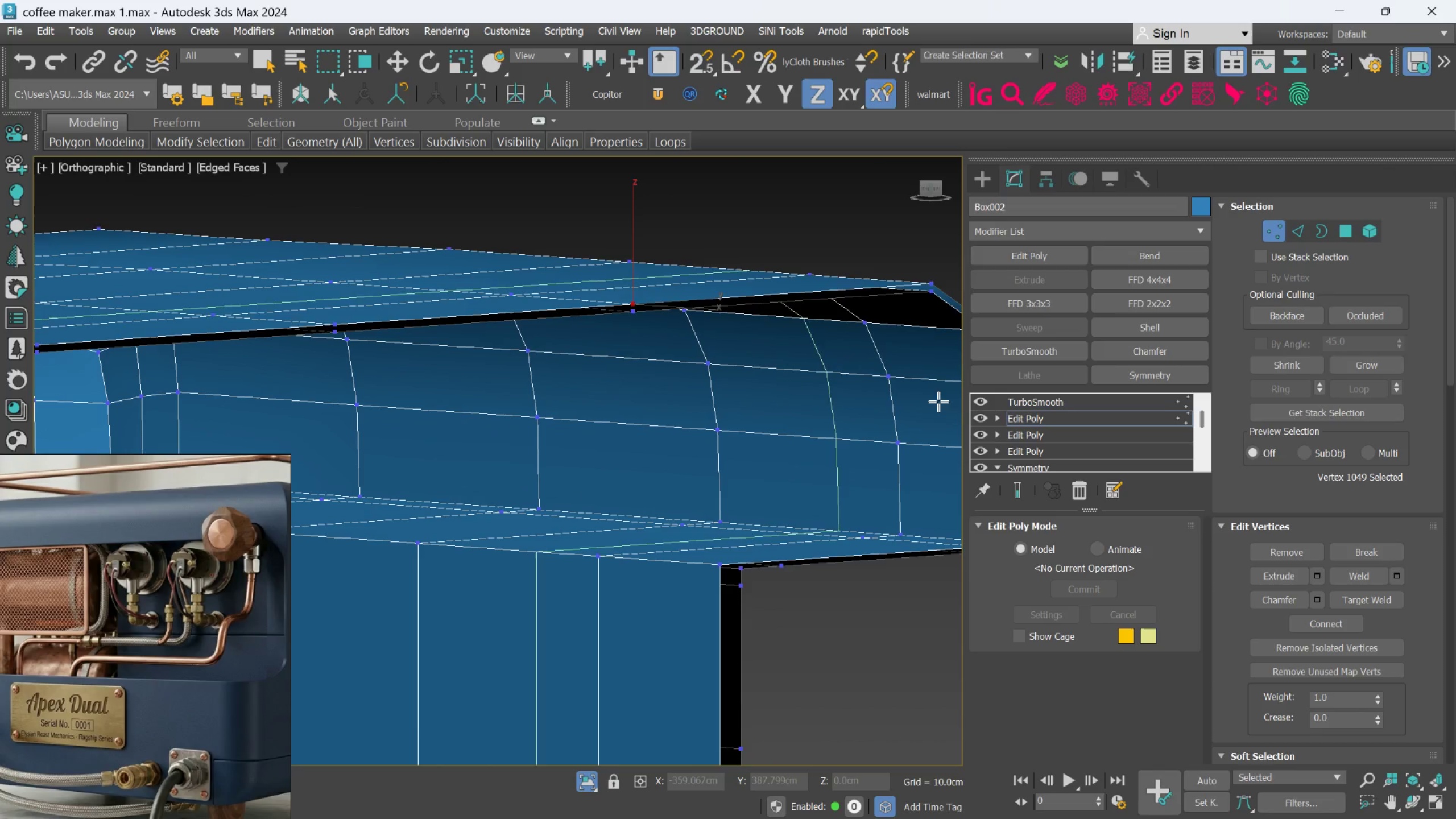 
left_click([1343, 236])
 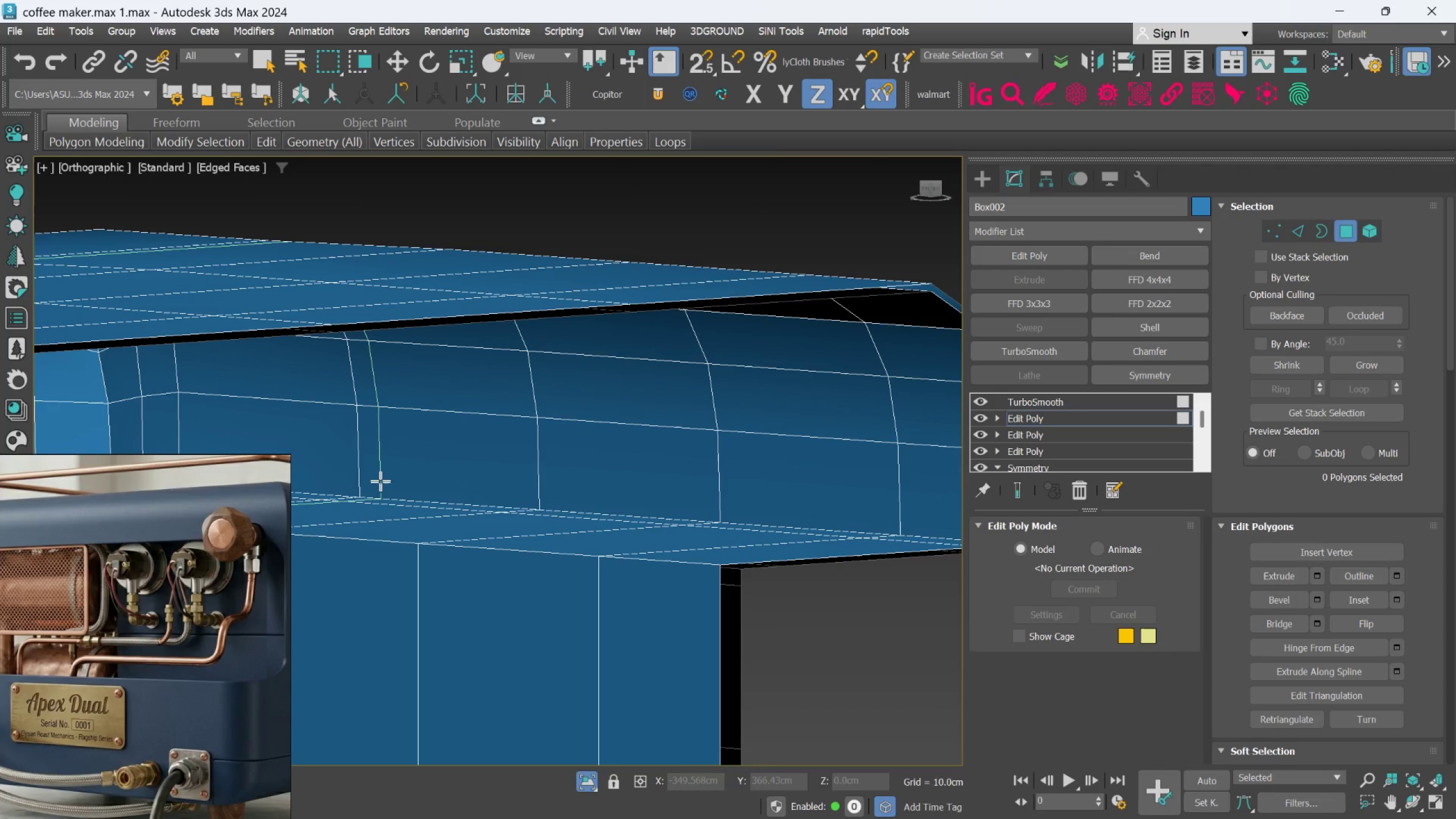 
key(Alt+1)
 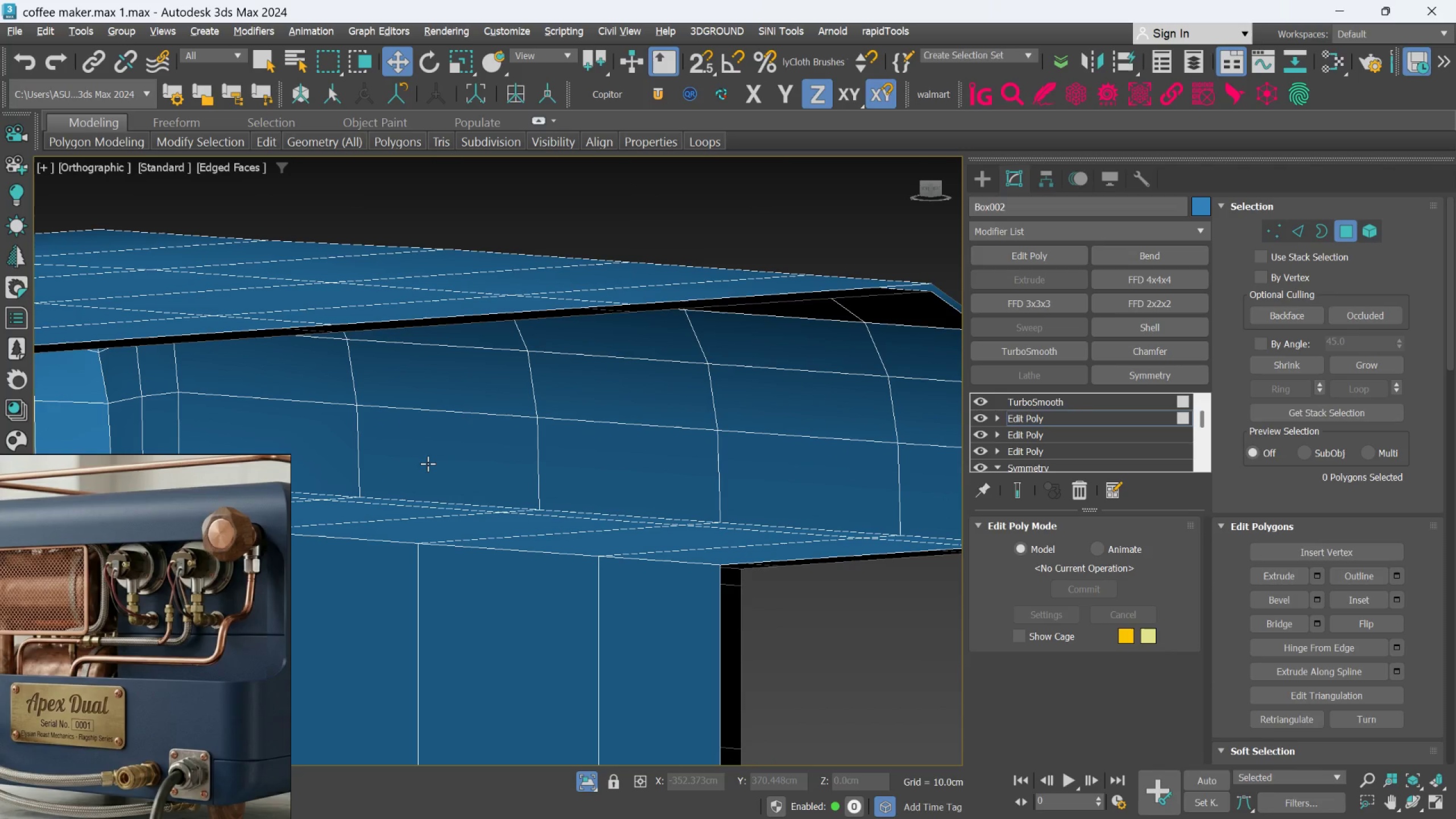 
left_click([428, 464])
 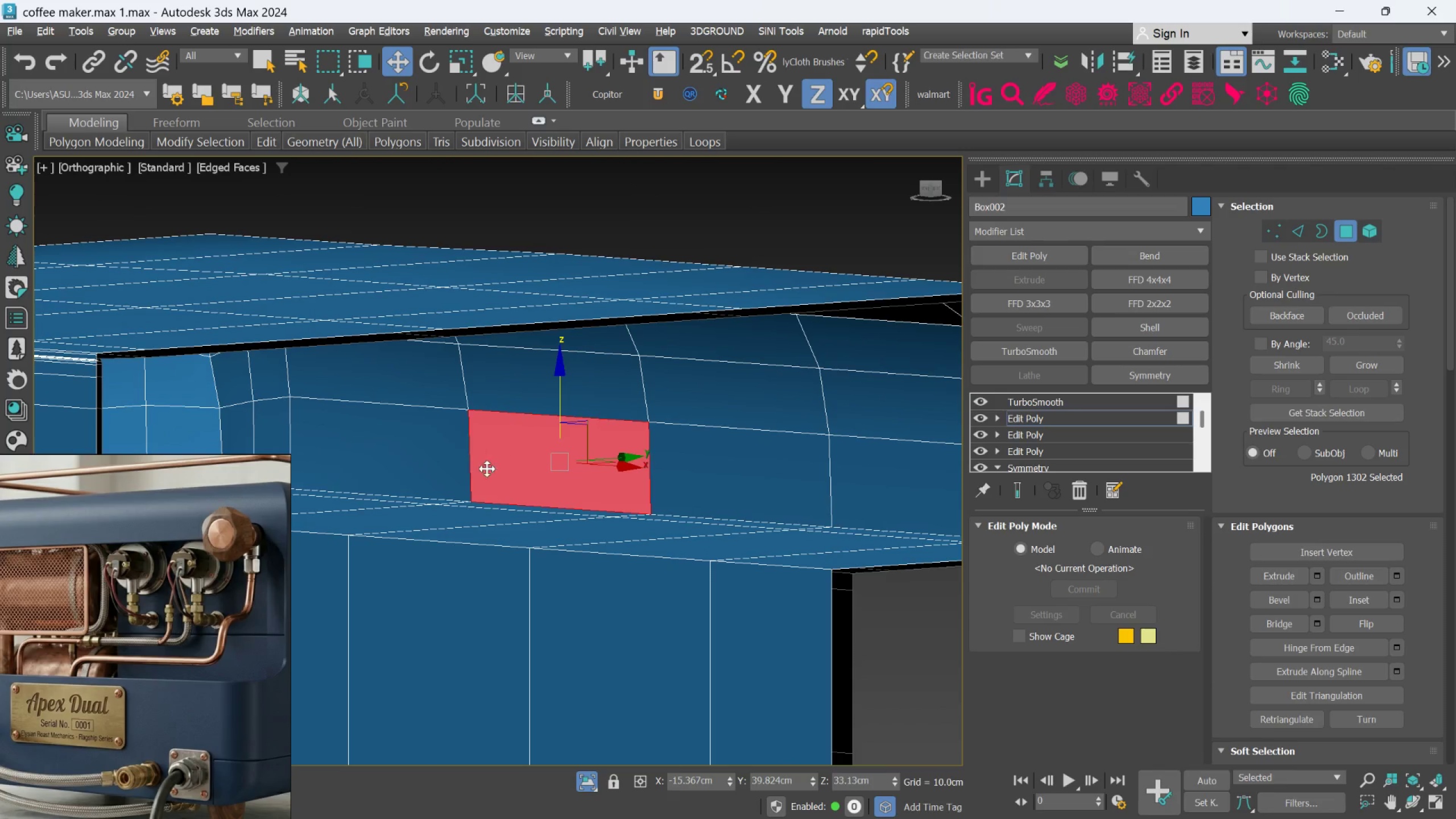 
hold_key(key=ControlLeft, duration=0.56)
left_click([445, 456])
 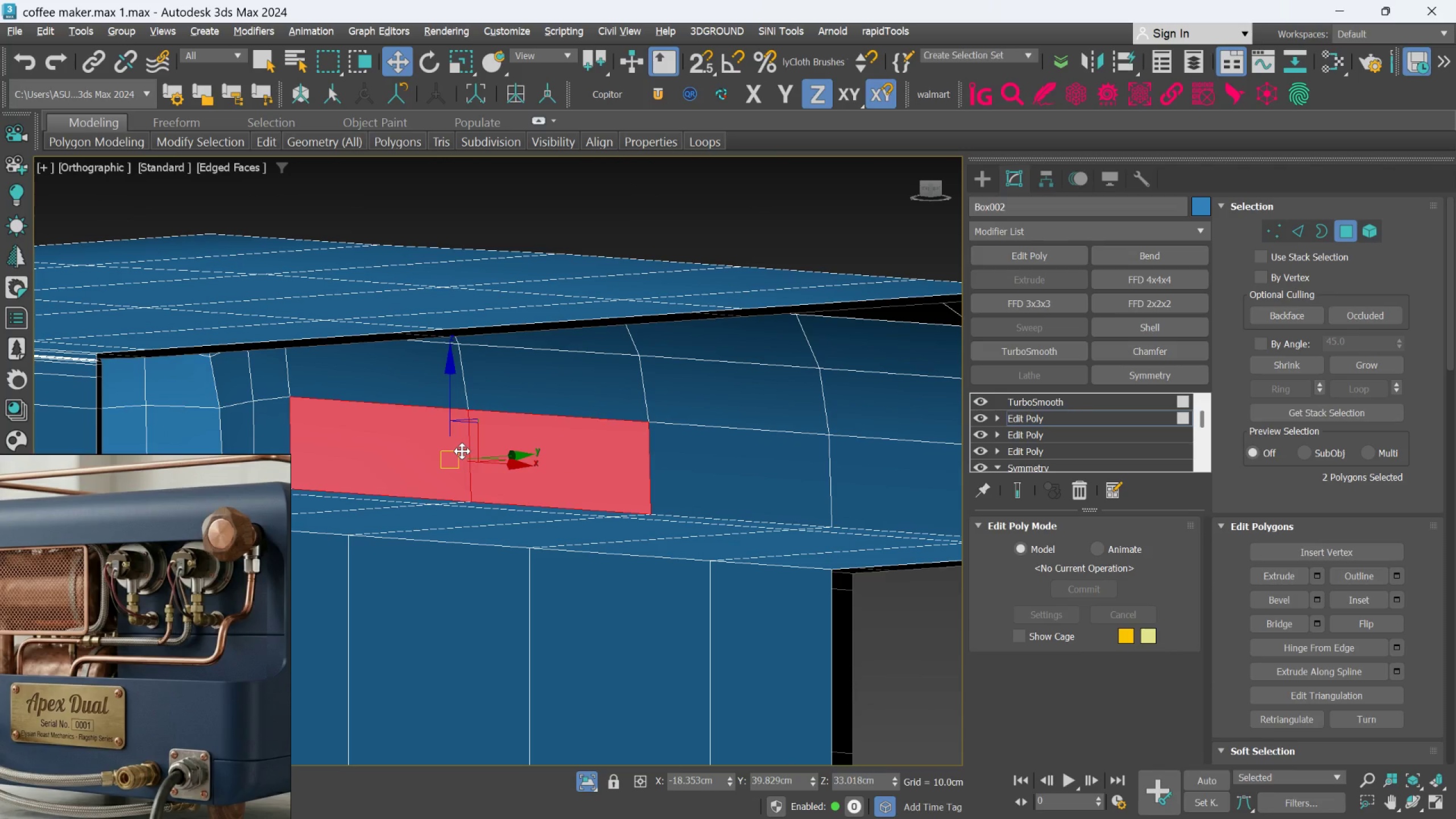 
key(Delete)
 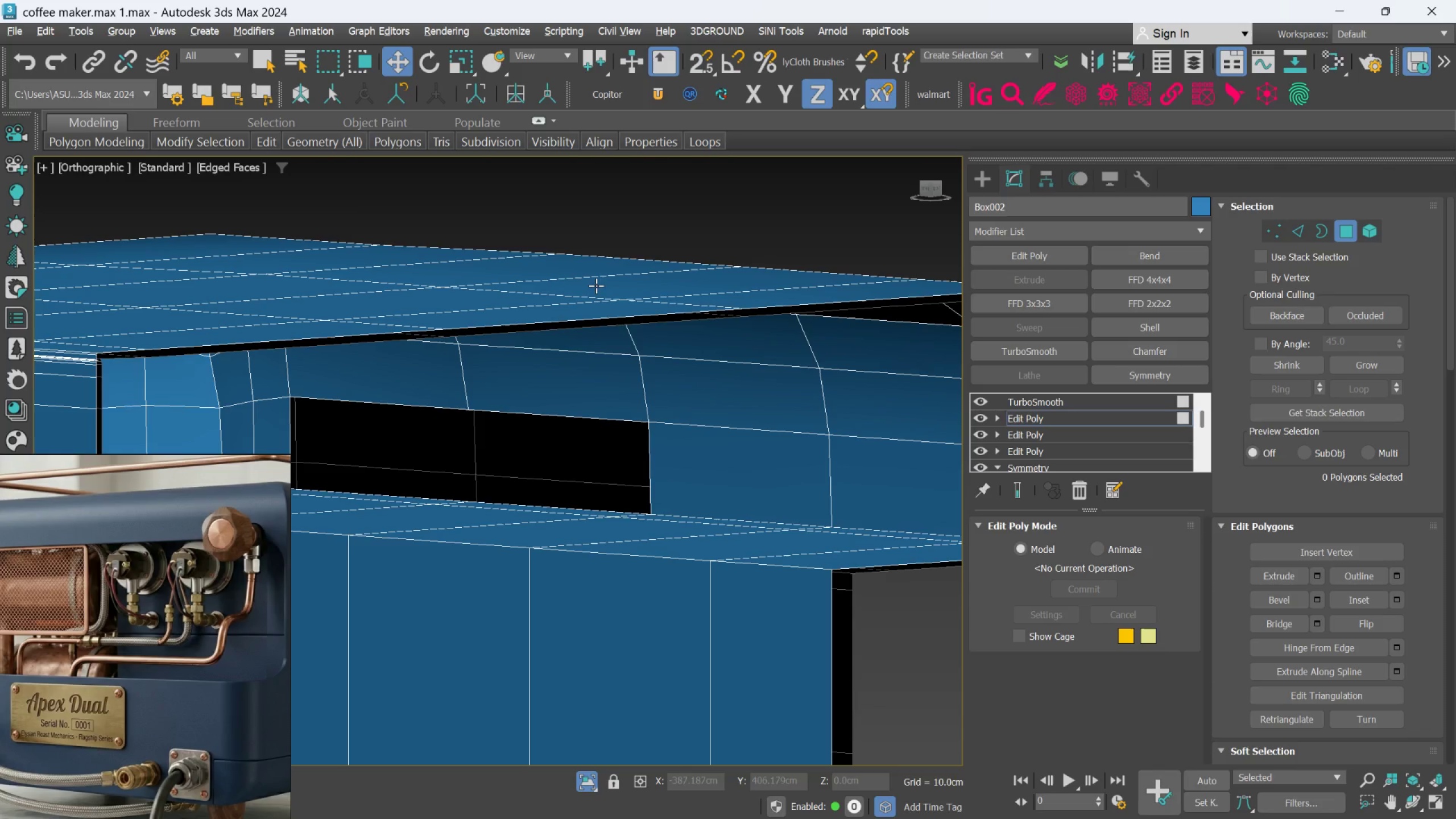 
hold_key(key=AltLeft, duration=0.48)
 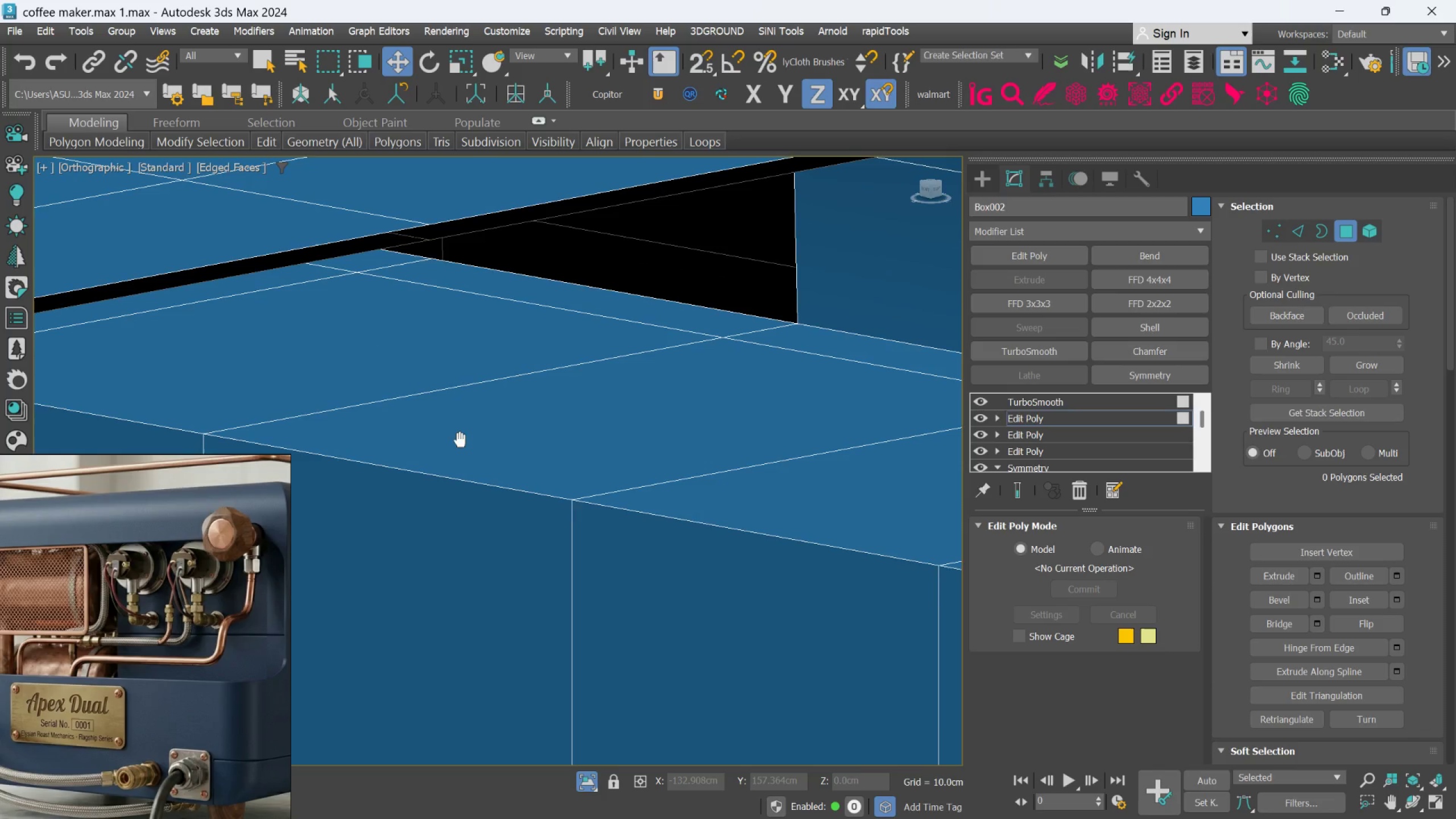 
scroll: coordinate [471, 525], scroll_direction: up, amount: 2.0
 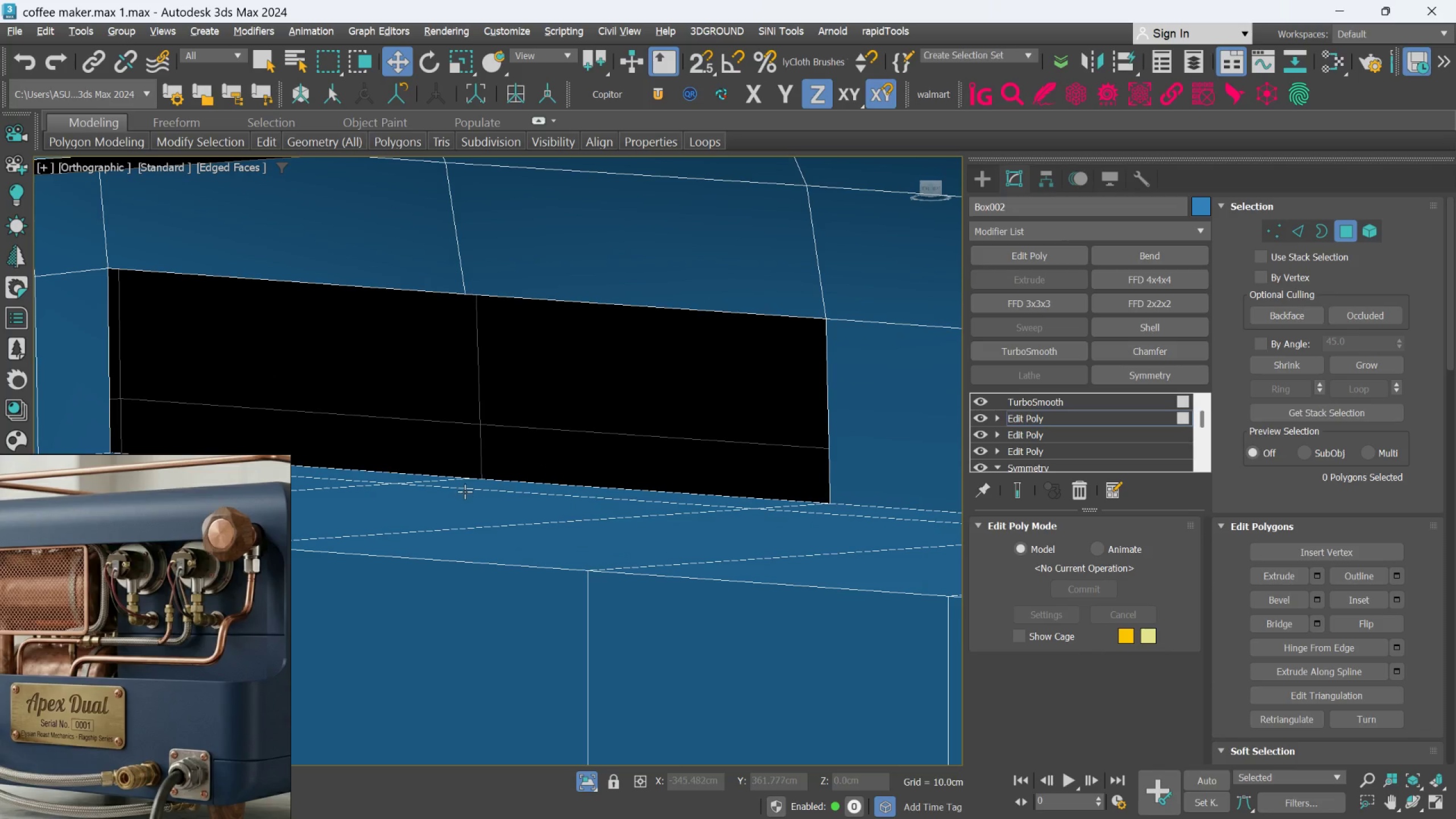 
key(Alt+AltLeft)
 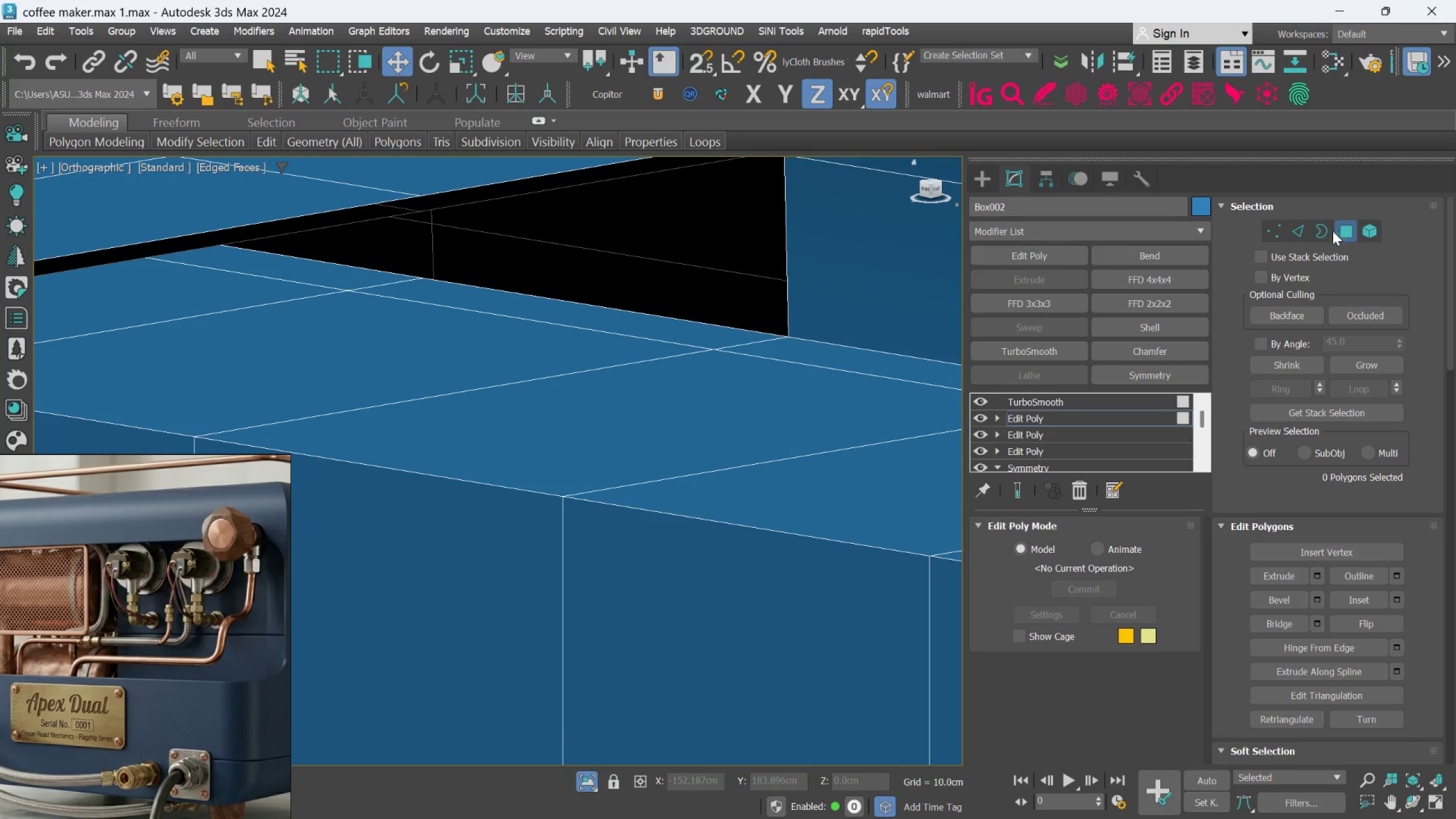 
left_click([1272, 231])
 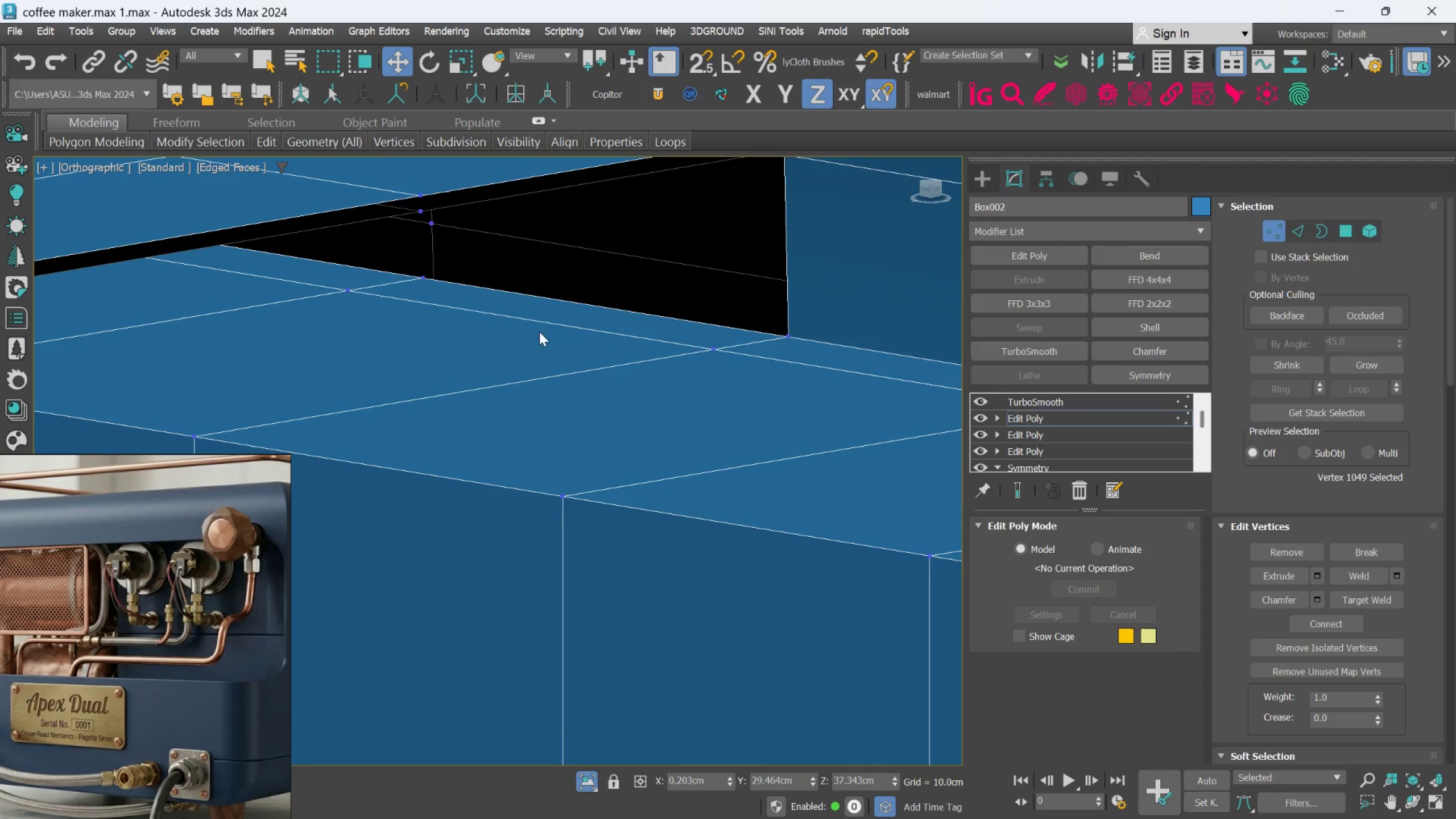 
scroll: coordinate [411, 275], scroll_direction: up, amount: 4.0
 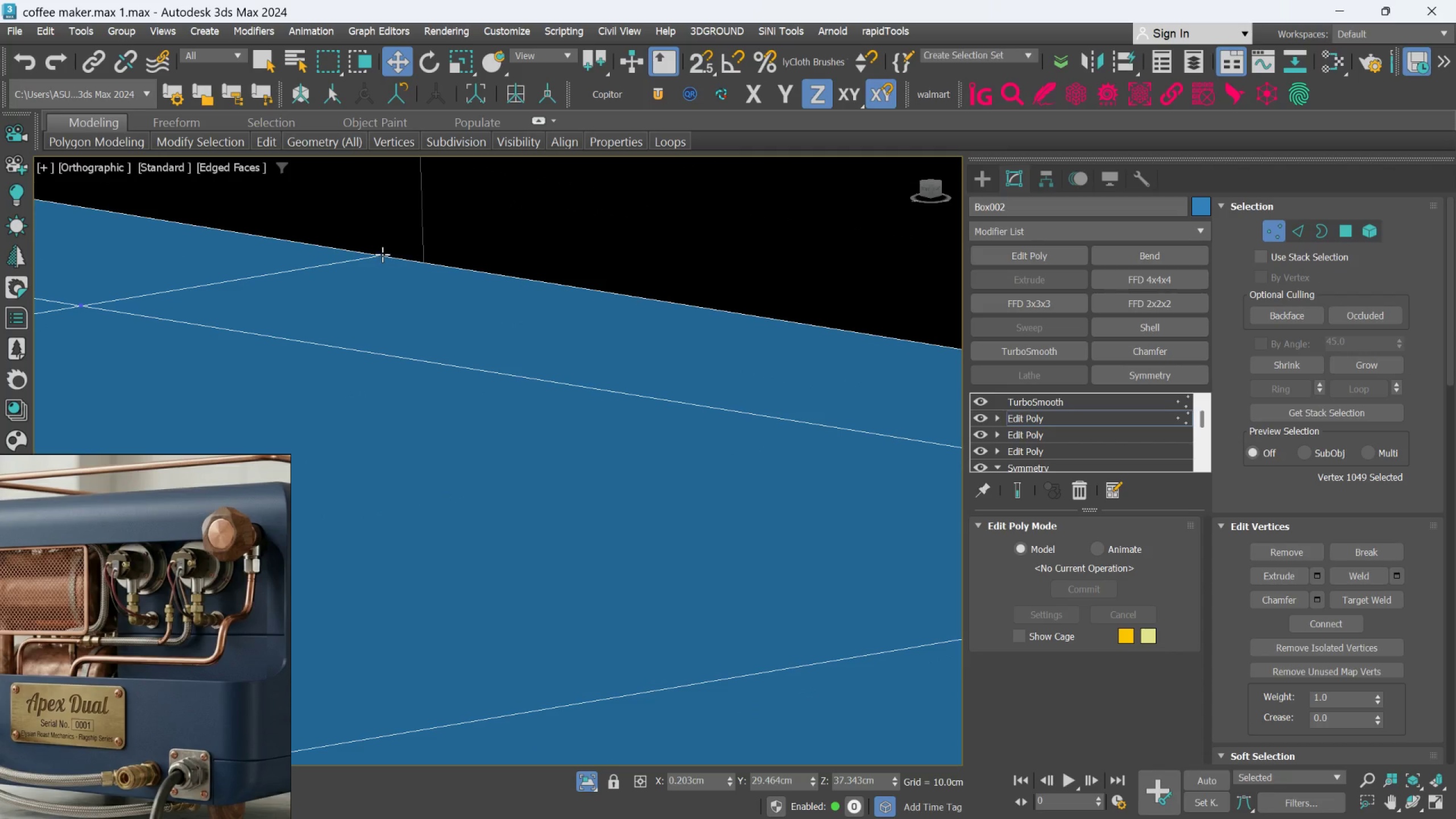 
left_click([382, 254])
 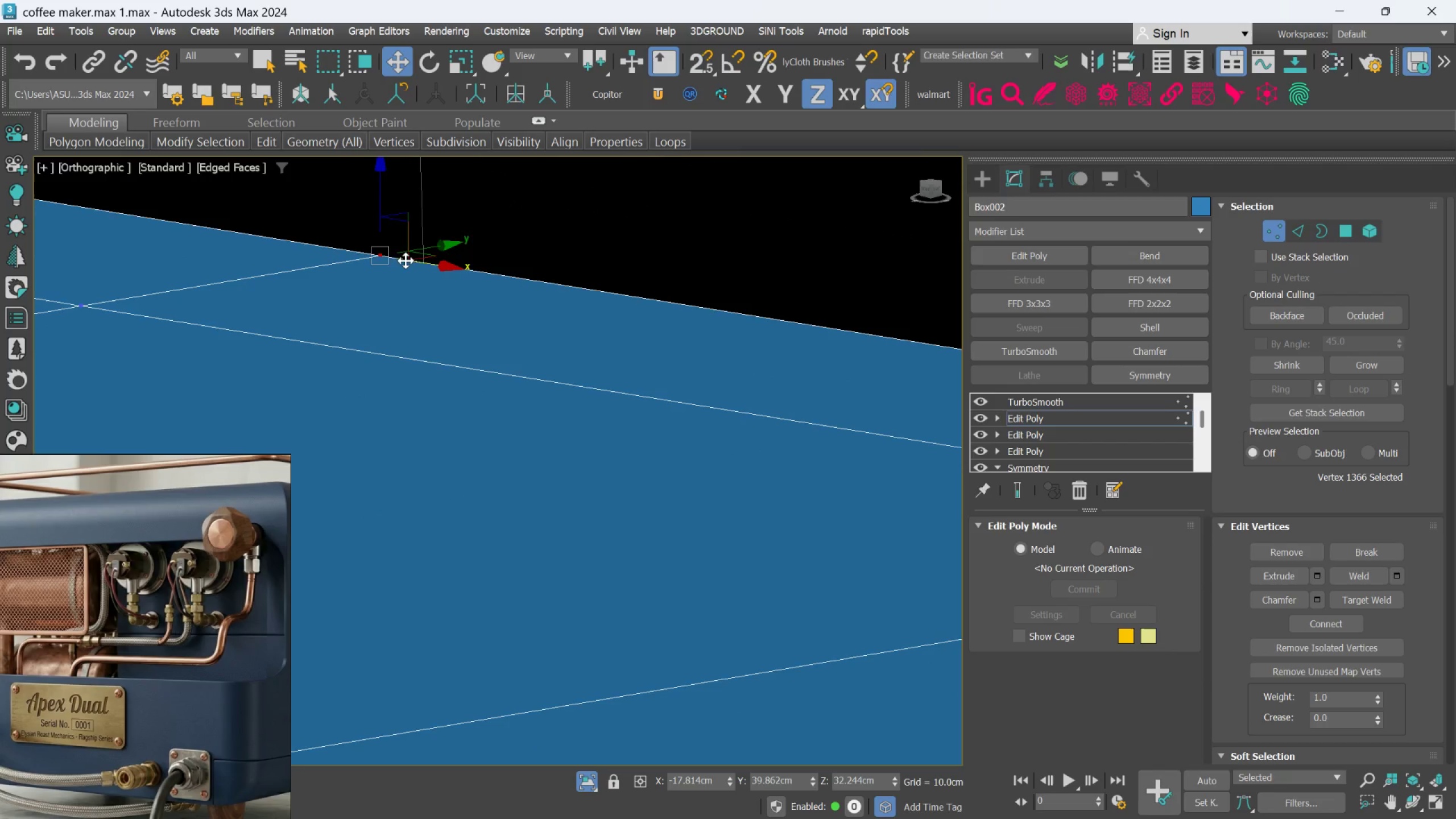 
scroll: coordinate [409, 264], scroll_direction: down, amount: 3.0
 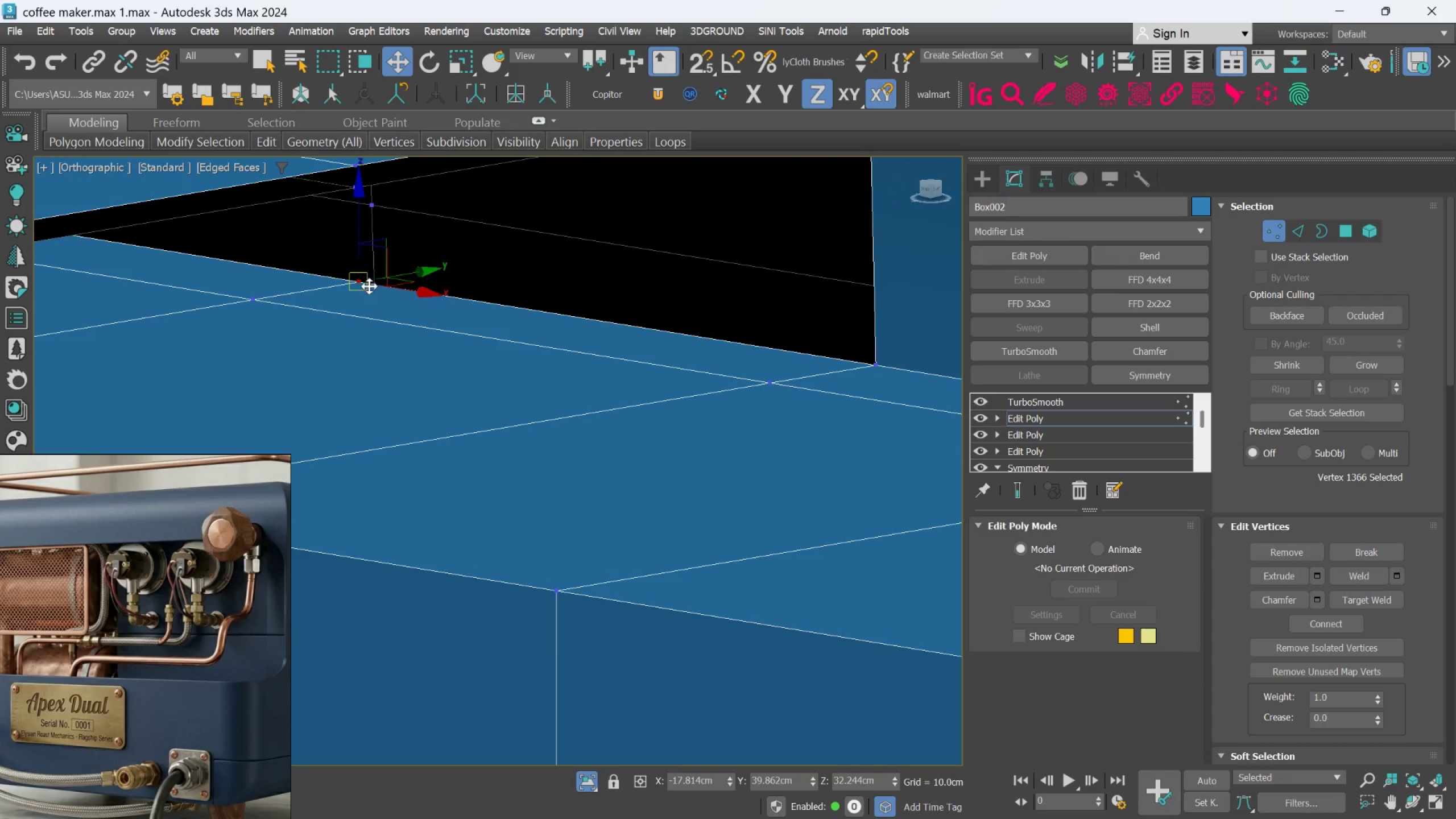 
hold_key(key=AltLeft, duration=0.33)
scroll: coordinate [446, 294], scroll_direction: down, amount: 1.0
 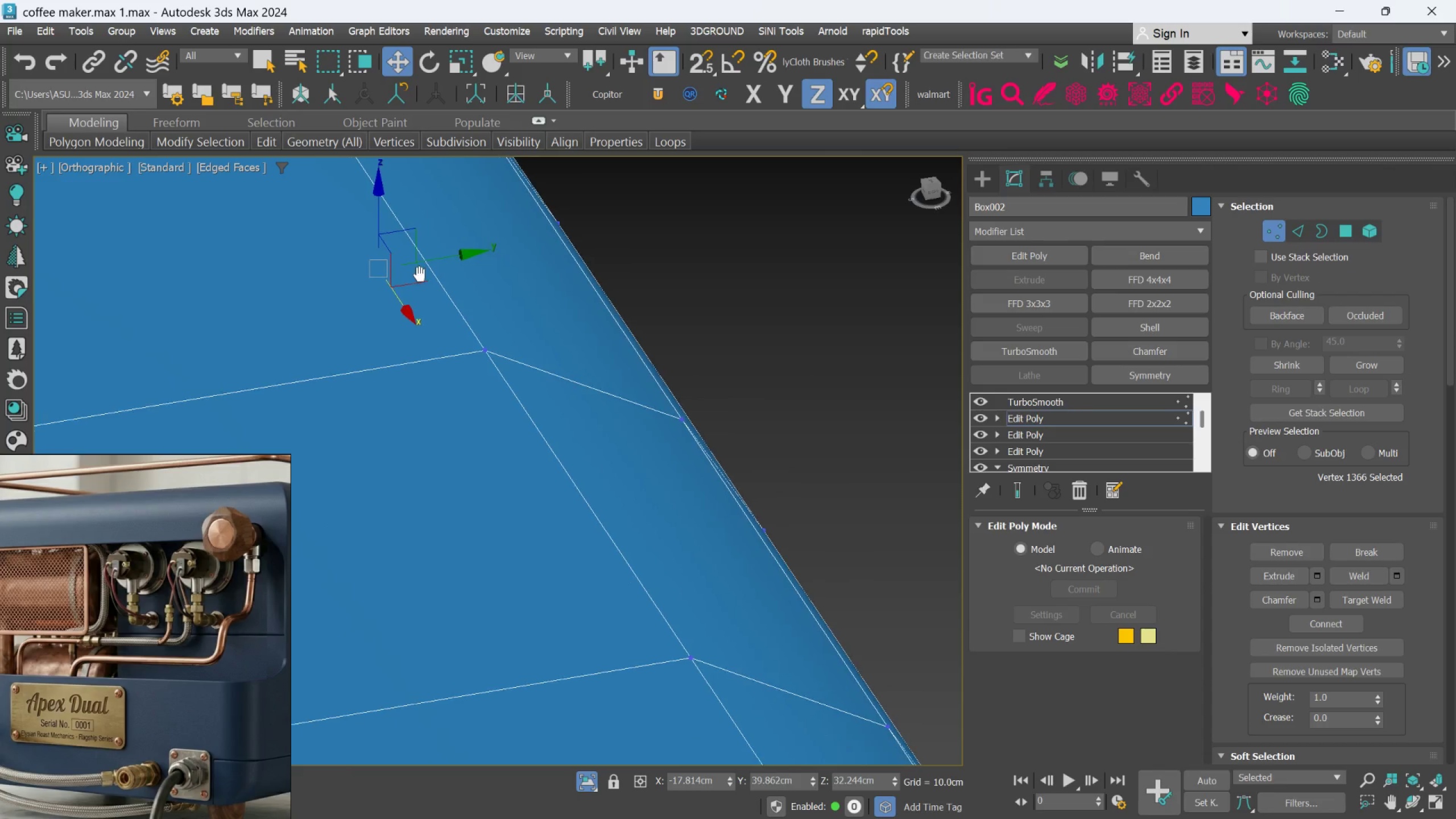 
hold_key(key=AltLeft, duration=0.45)
 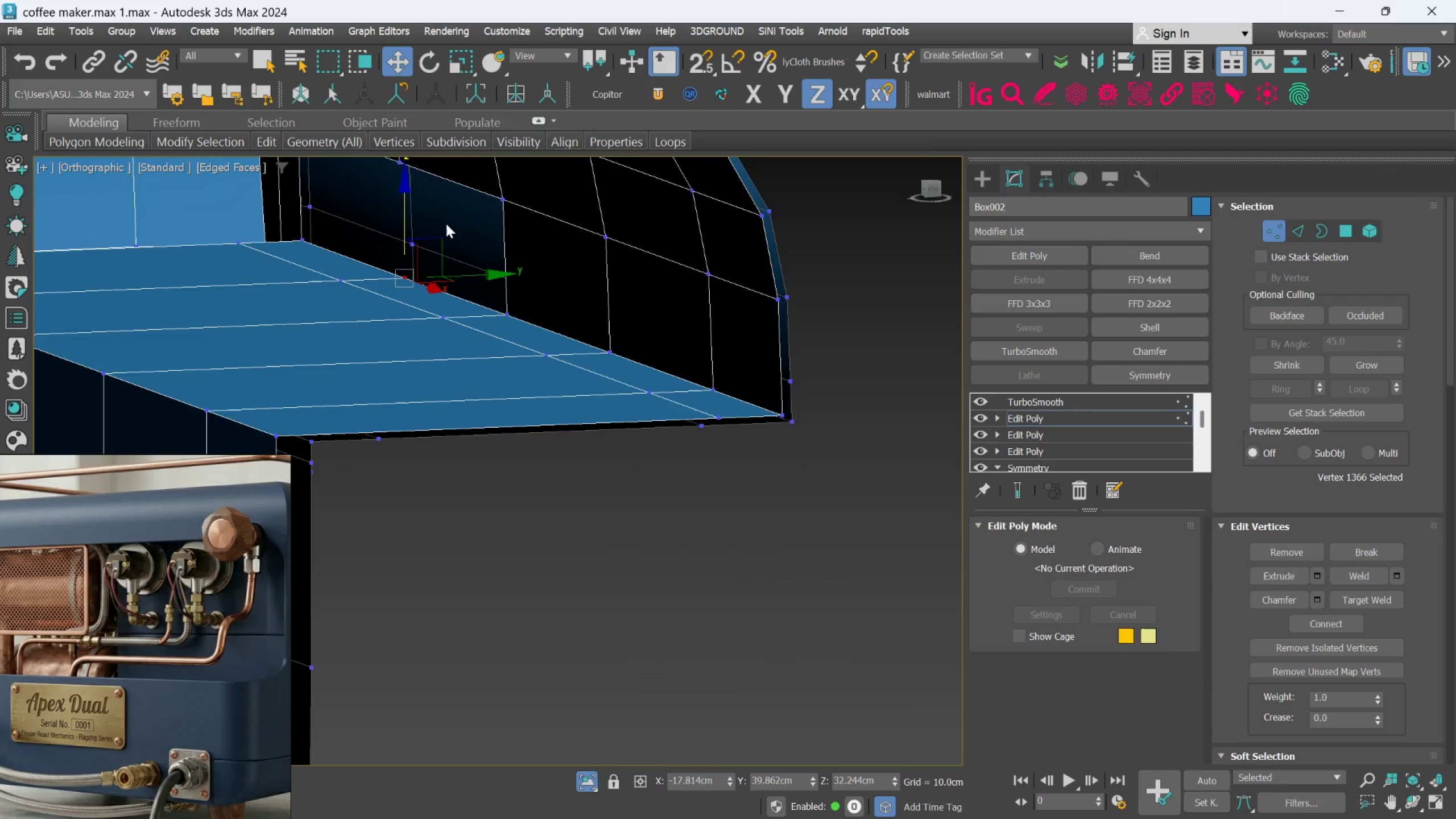 
scroll: coordinate [432, 296], scroll_direction: down, amount: 2.0
 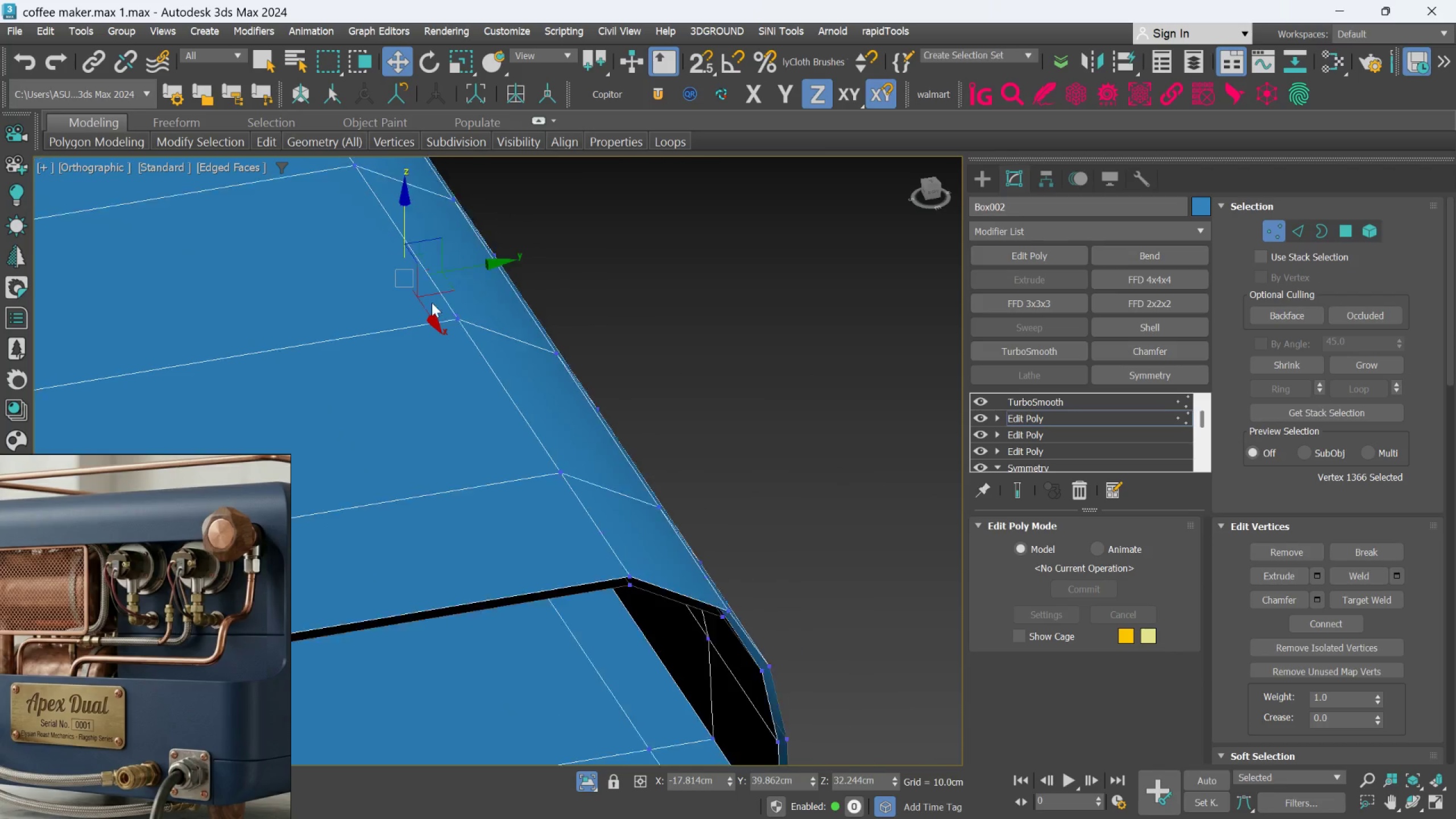 
scroll: coordinate [537, 565], scroll_direction: up, amount: 12.0
 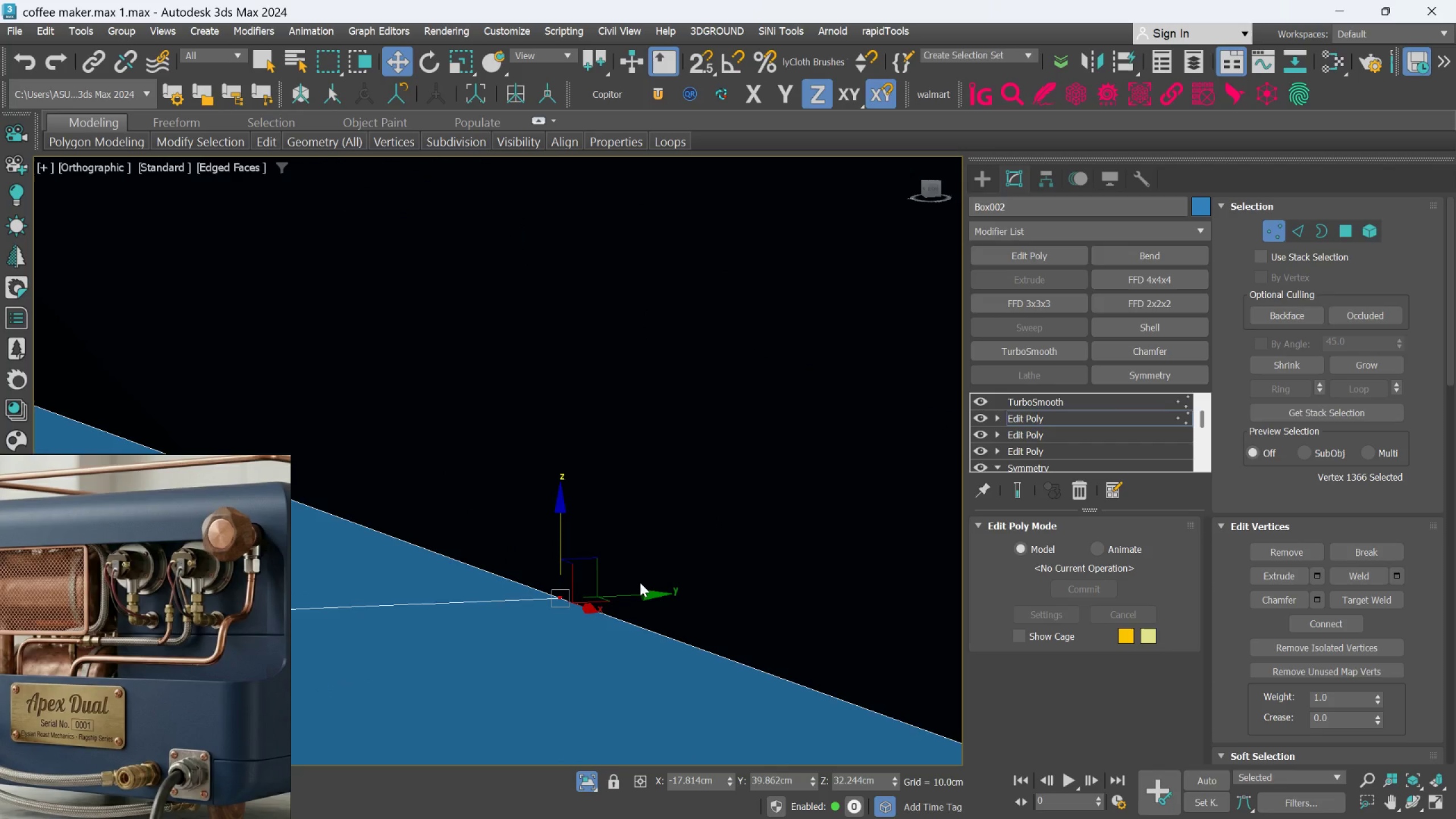 
middle_click([643, 568])
 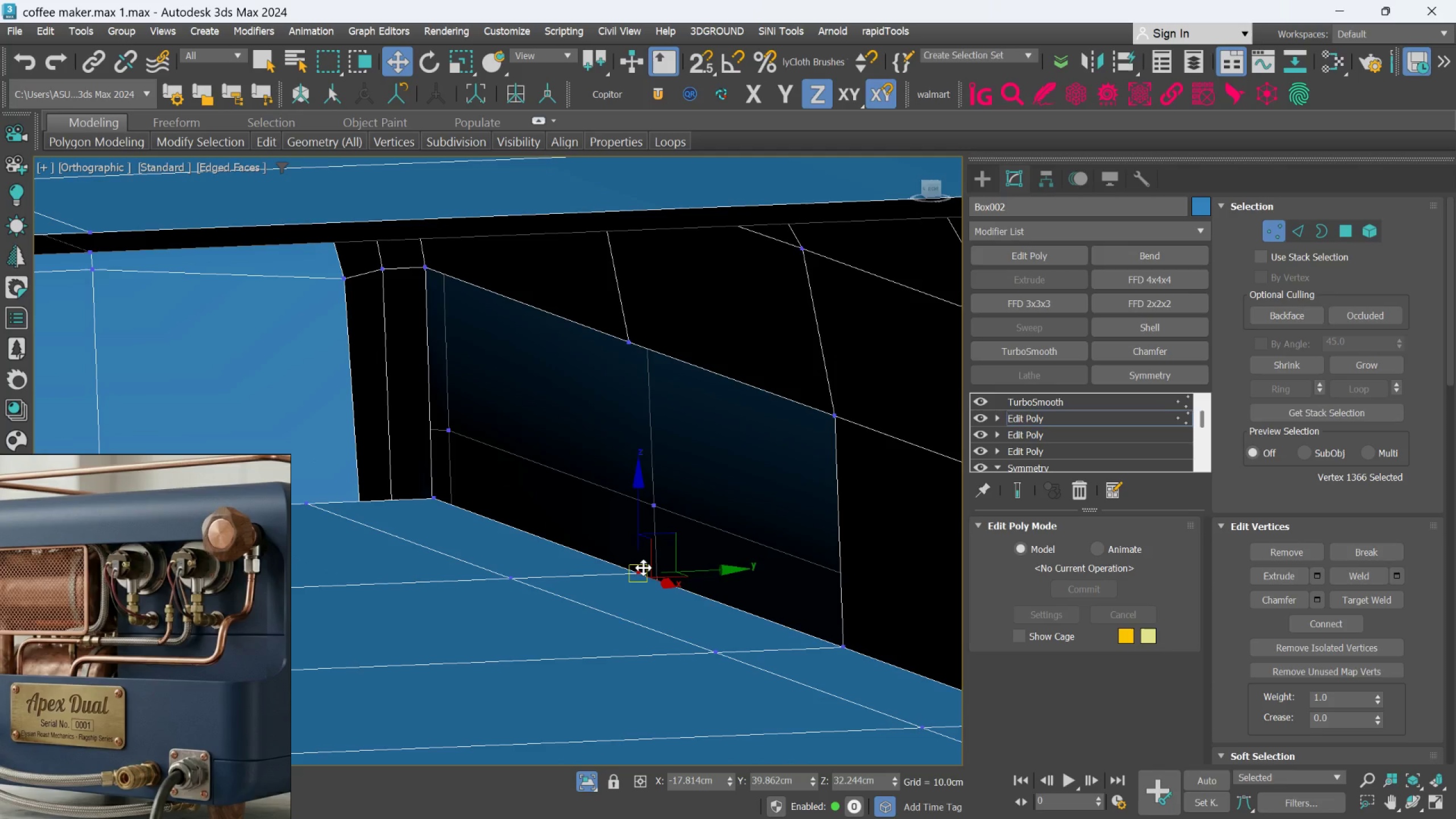 
hold_key(key=MetaLeft, duration=0.36)
 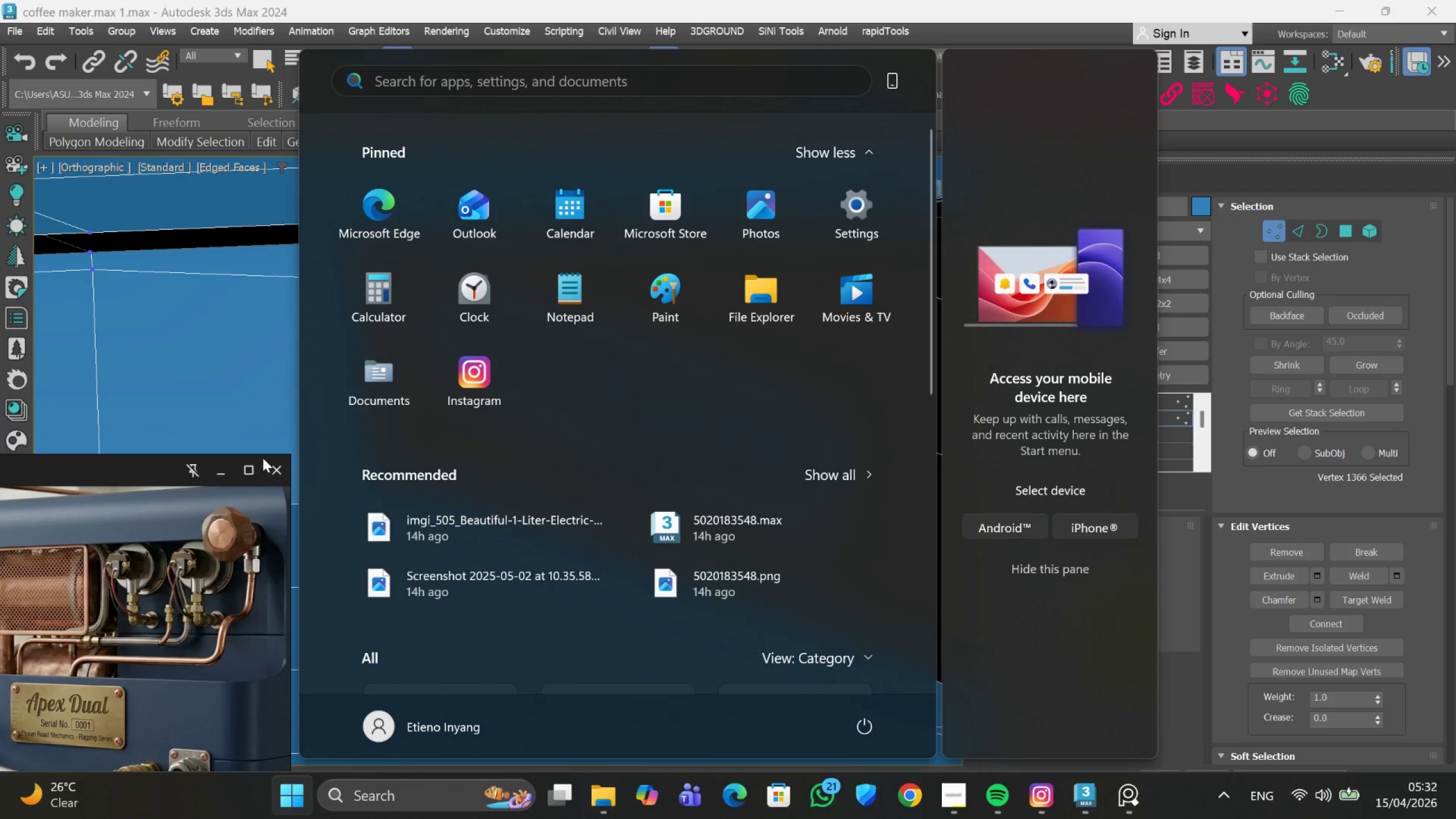 
scroll: coordinate [642, 568], scroll_direction: down, amount: 10.0
 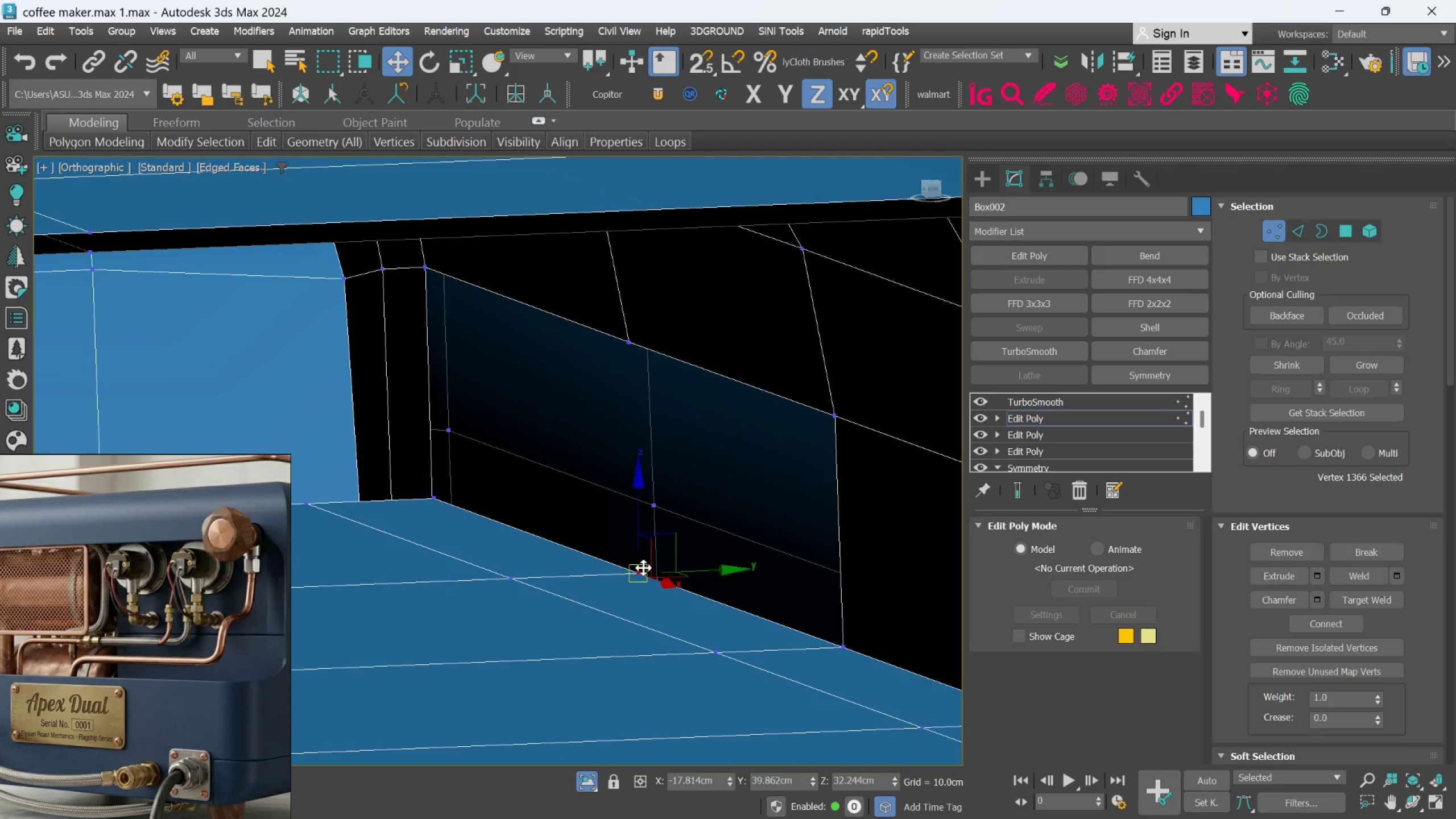 
left_click([276, 395])
 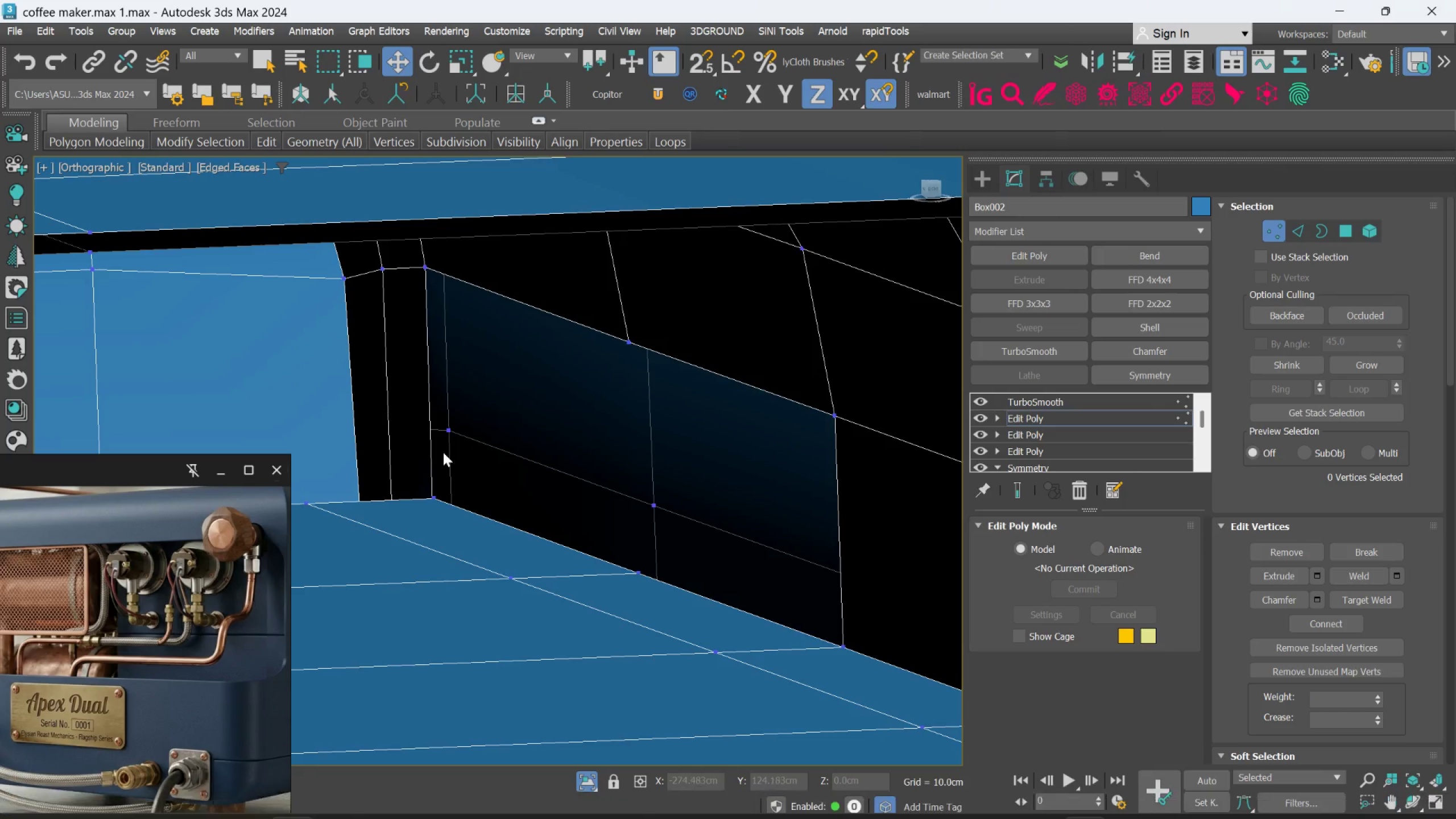 
scroll: coordinate [441, 462], scroll_direction: up, amount: 2.0
 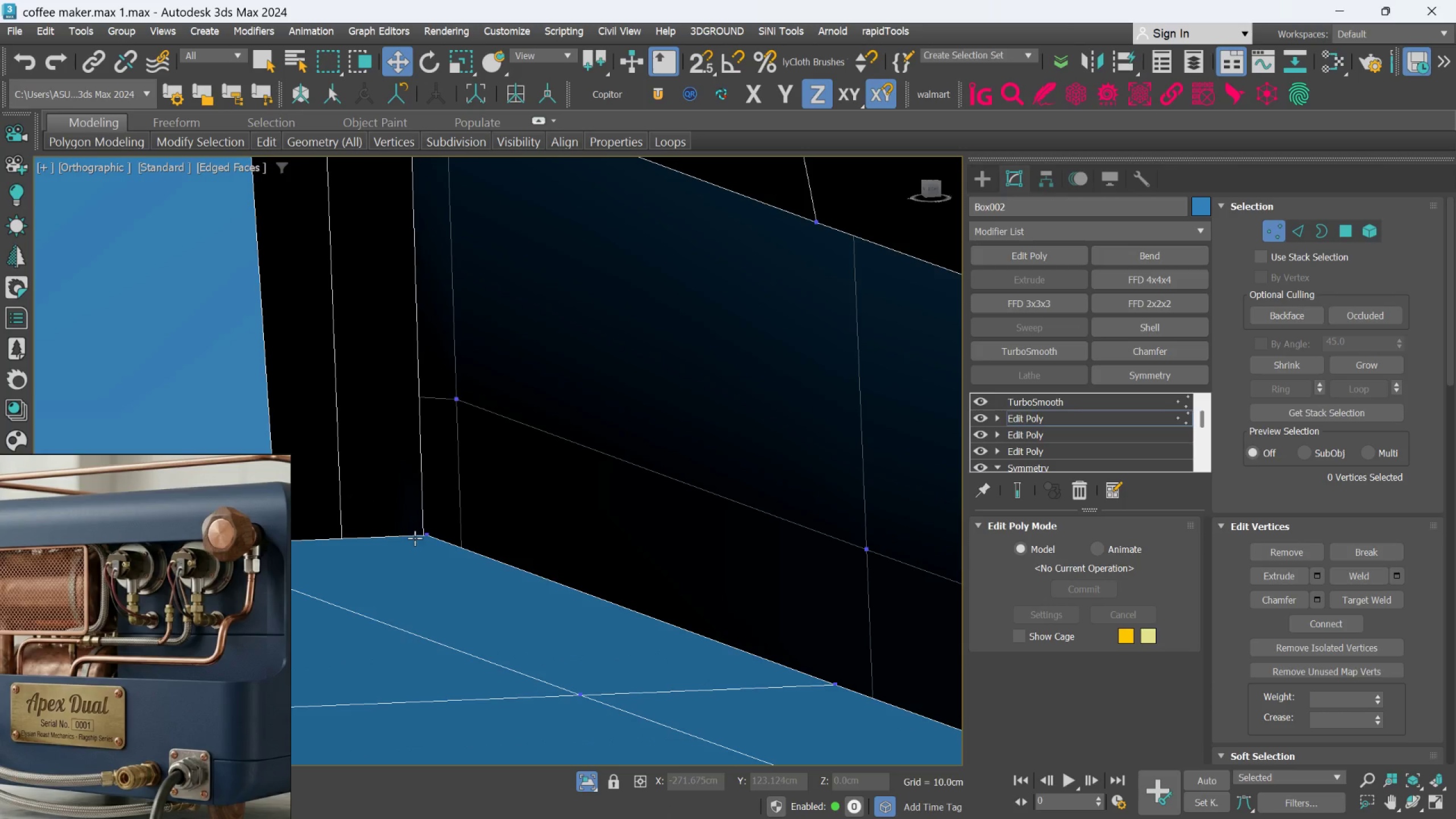 
left_click([420, 538])
 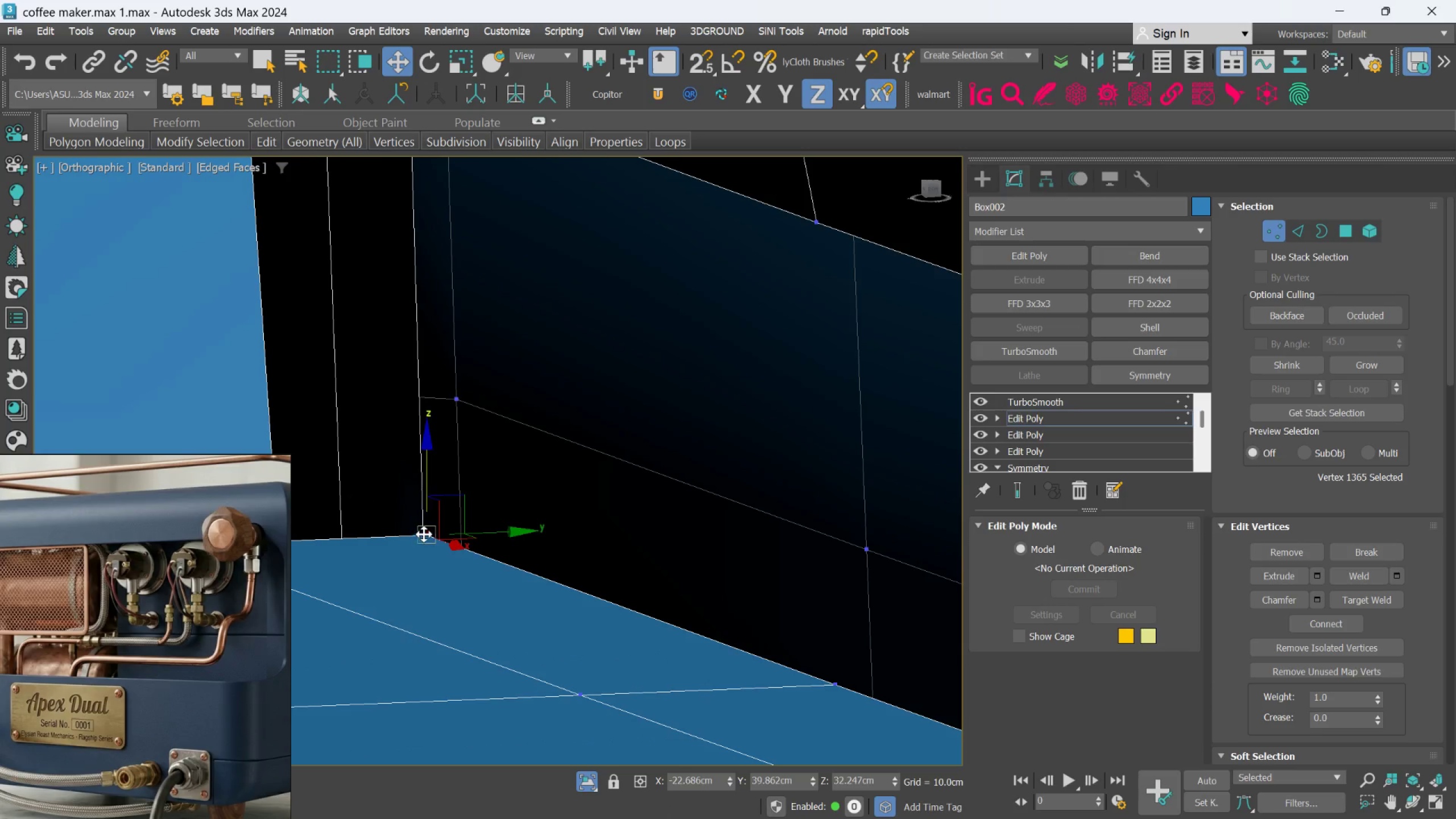 
hold_key(key=MetaLeft, duration=0.47)
 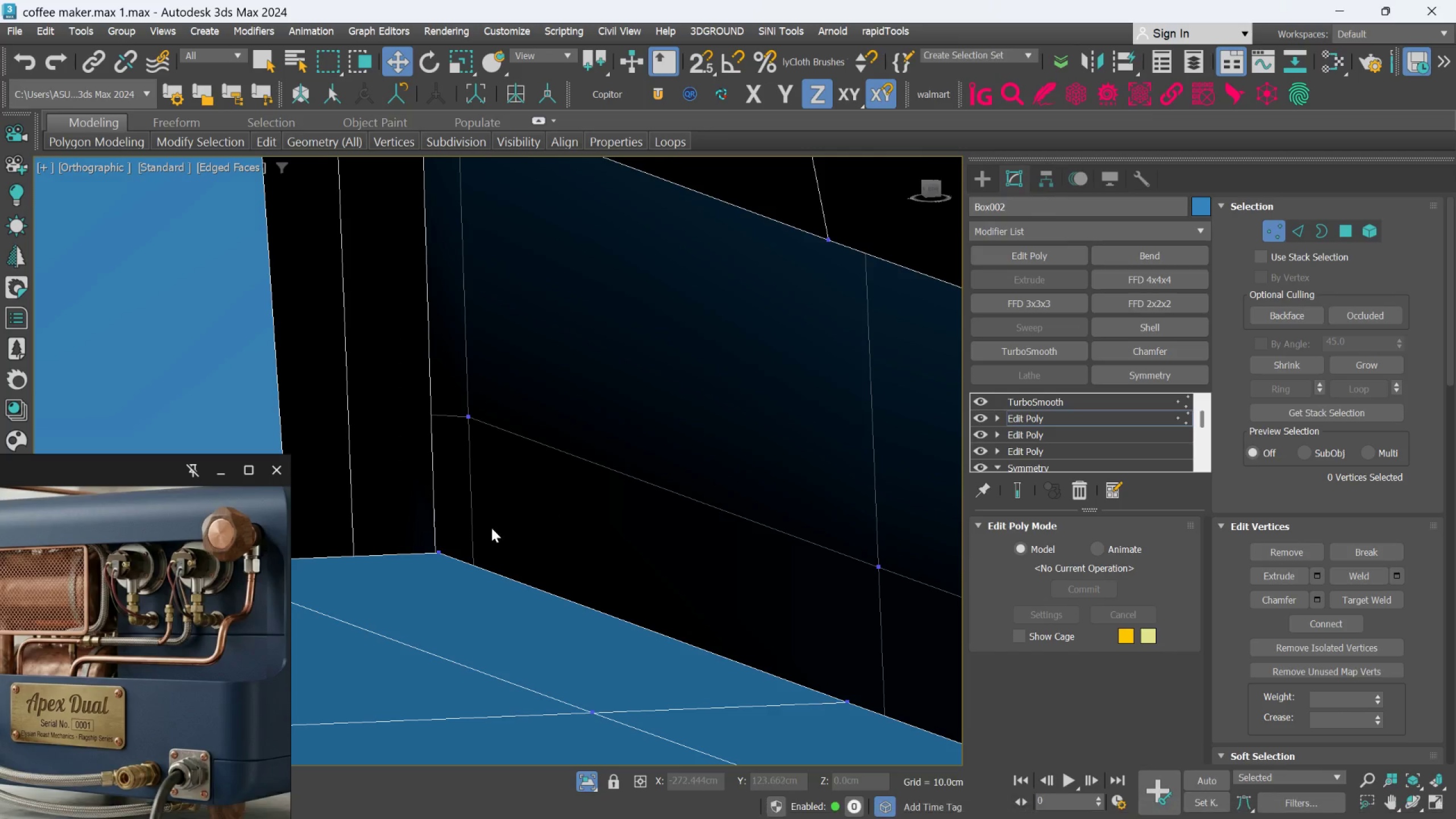 
left_click([439, 544])
 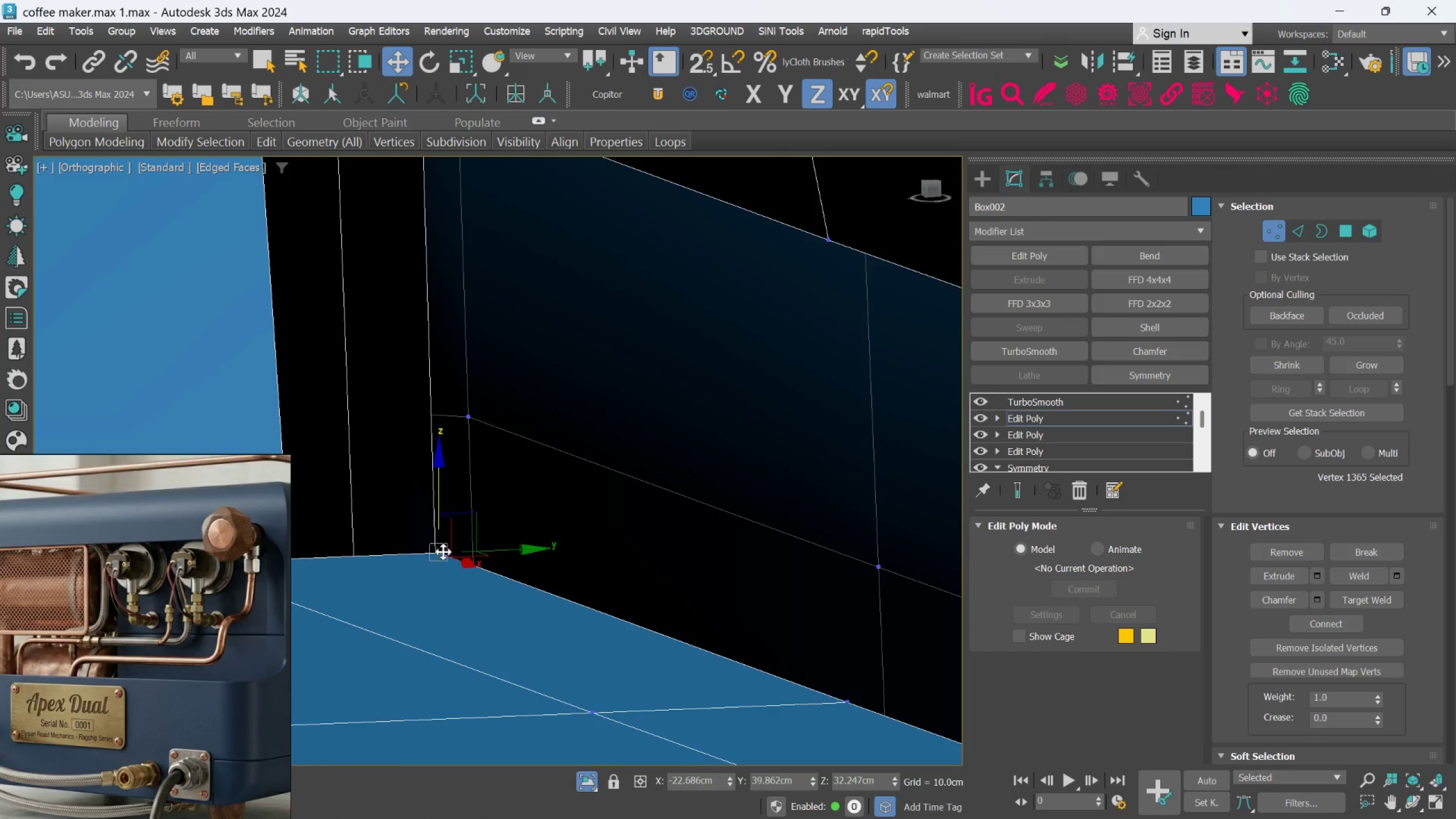 
hold_key(key=AltLeft, duration=1.5)
 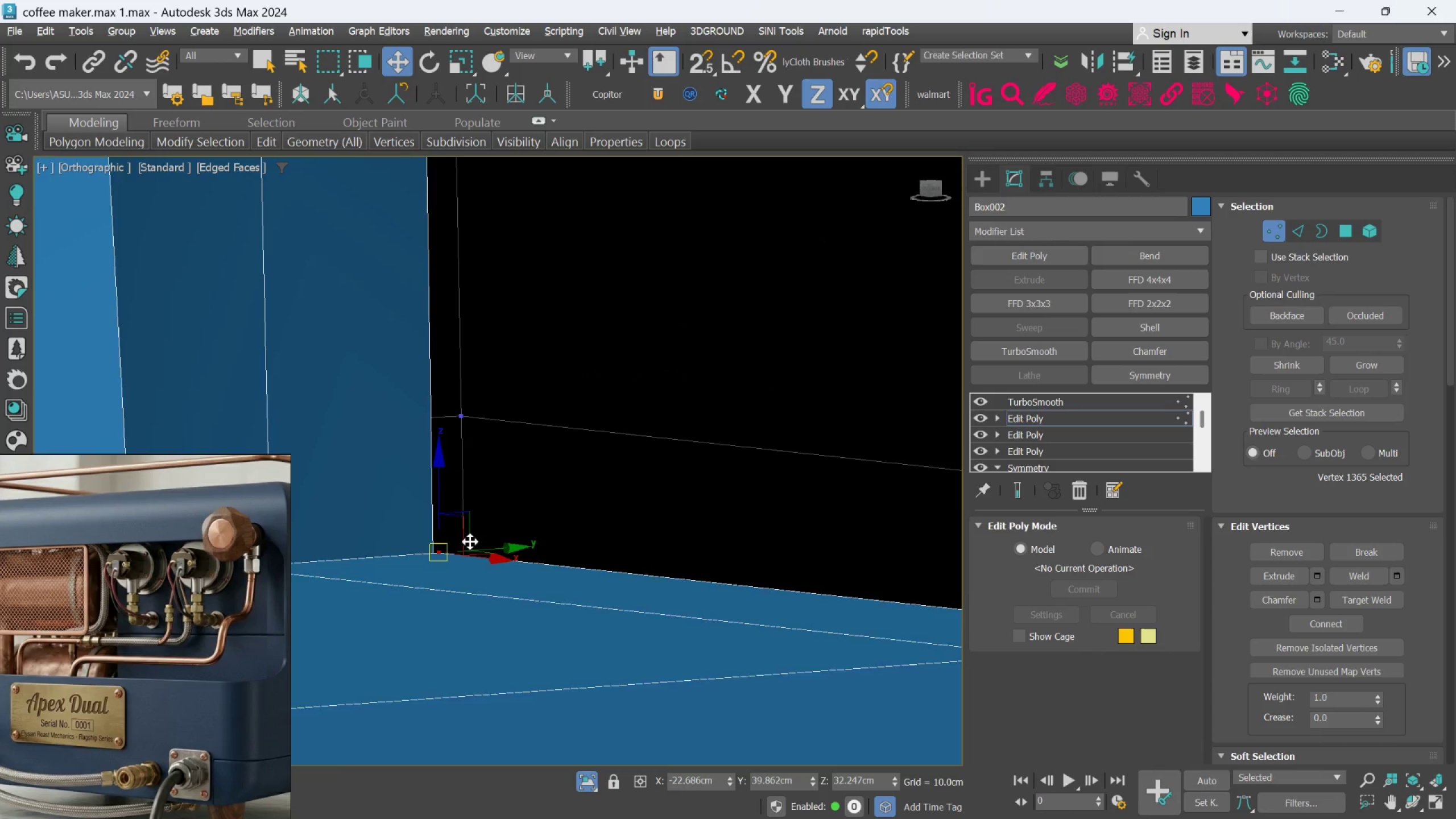 
hold_key(key=AltLeft, duration=1.09)
 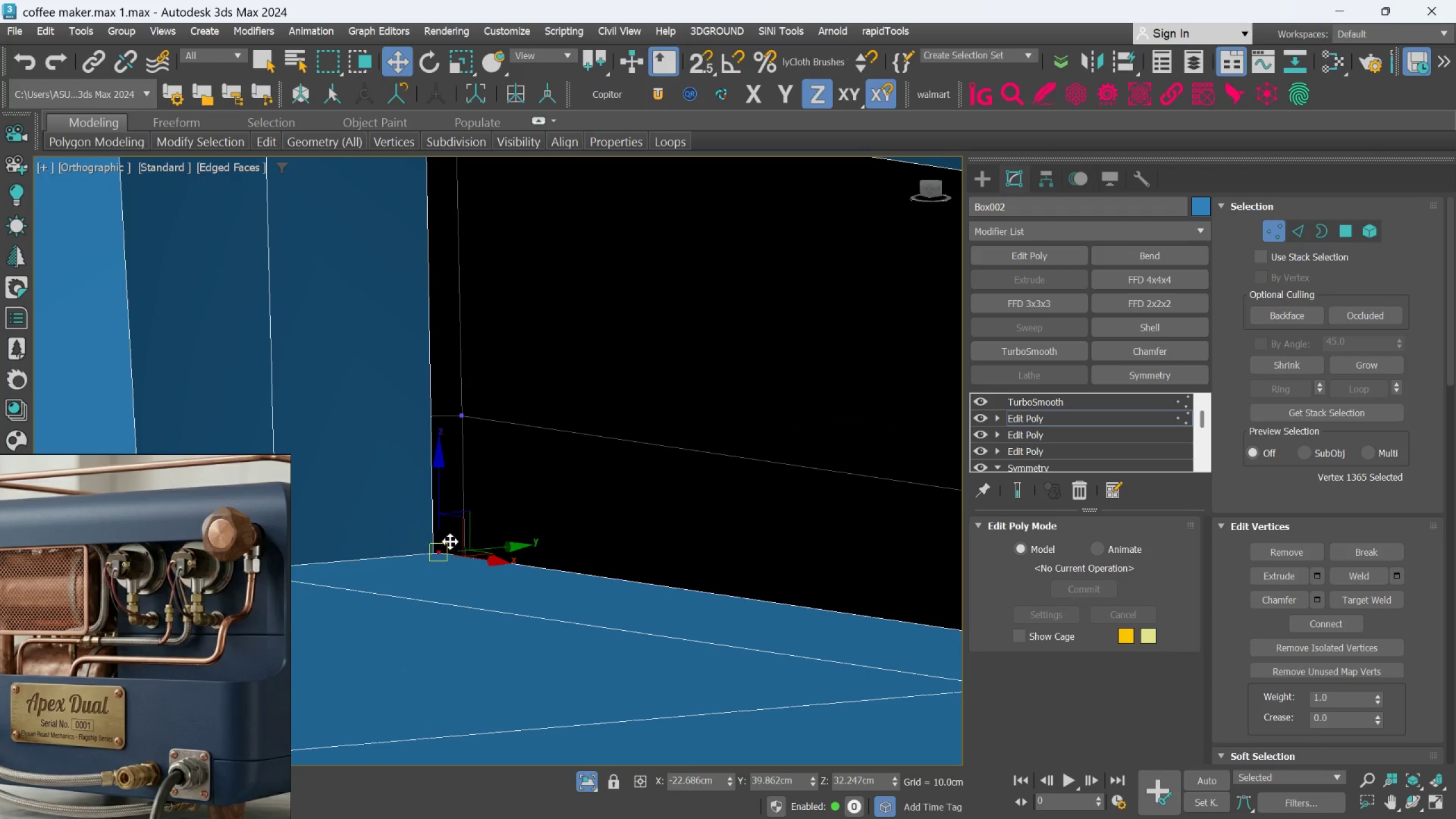 
scroll: coordinate [442, 554], scroll_direction: up, amount: 4.0
 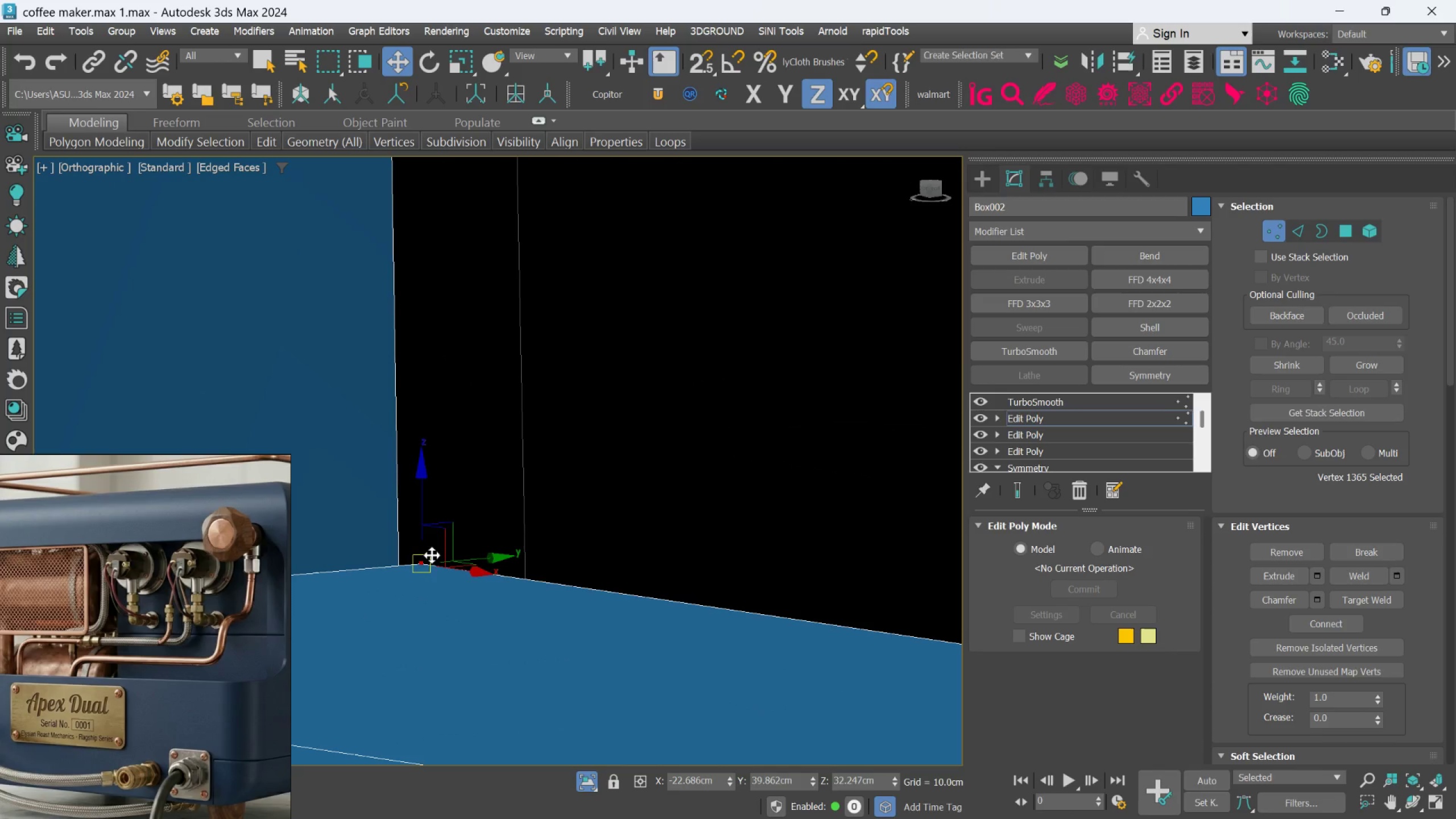 
hold_key(key=AltLeft, duration=0.84)
 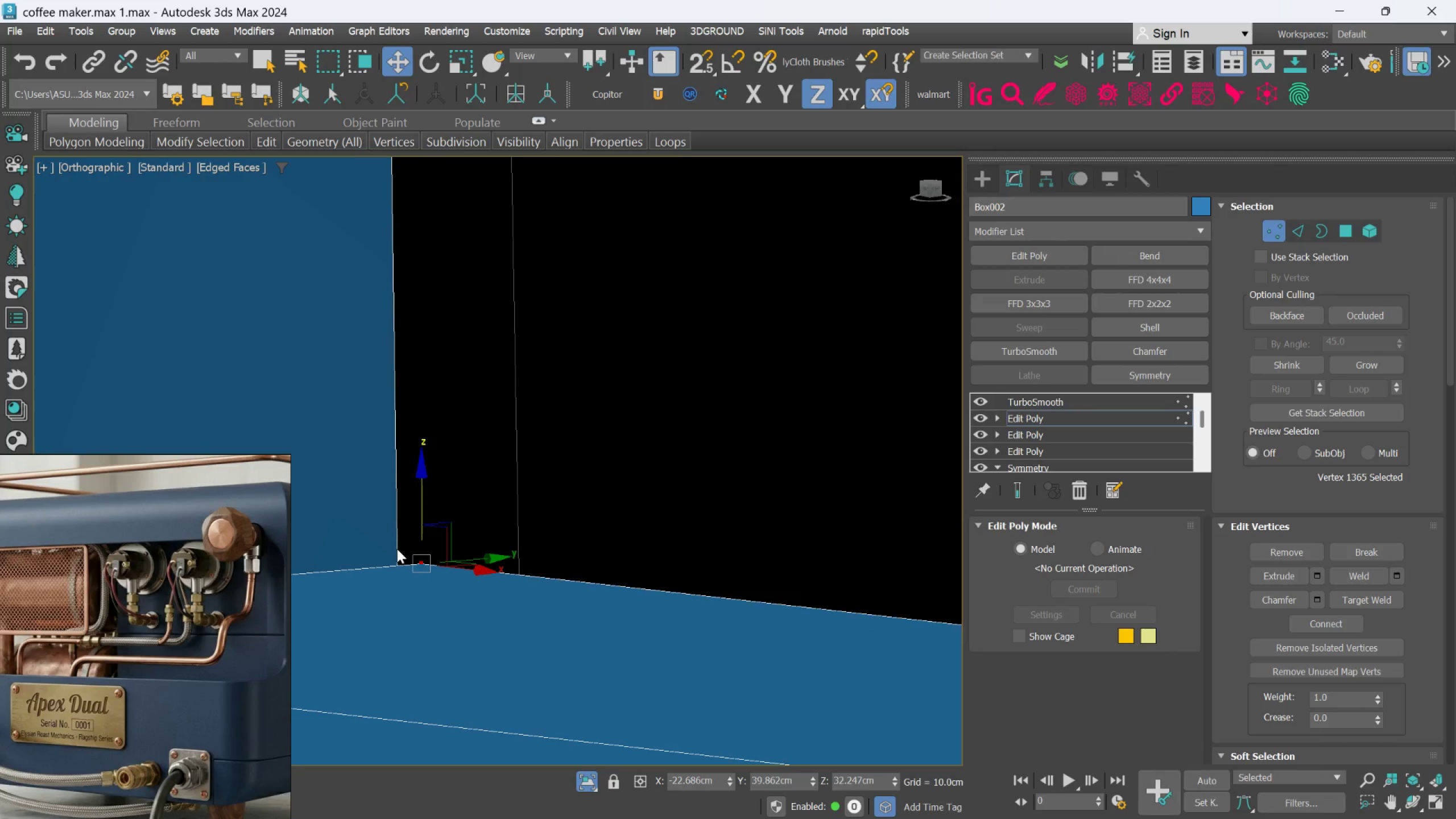 
key(F4)
 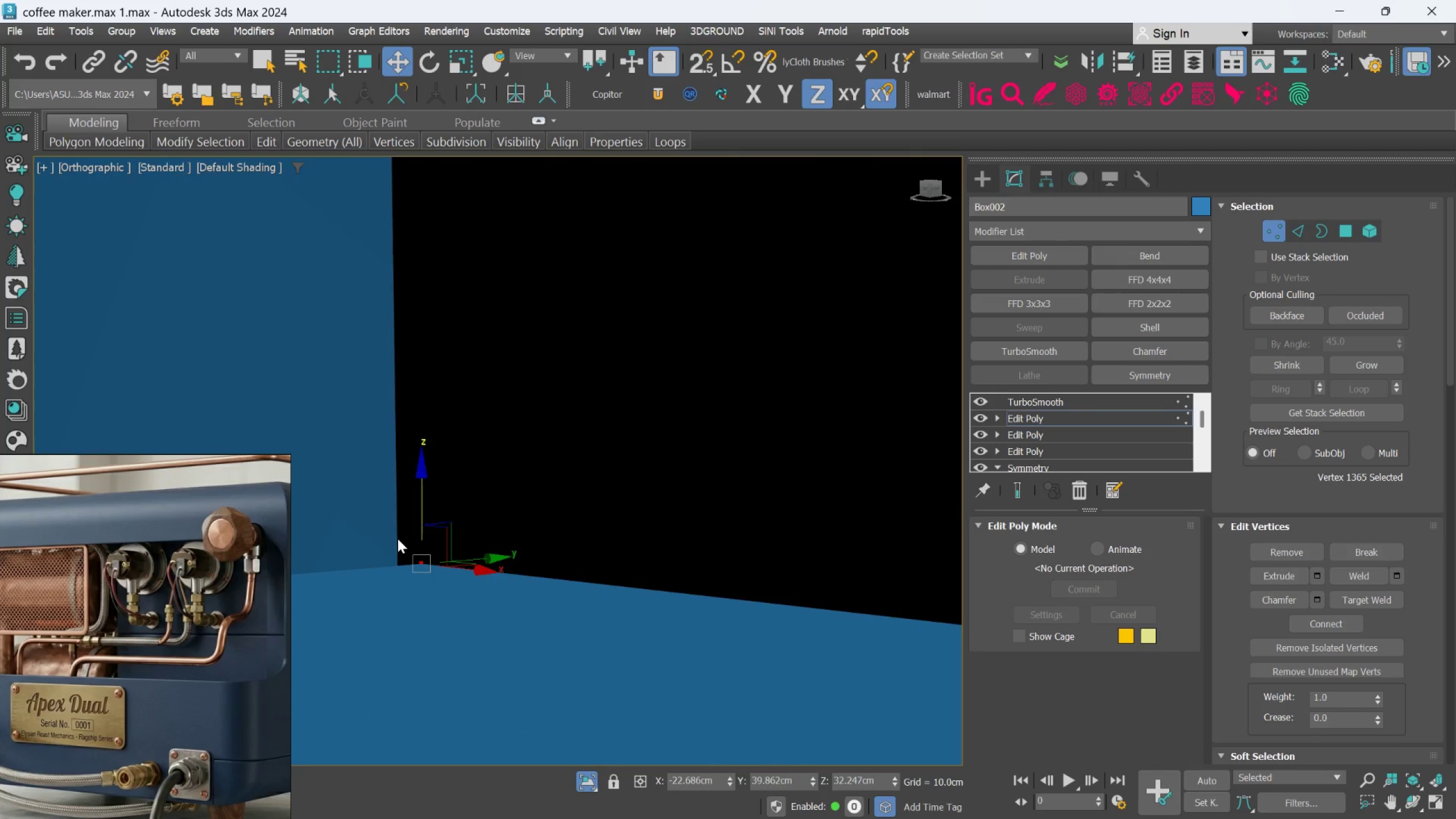 
key(F4)
 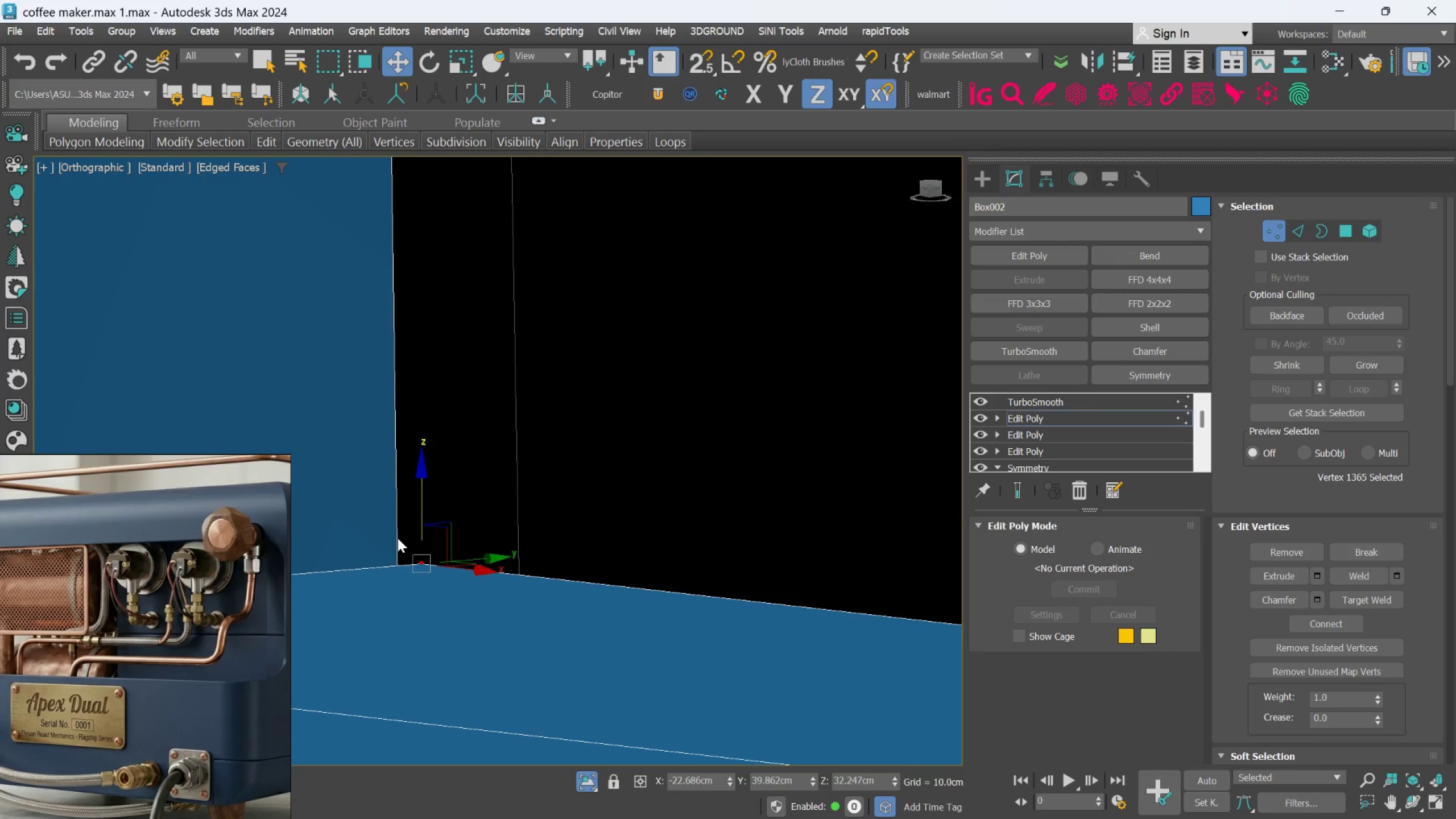 
key(F3)
 